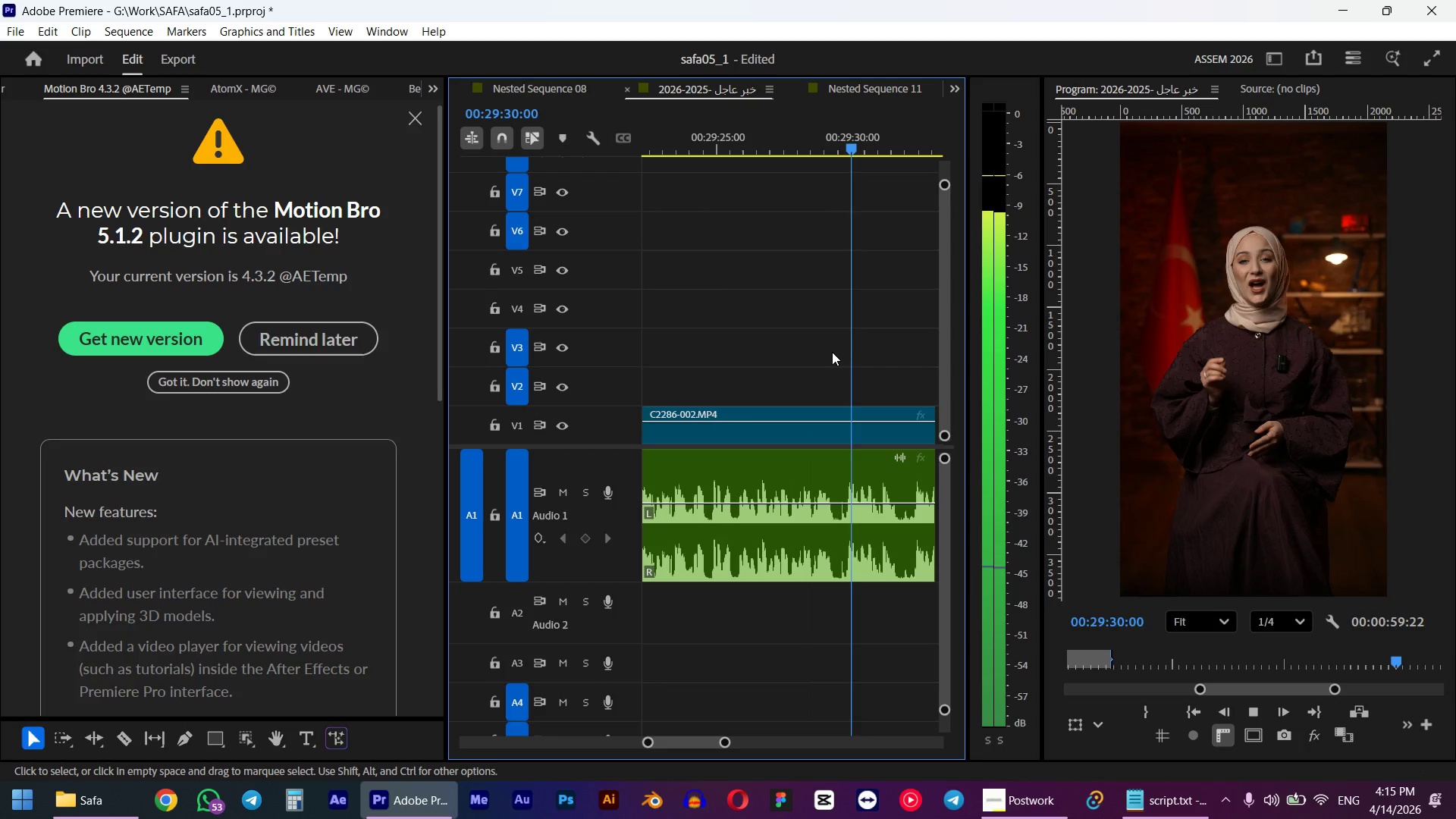 
scroll: coordinate [832, 352], scroll_direction: down, amount: 6.0
 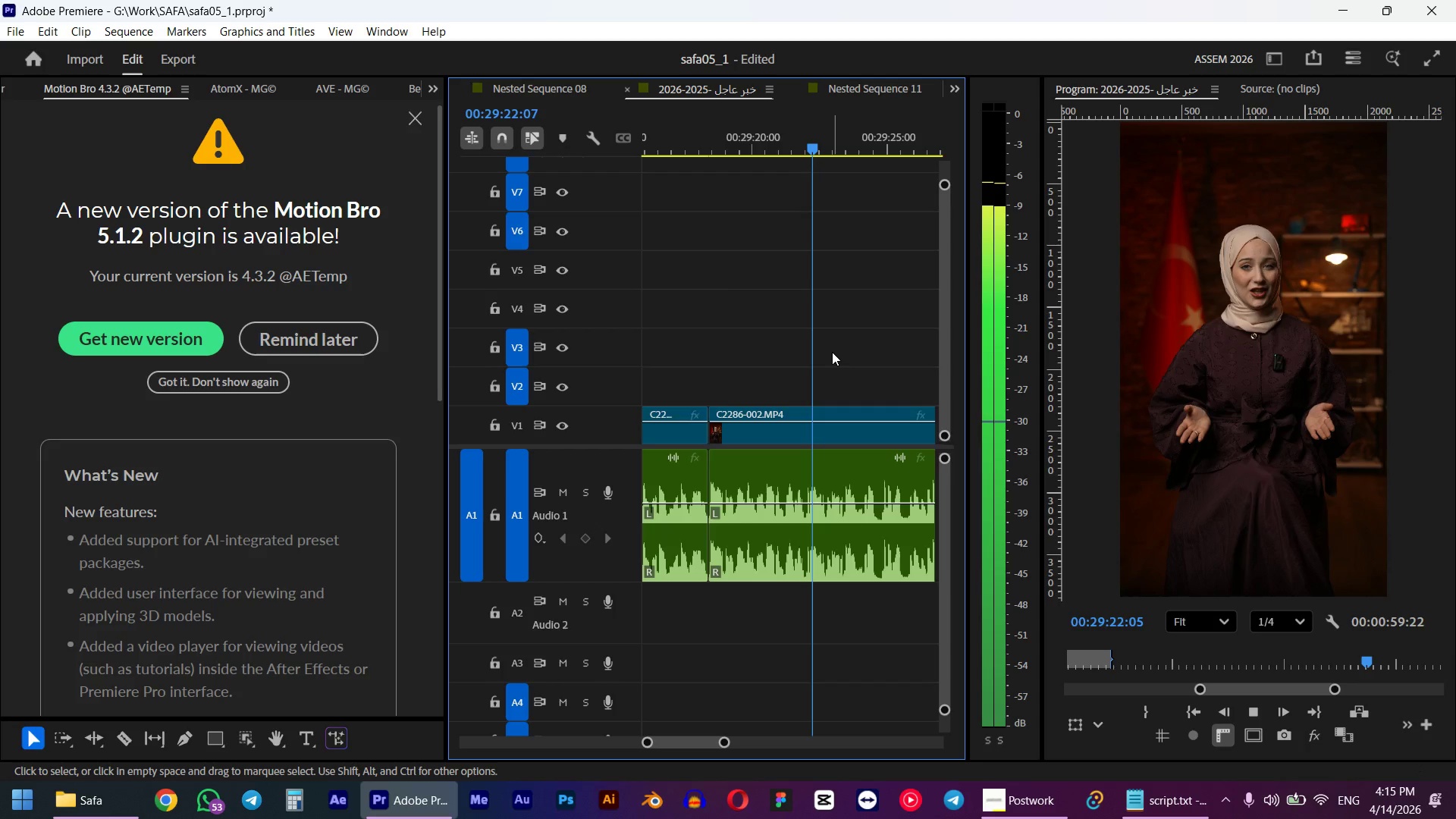 
hold_key(key=AltLeft, duration=0.56)
scroll: coordinate [881, 361], scroll_direction: up, amount: 4.0
 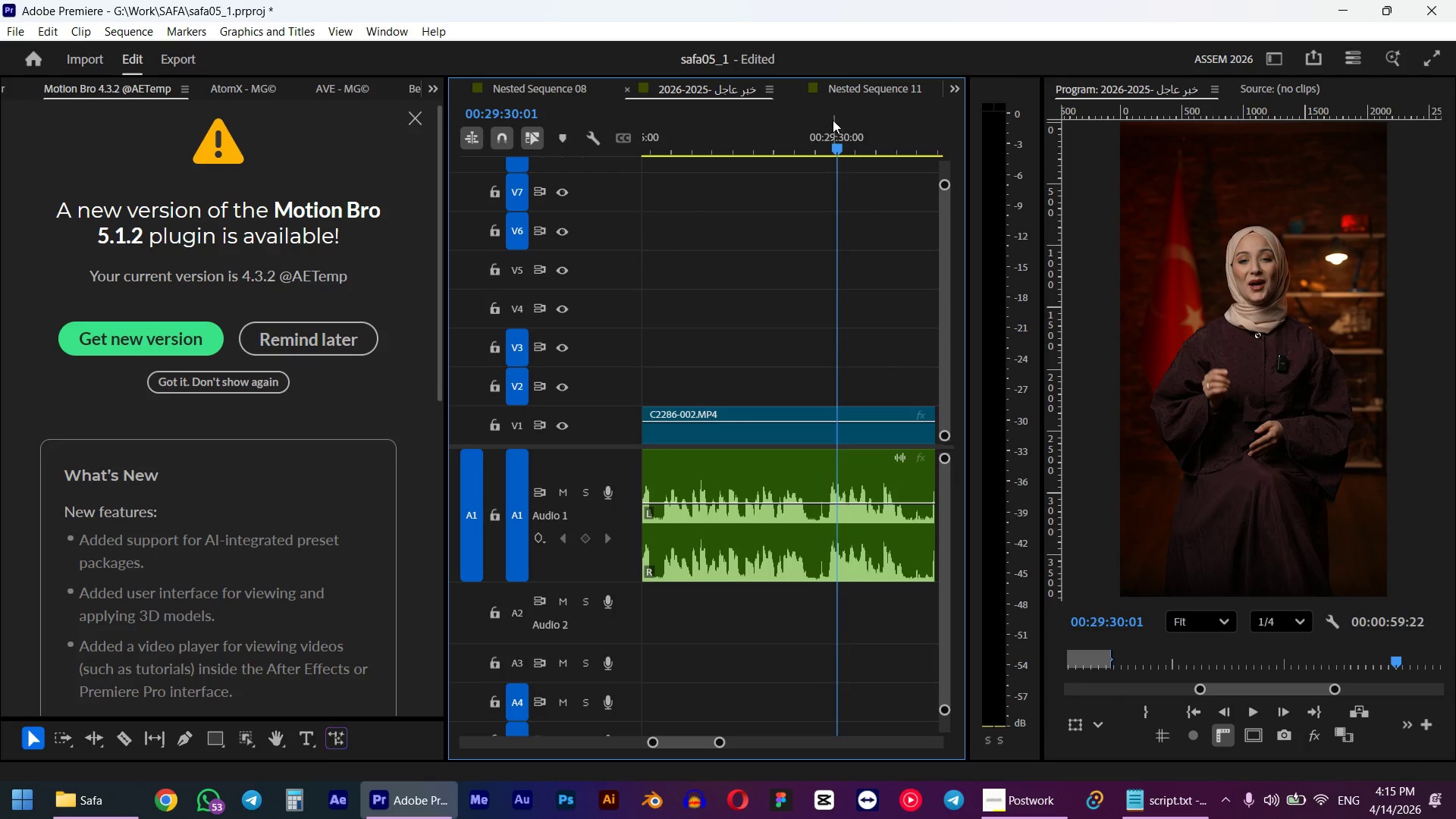 
left_click_drag(start_coordinate=[821, 129], to_coordinate=[823, 143])
 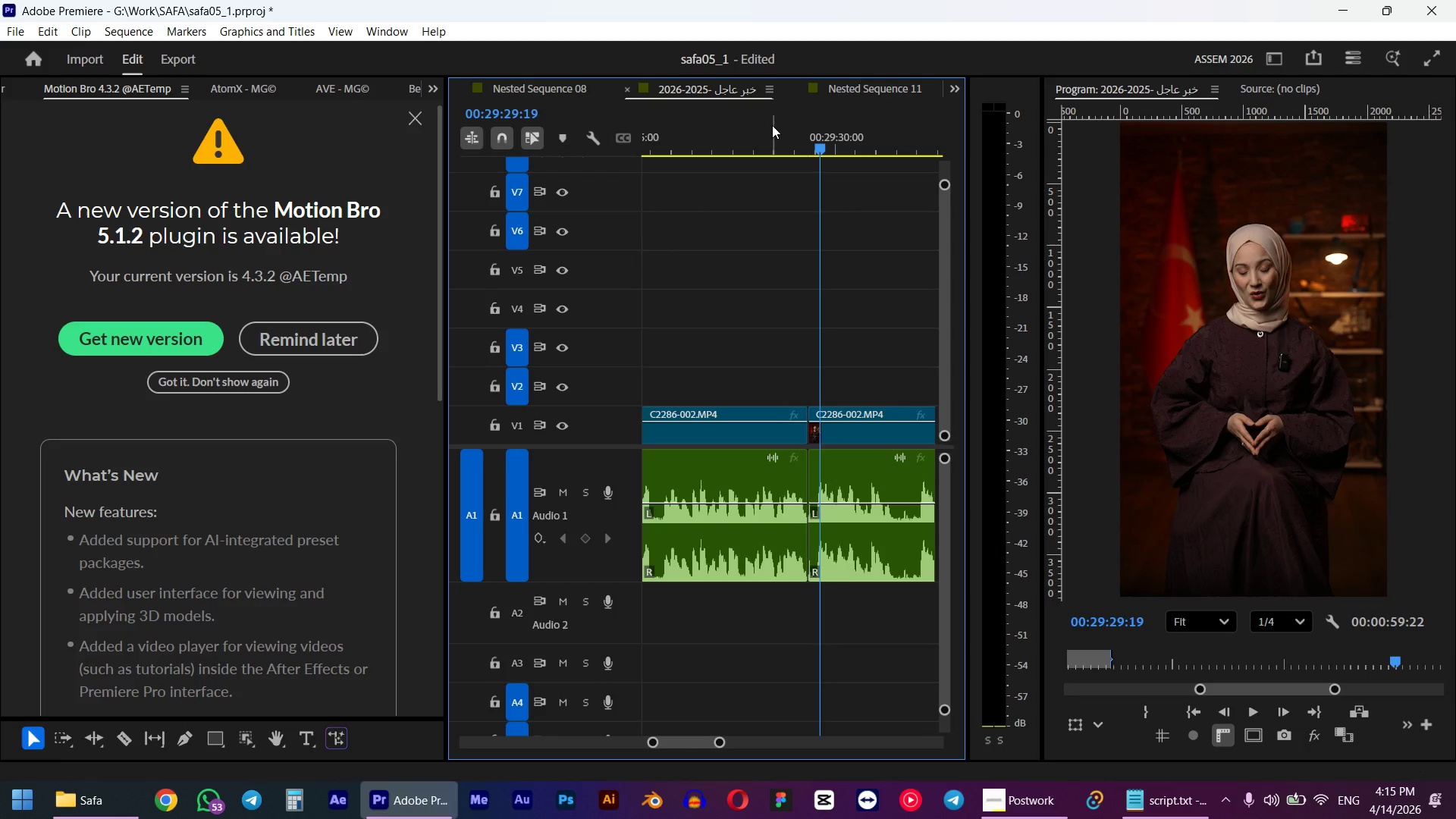 
type(wq)
 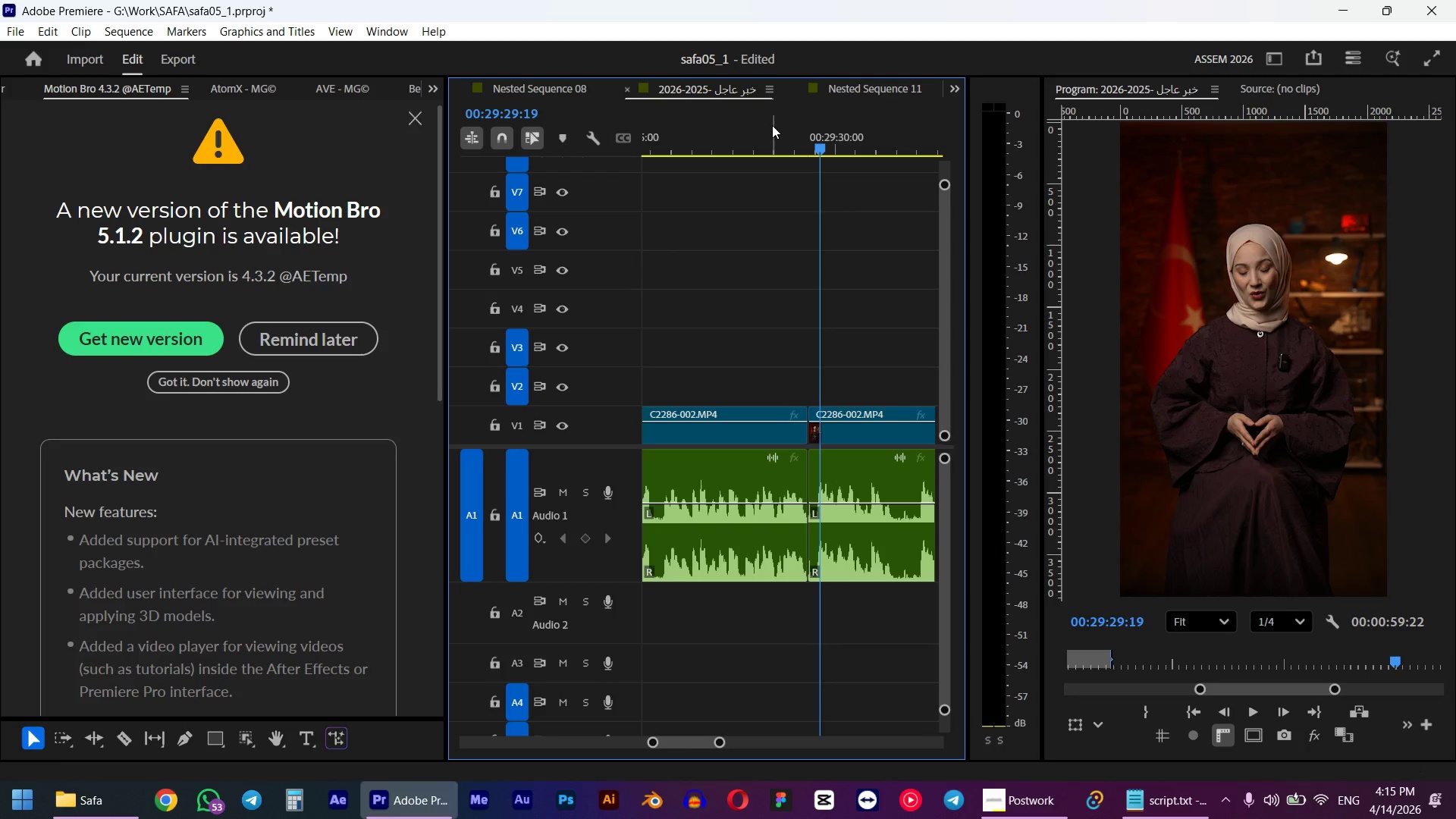 
left_click([770, 124])
 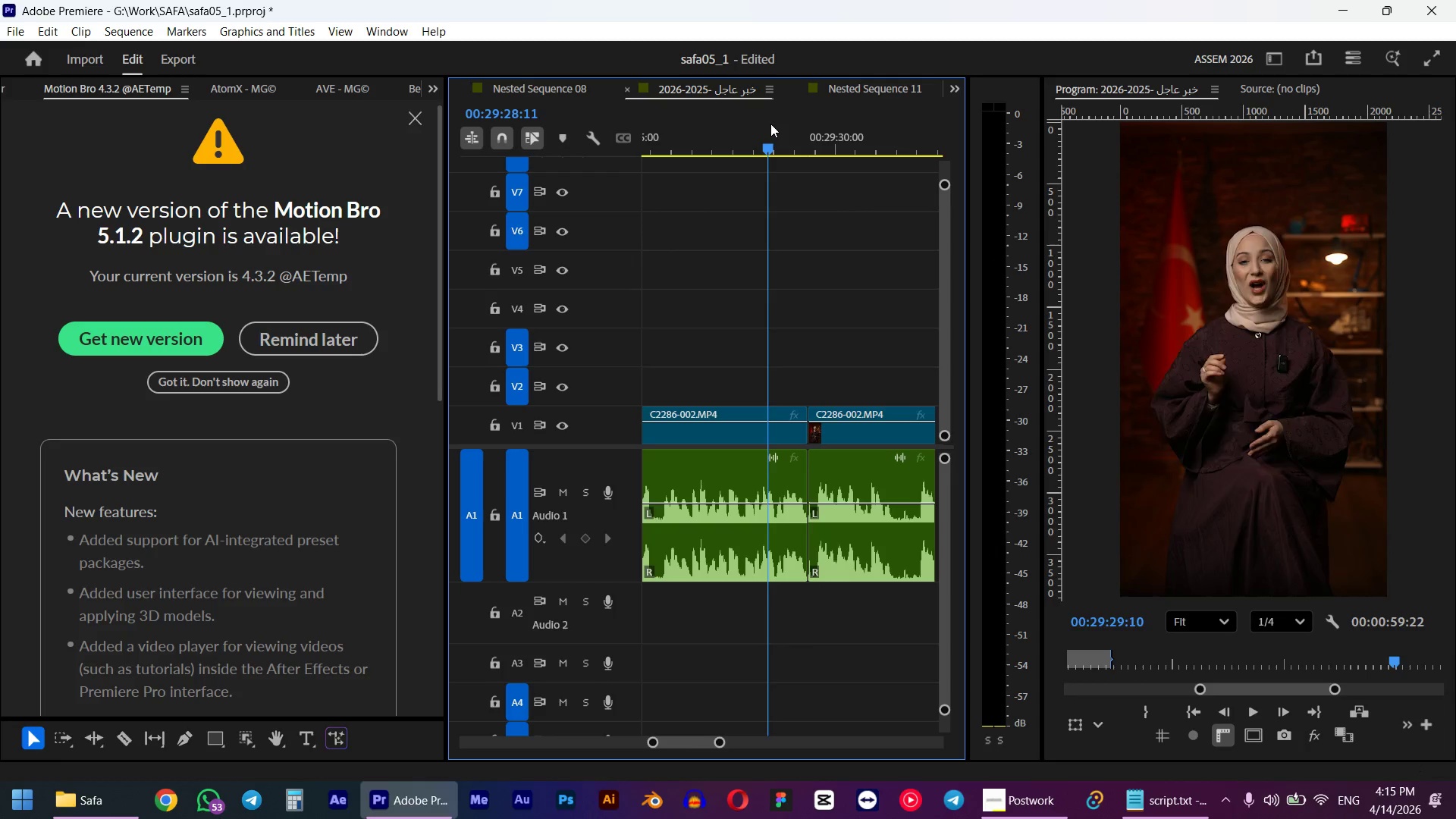 
key(Space)
 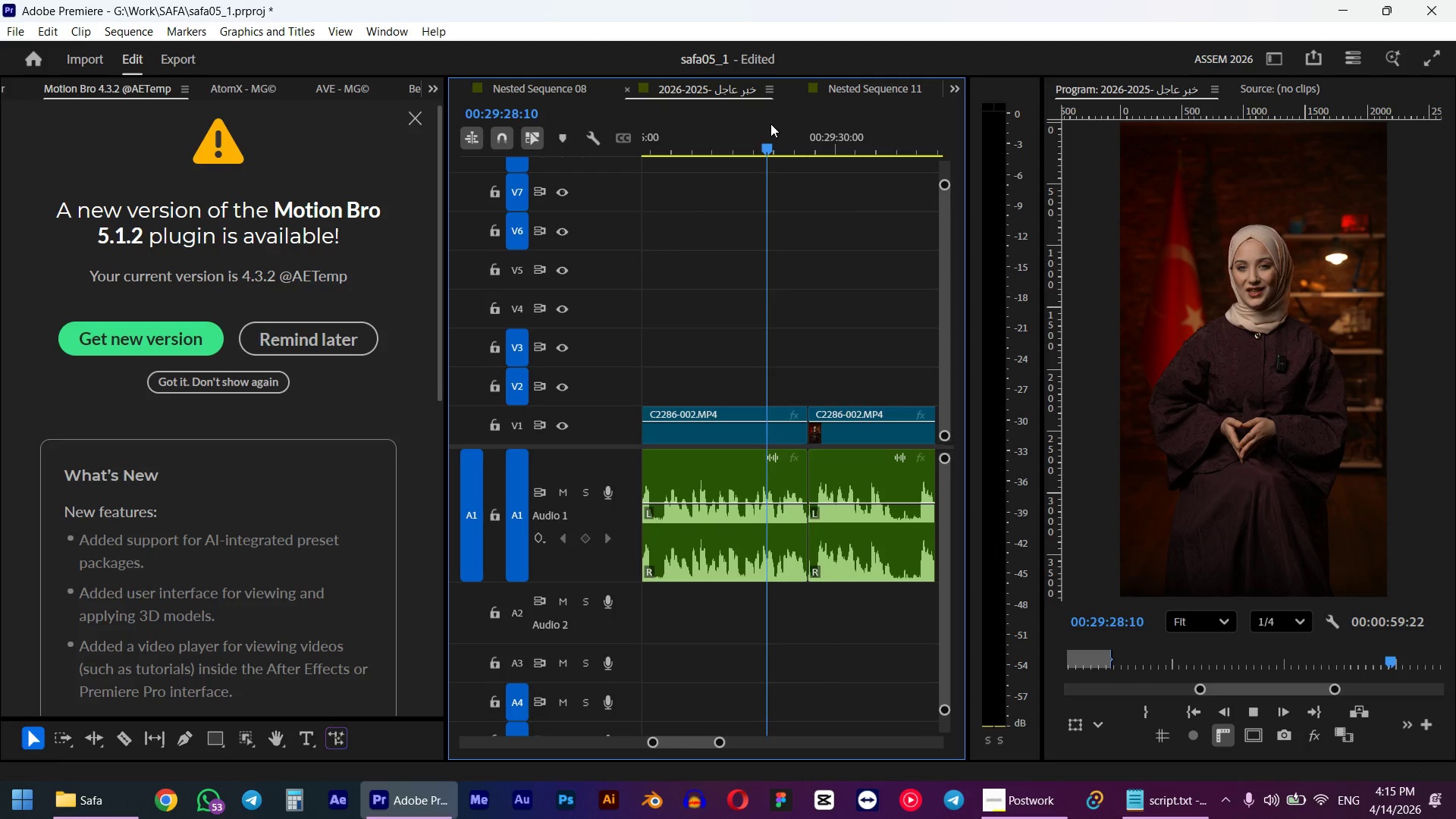 
key(Space)
 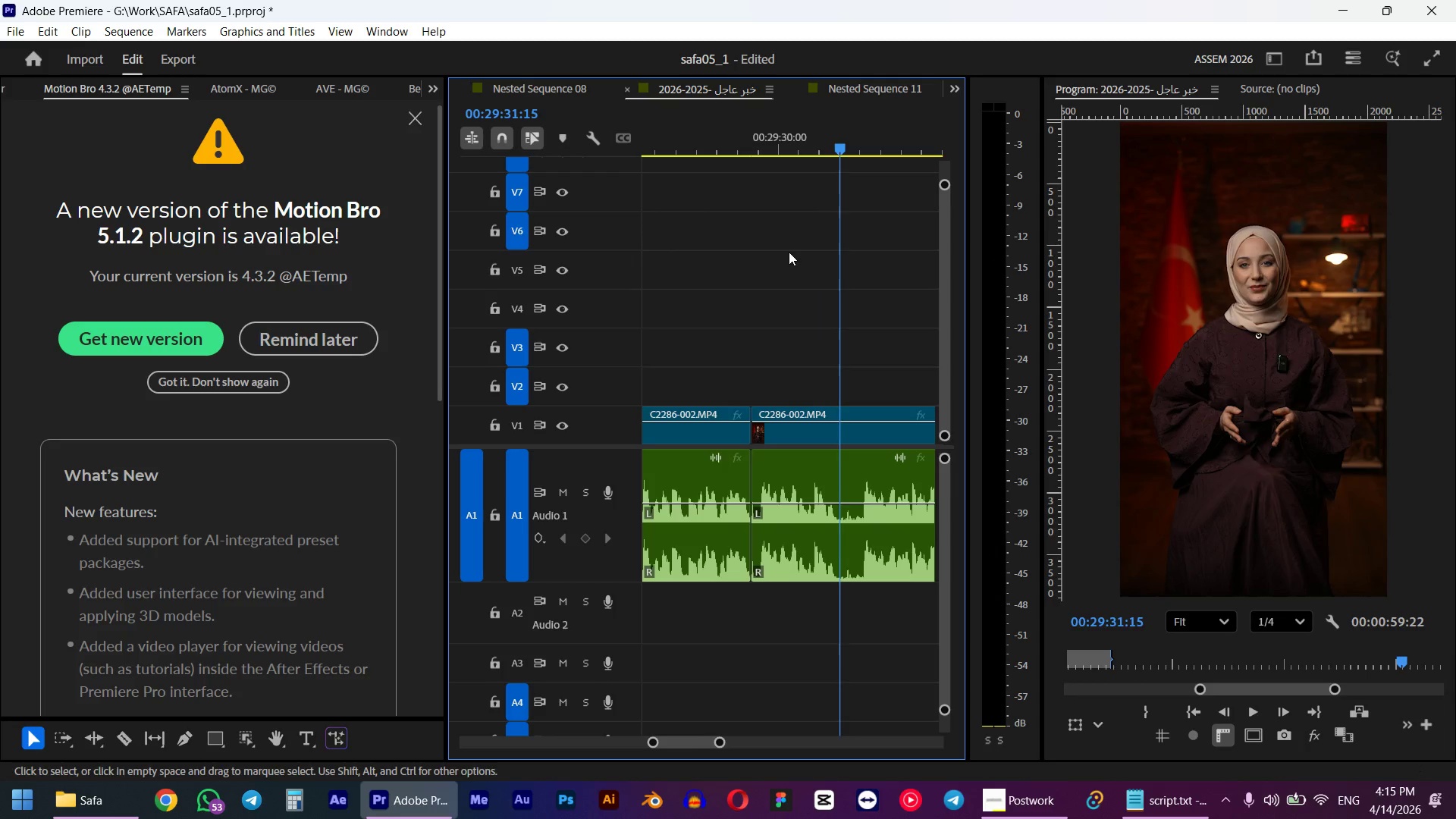 
scroll: coordinate [789, 253], scroll_direction: down, amount: 2.0
 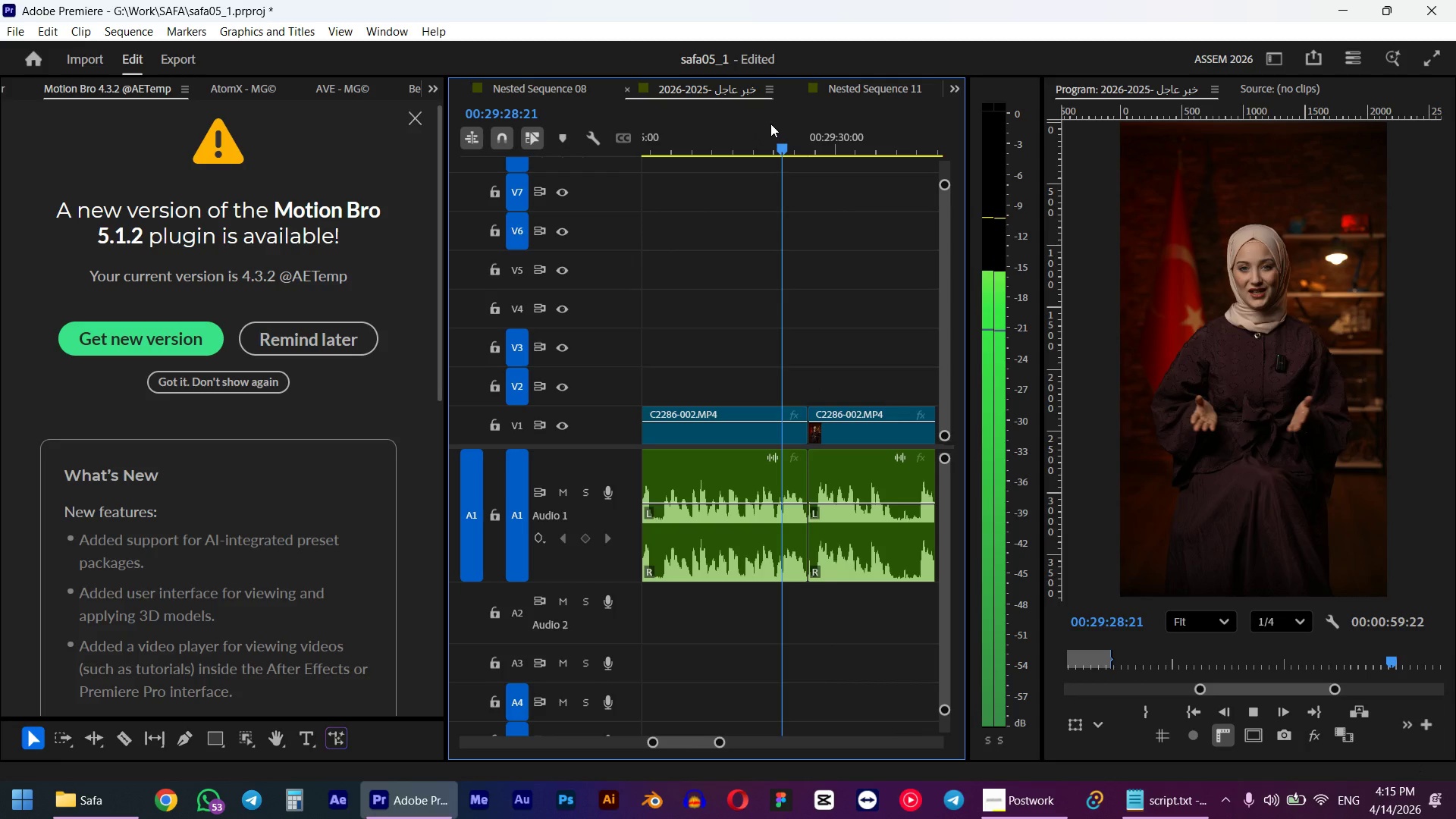 
key(Space)
 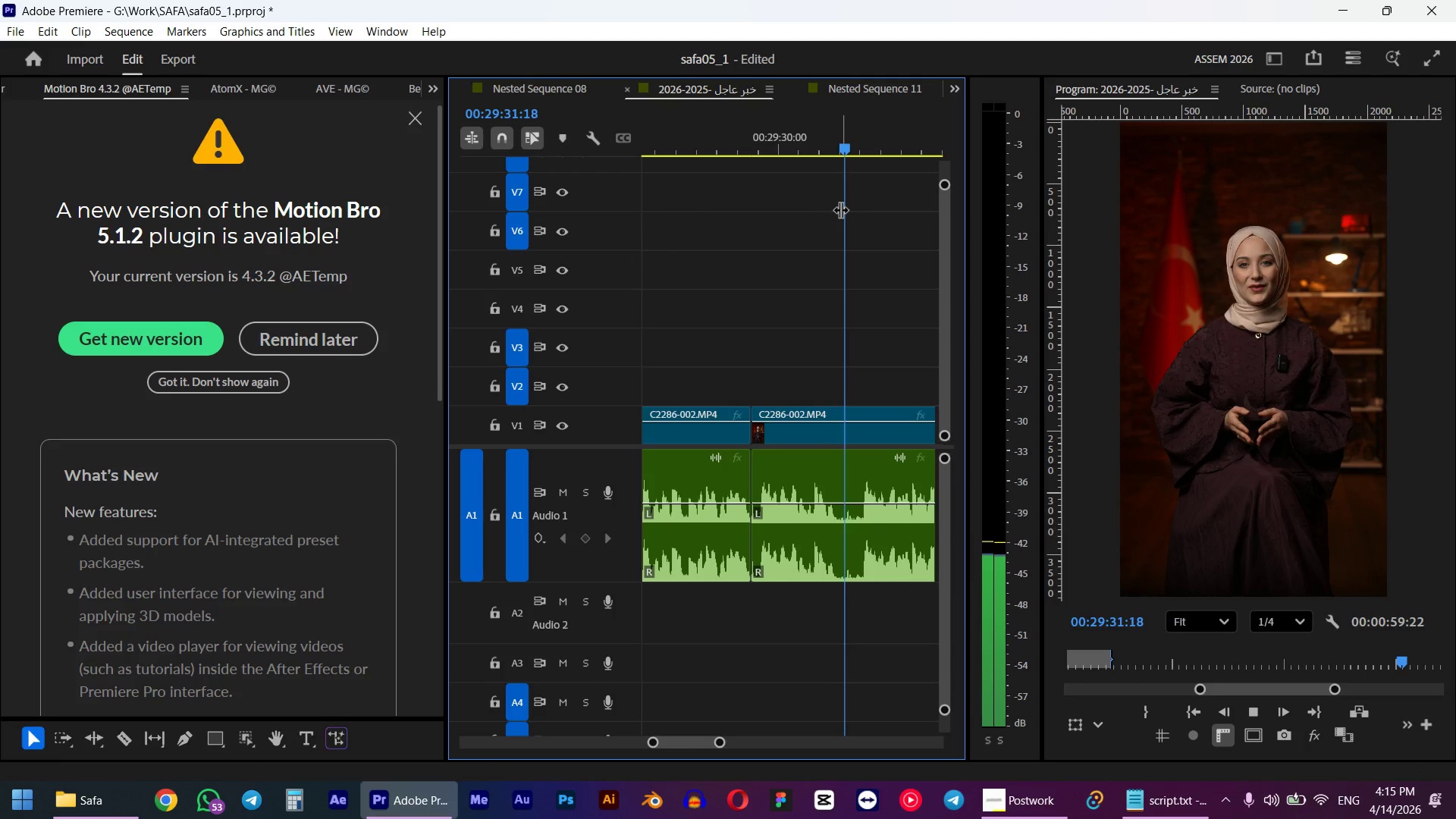 
key(Space)
 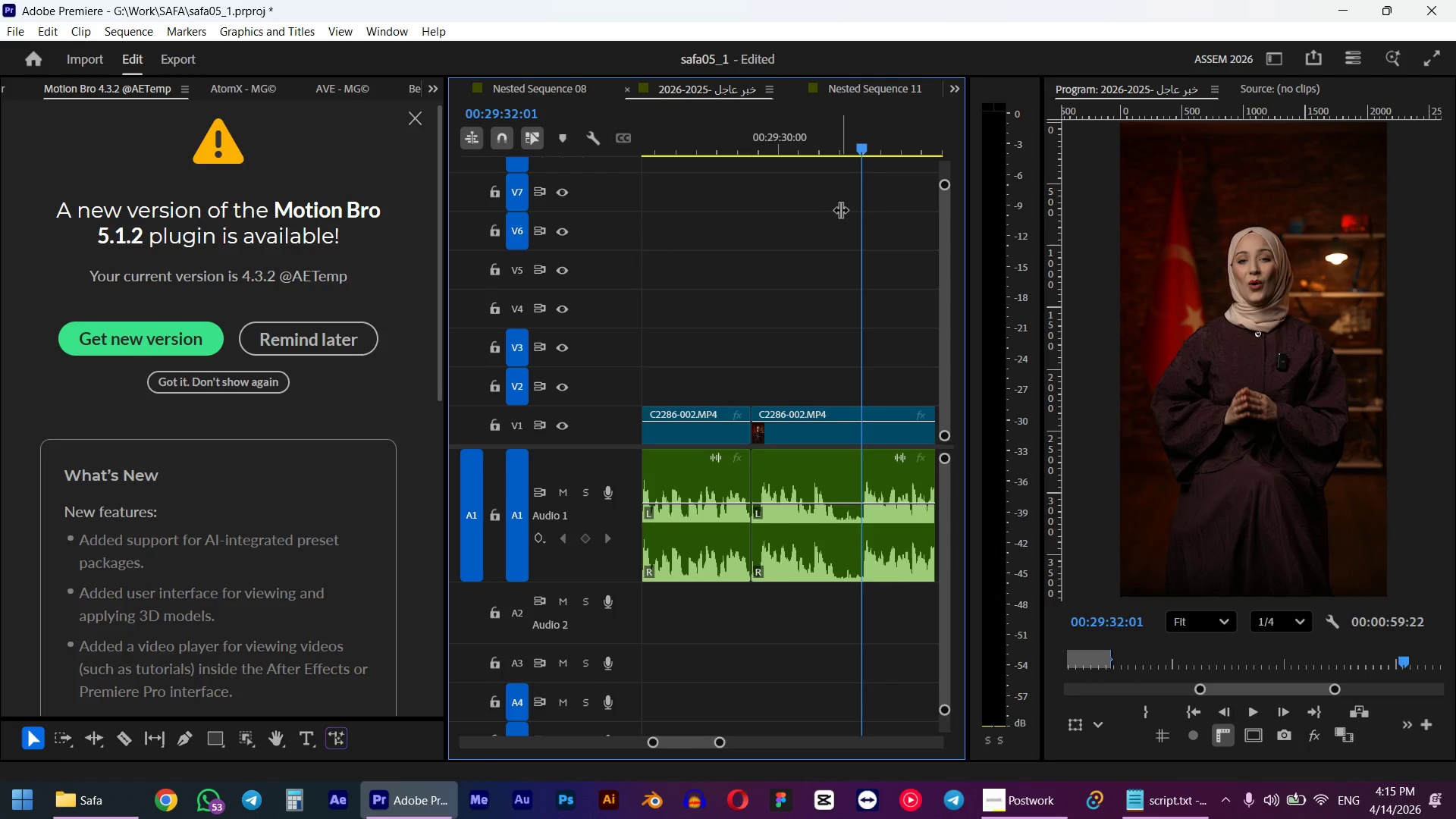 
key(Q)
 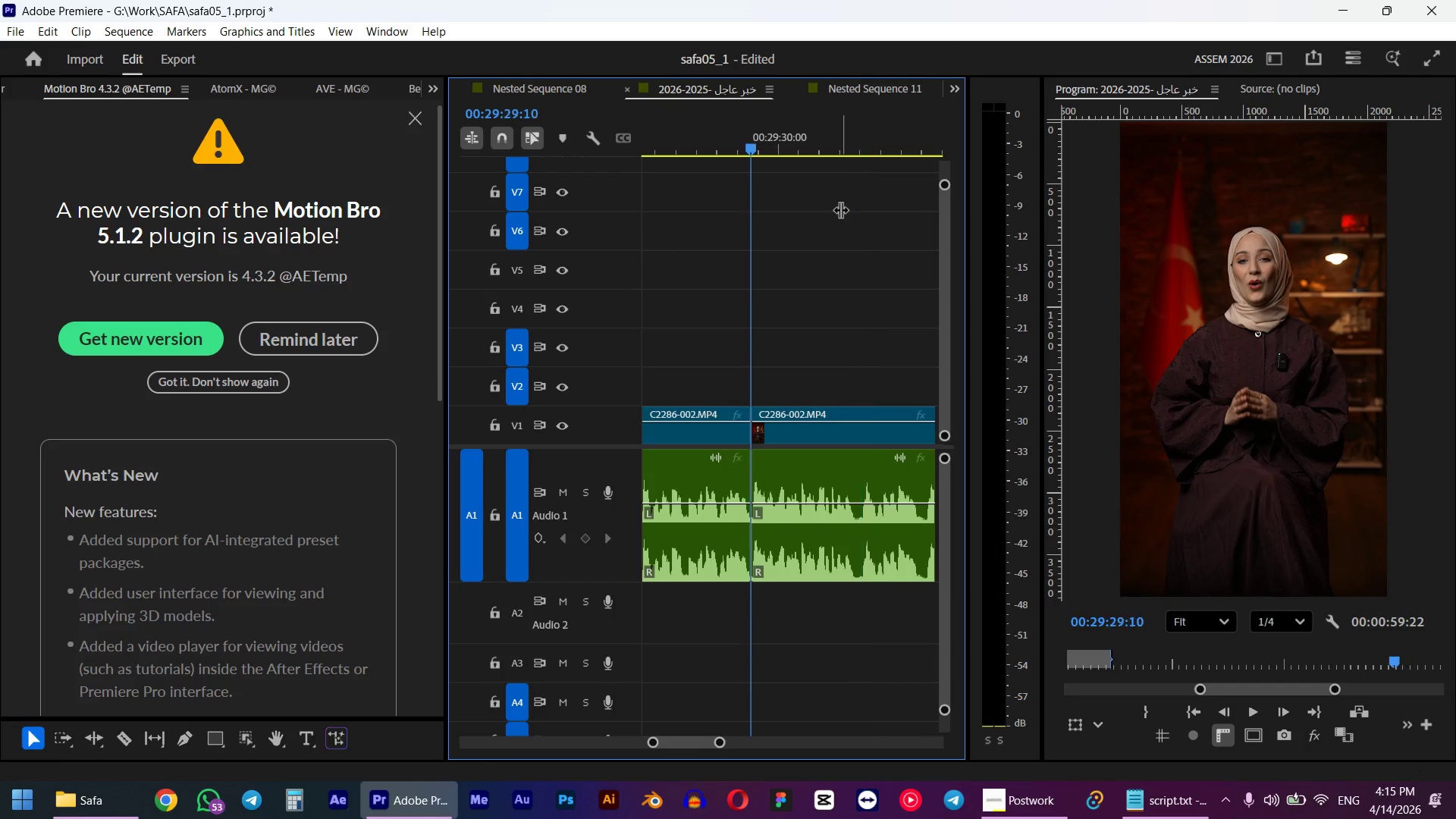 
key(Space)
 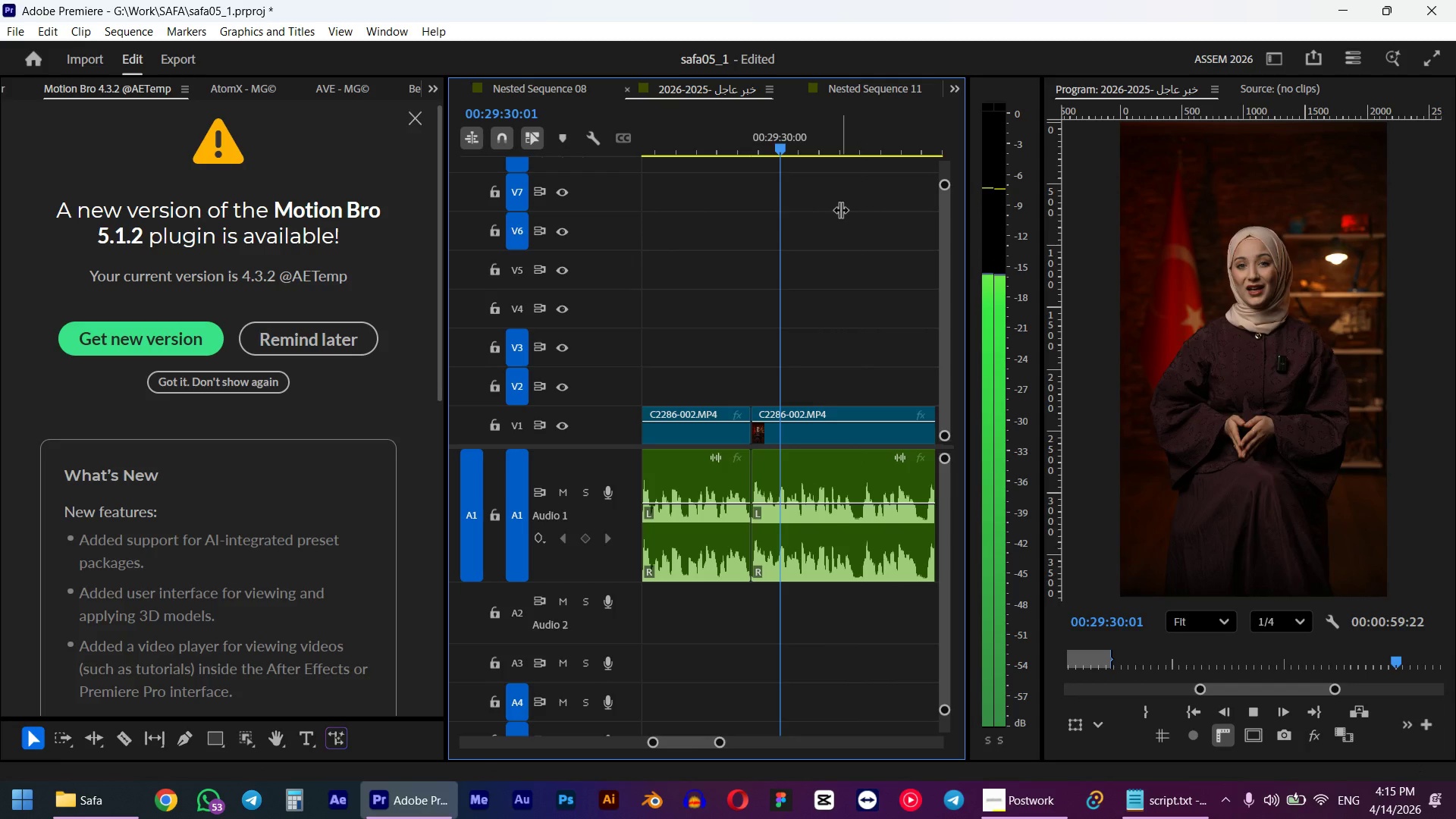 
scroll: coordinate [840, 209], scroll_direction: down, amount: 9.0
 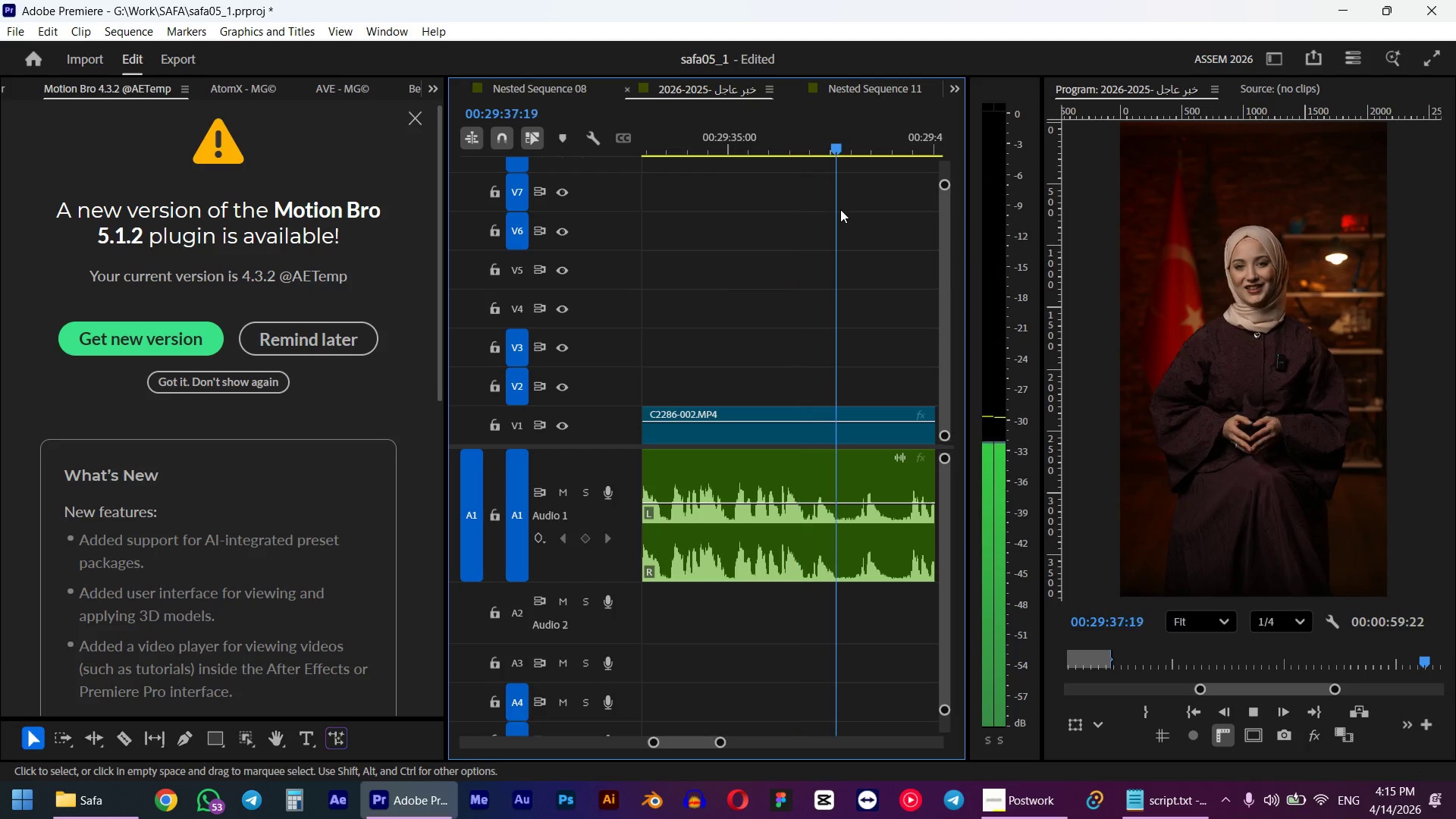 
hold_key(key=AltLeft, duration=0.66)
scroll: coordinate [840, 209], scroll_direction: down, amount: 6.0
 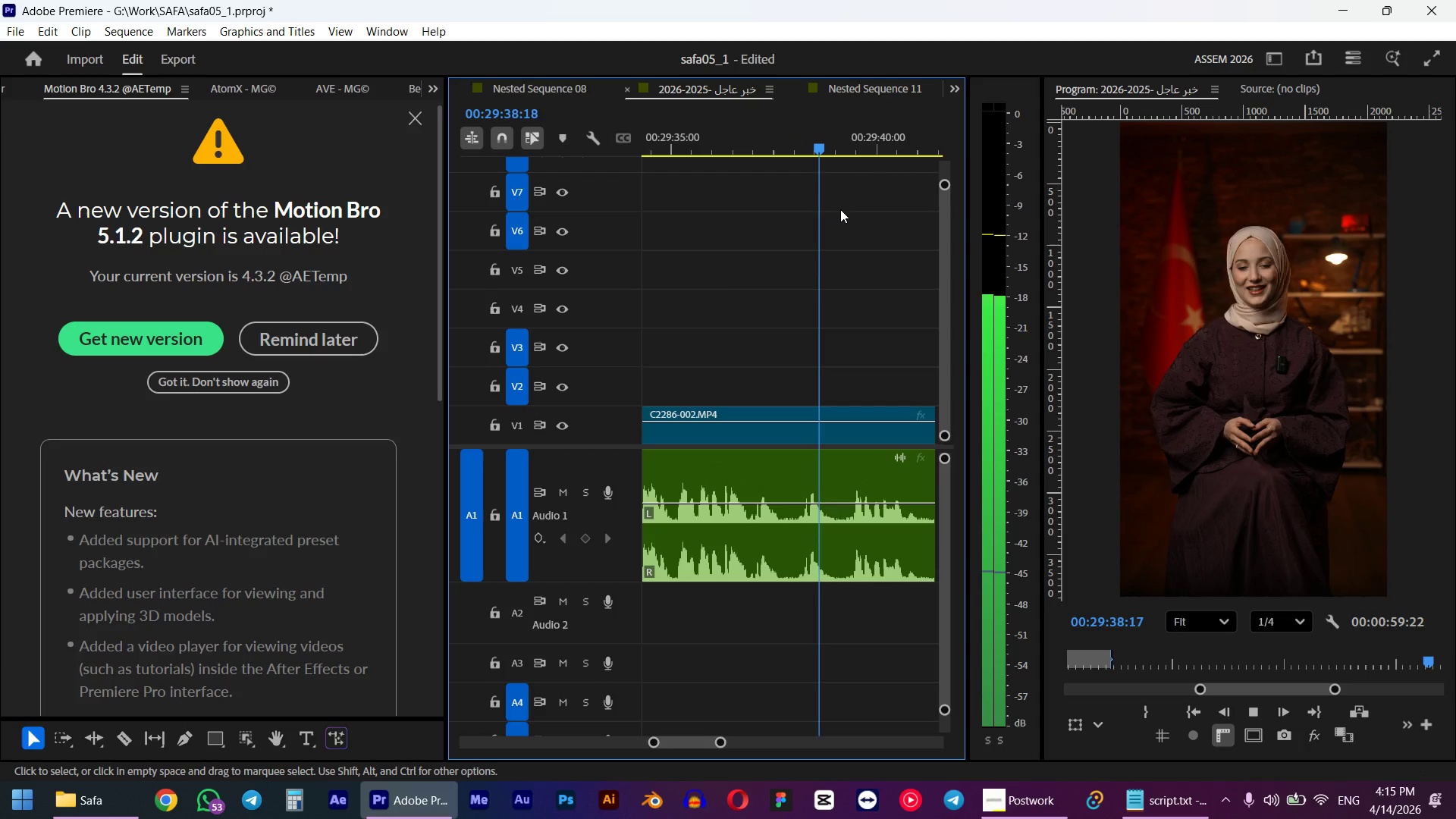 
hold_key(key=AltLeft, duration=0.31)
 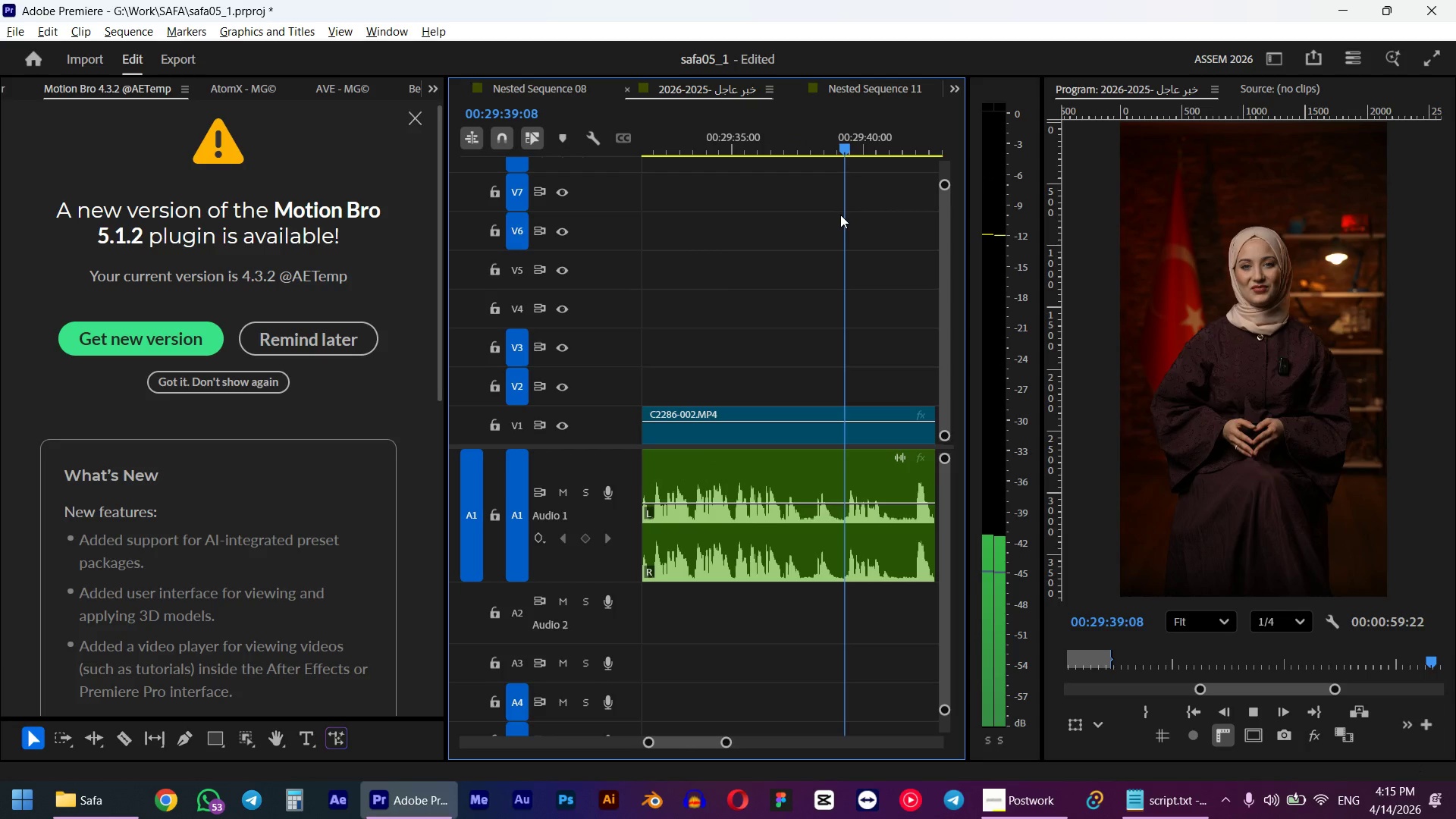 
hold_key(key=AltLeft, duration=0.33)
 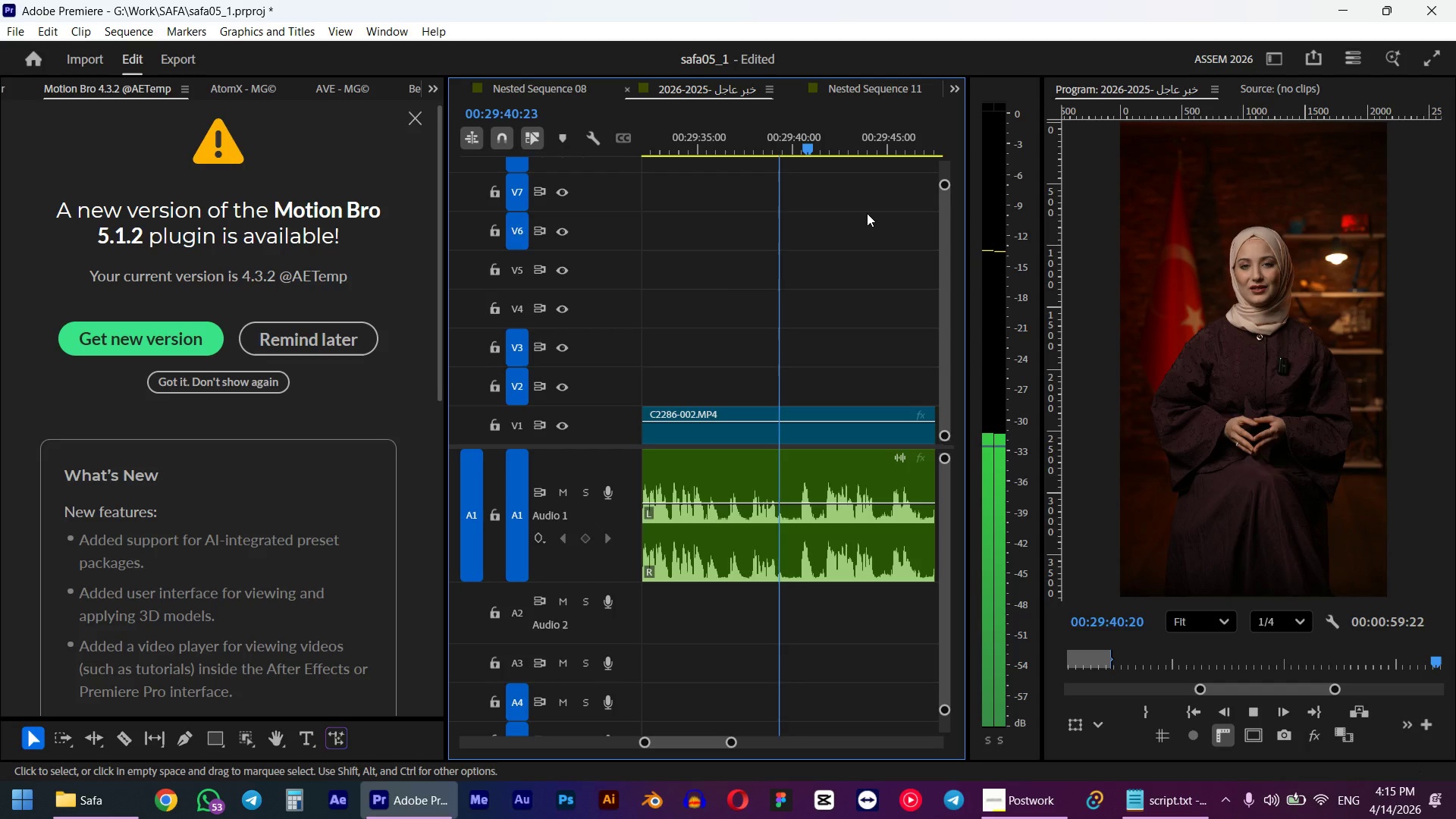 
scroll: coordinate [839, 249], scroll_direction: down, amount: 13.0
 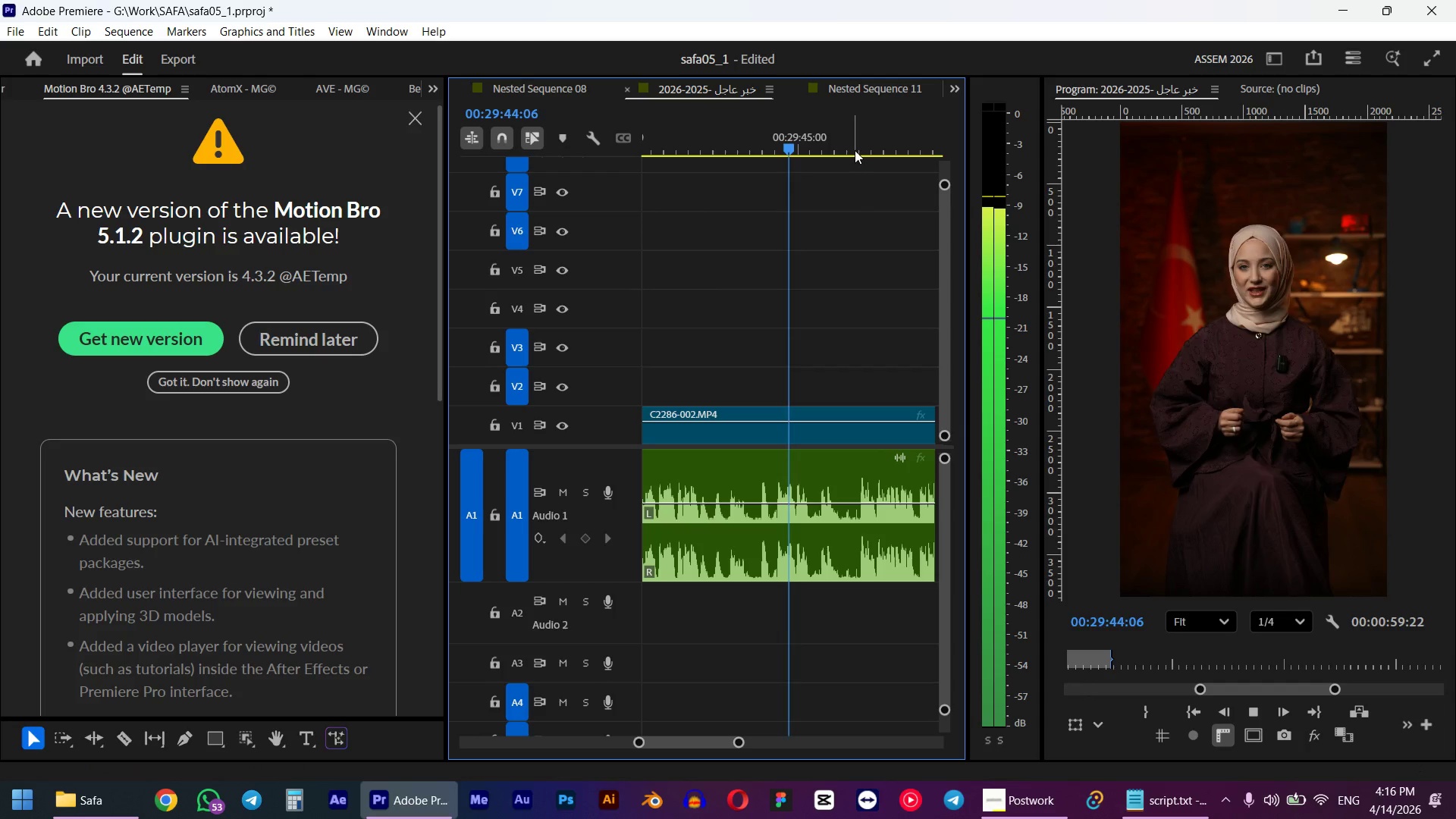 
left_click_drag(start_coordinate=[855, 150], to_coordinate=[861, 150])
 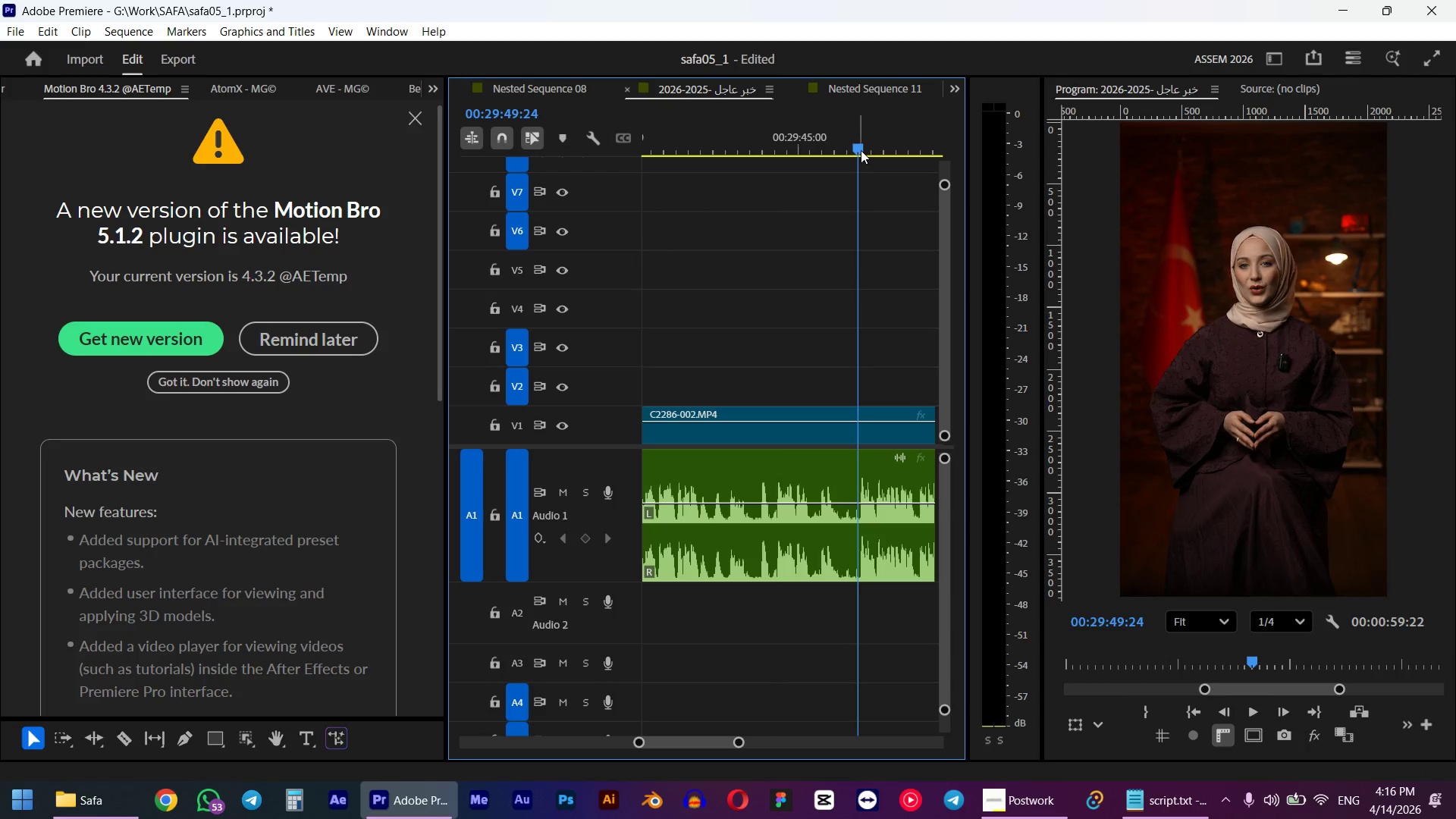 
key(Space)
 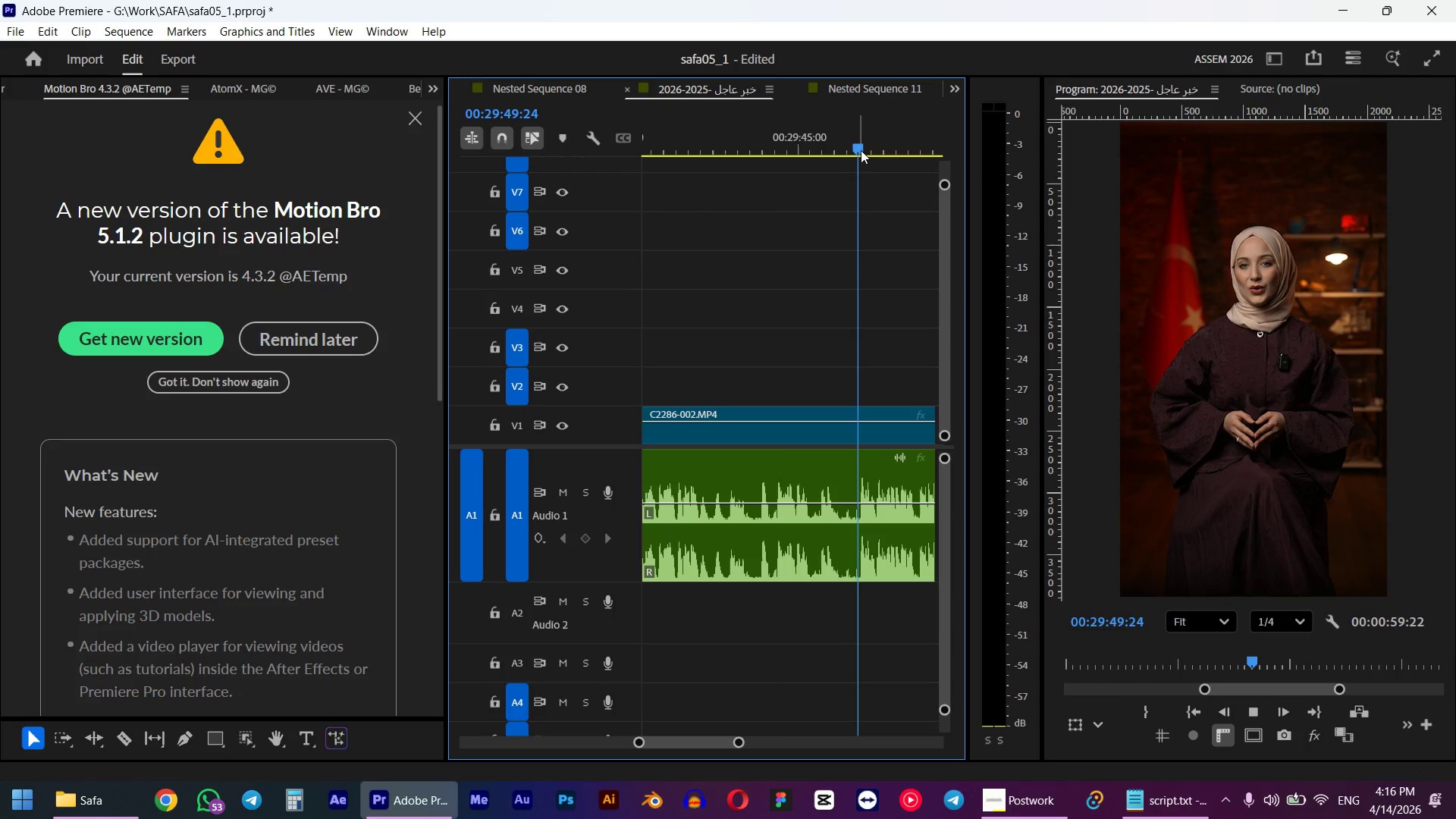 
key(Space)
 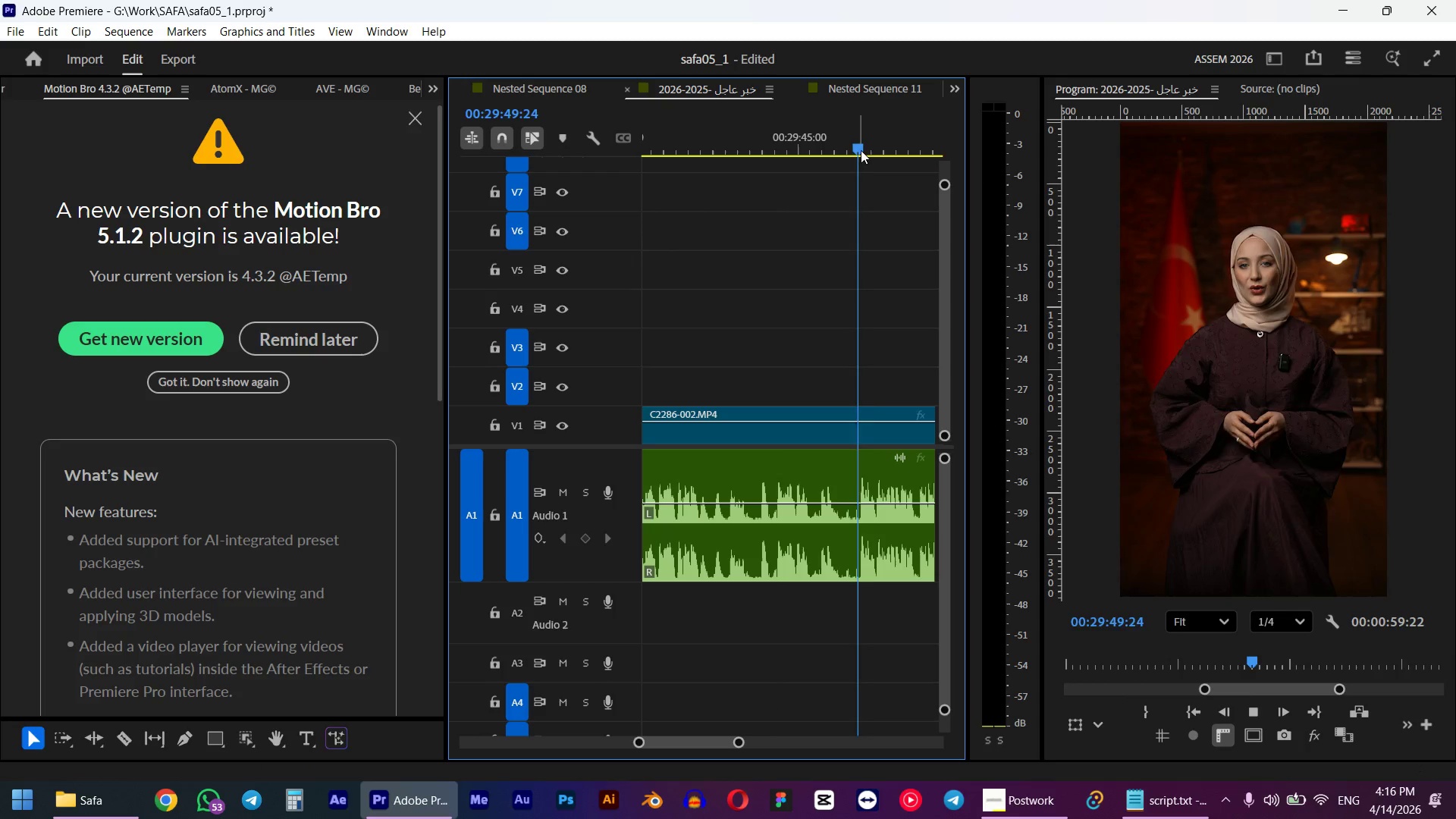 
hold_key(key=AltLeft, duration=0.47)
scroll: coordinate [877, 286], scroll_direction: up, amount: 4.0
 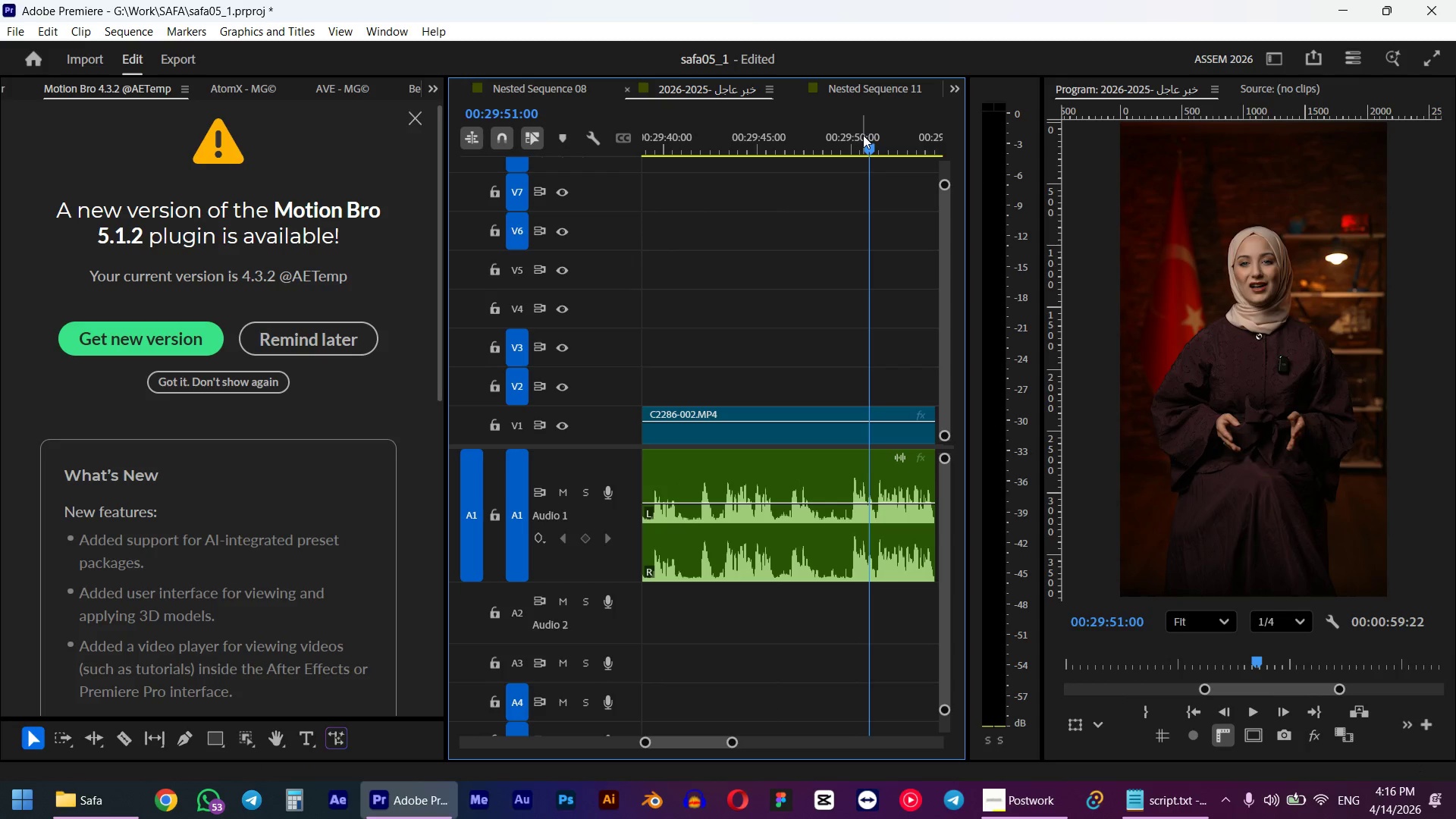 
left_click_drag(start_coordinate=[871, 138], to_coordinate=[851, 158])
 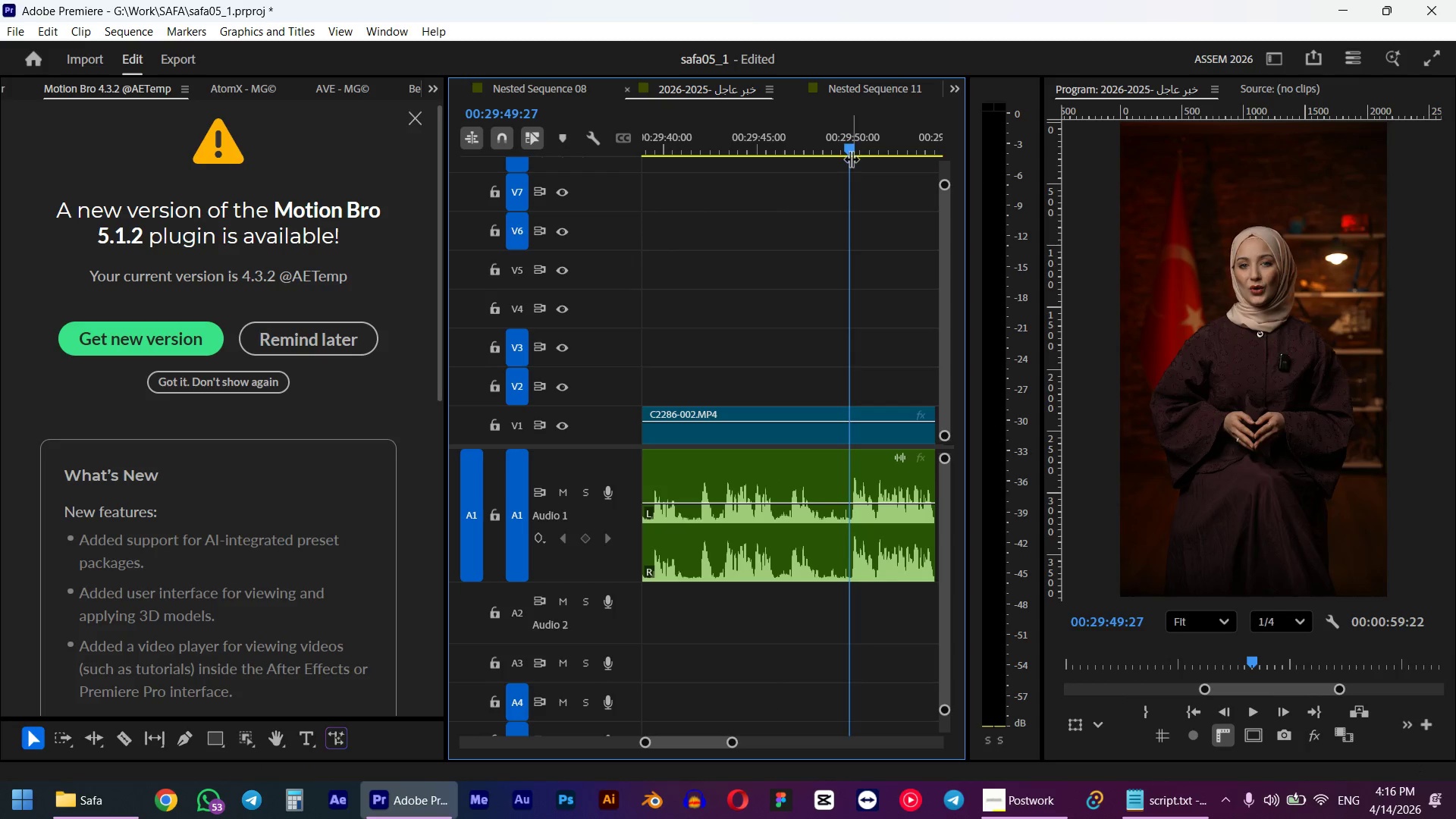 
key(Q)
 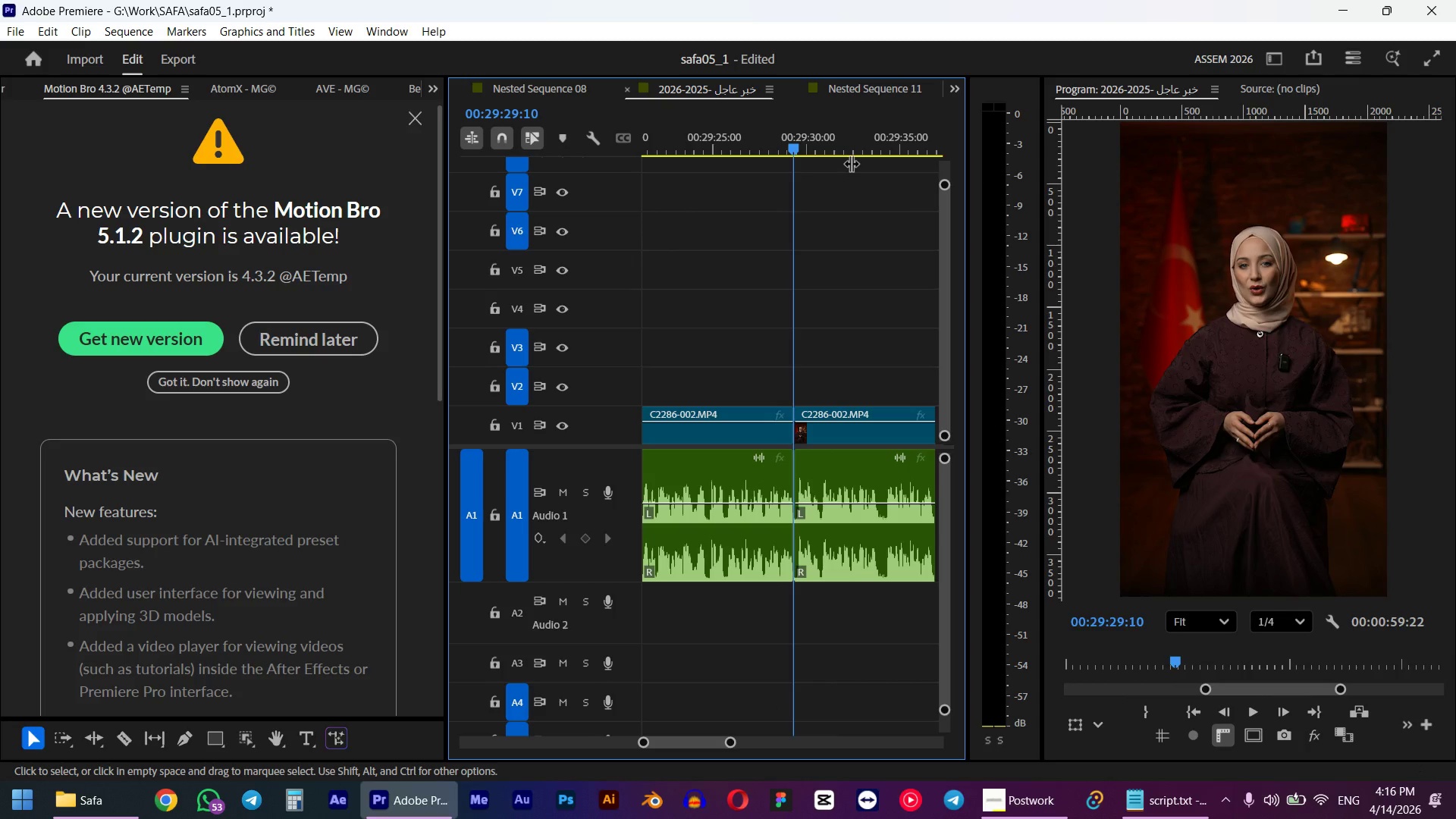 
key(Space)
 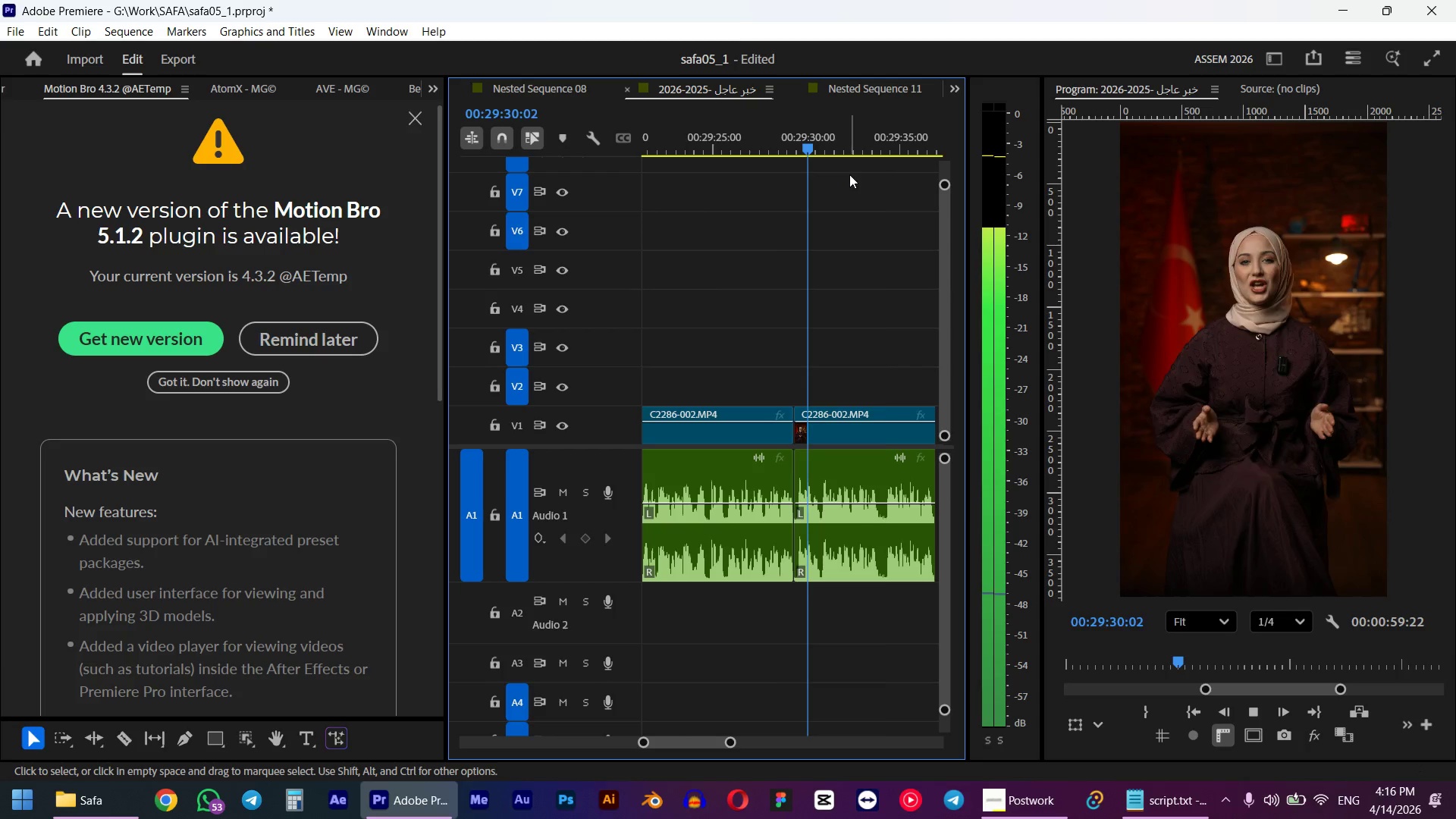 
wait(6.73)
 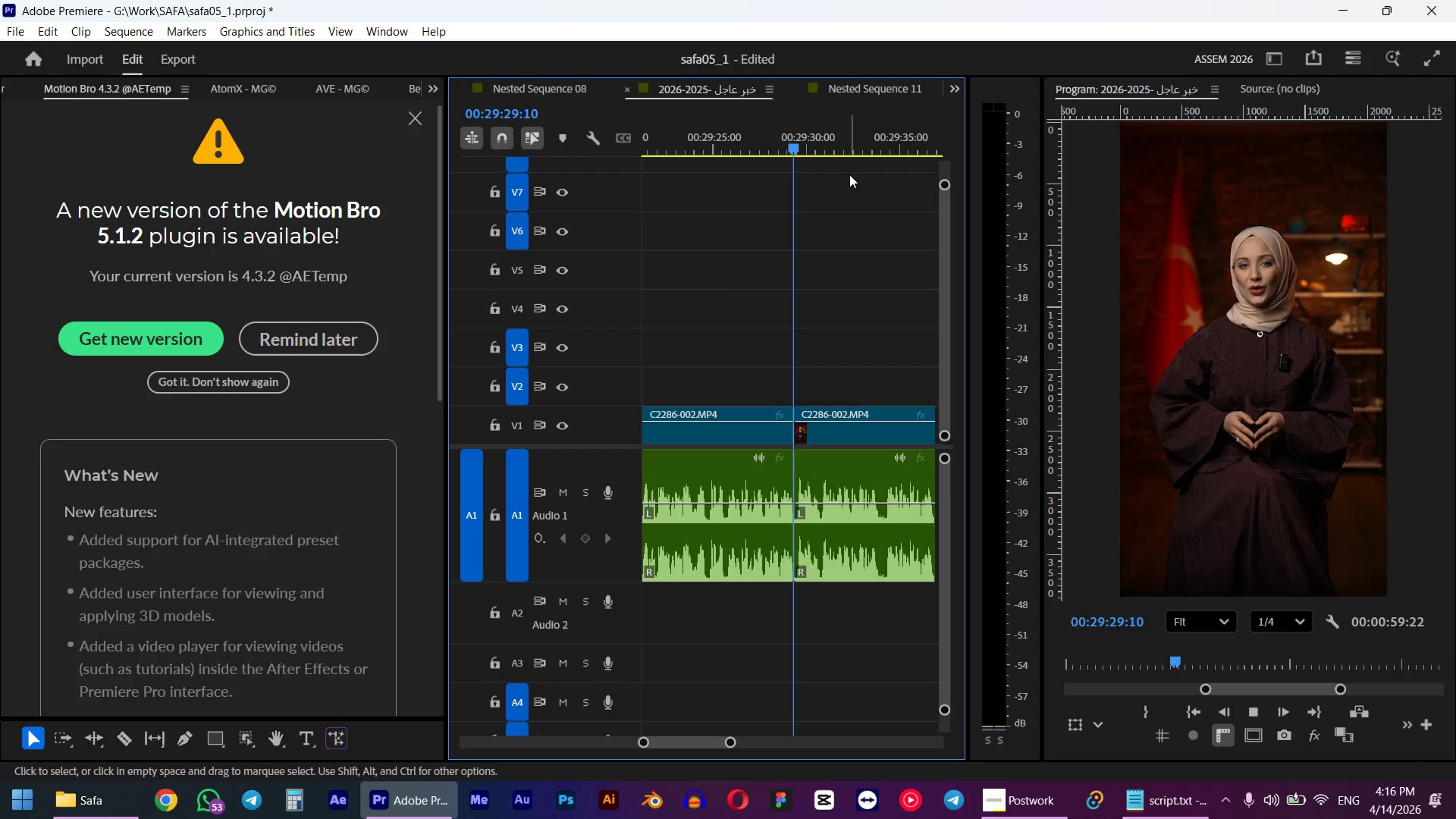 
scroll: coordinate [849, 262], scroll_direction: down, amount: 2.0
 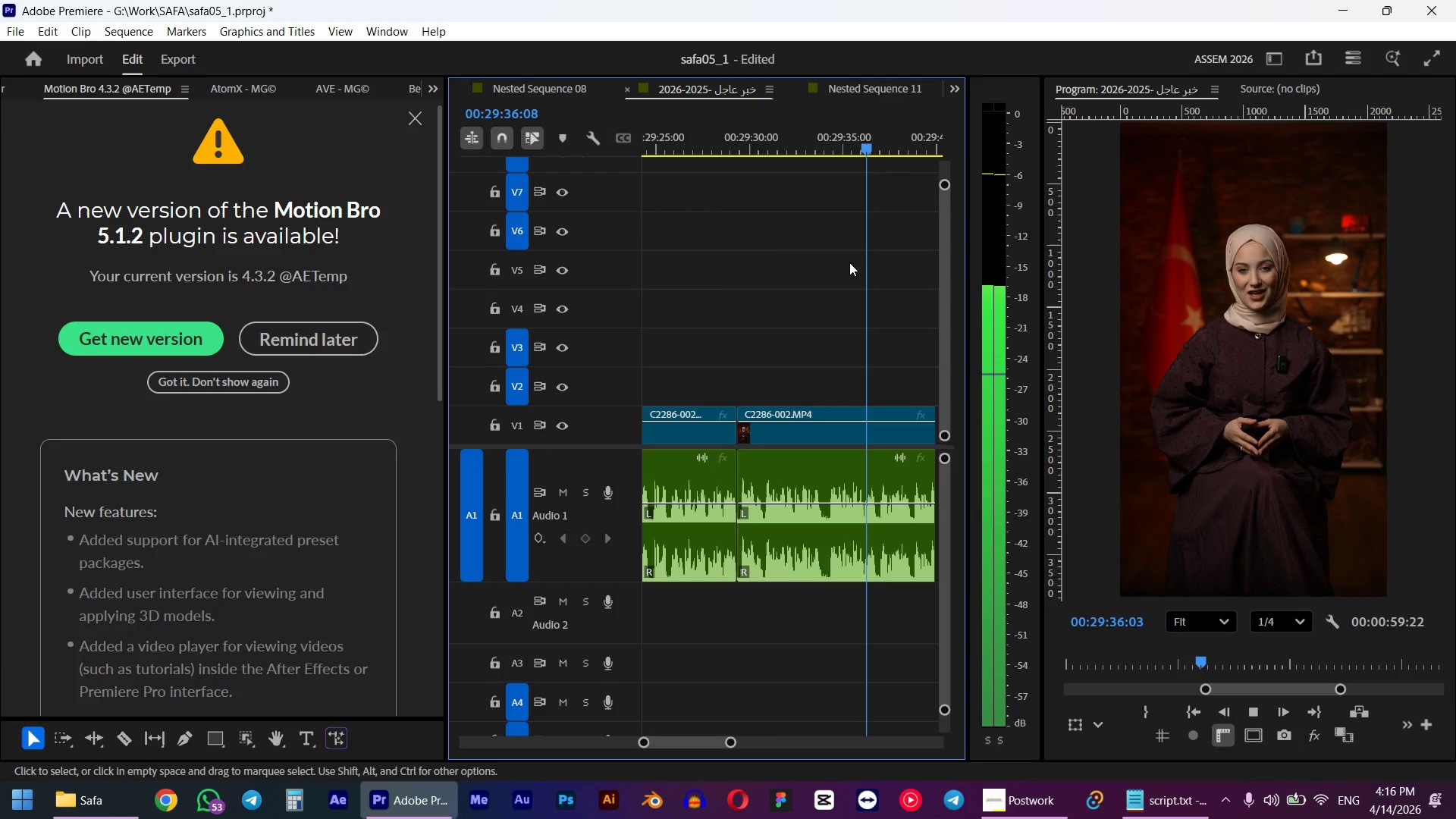 
key(Space)
 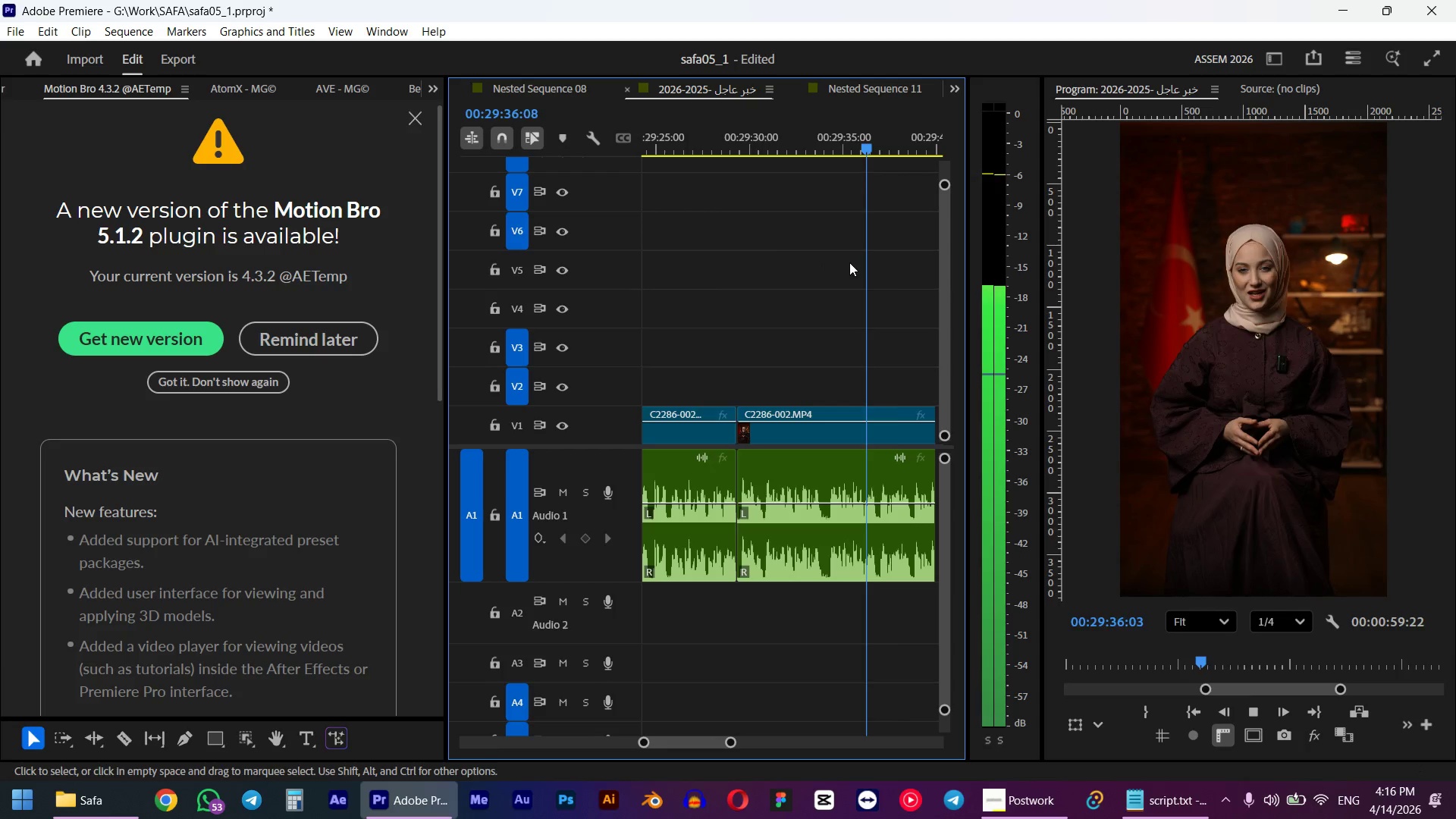 
left_click_drag(start_coordinate=[853, 138], to_coordinate=[833, 144])
 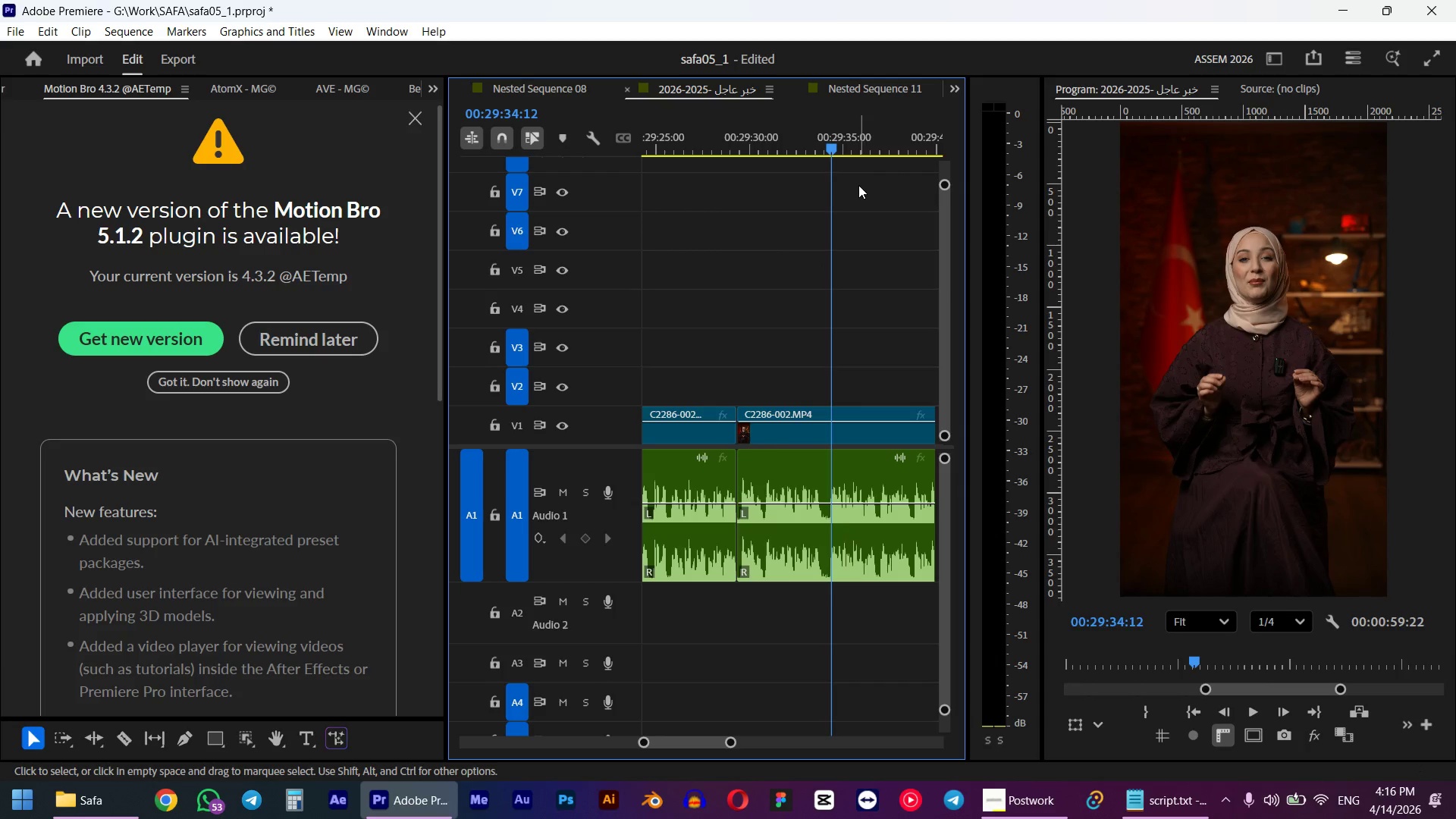 
key(ArrowLeft)
 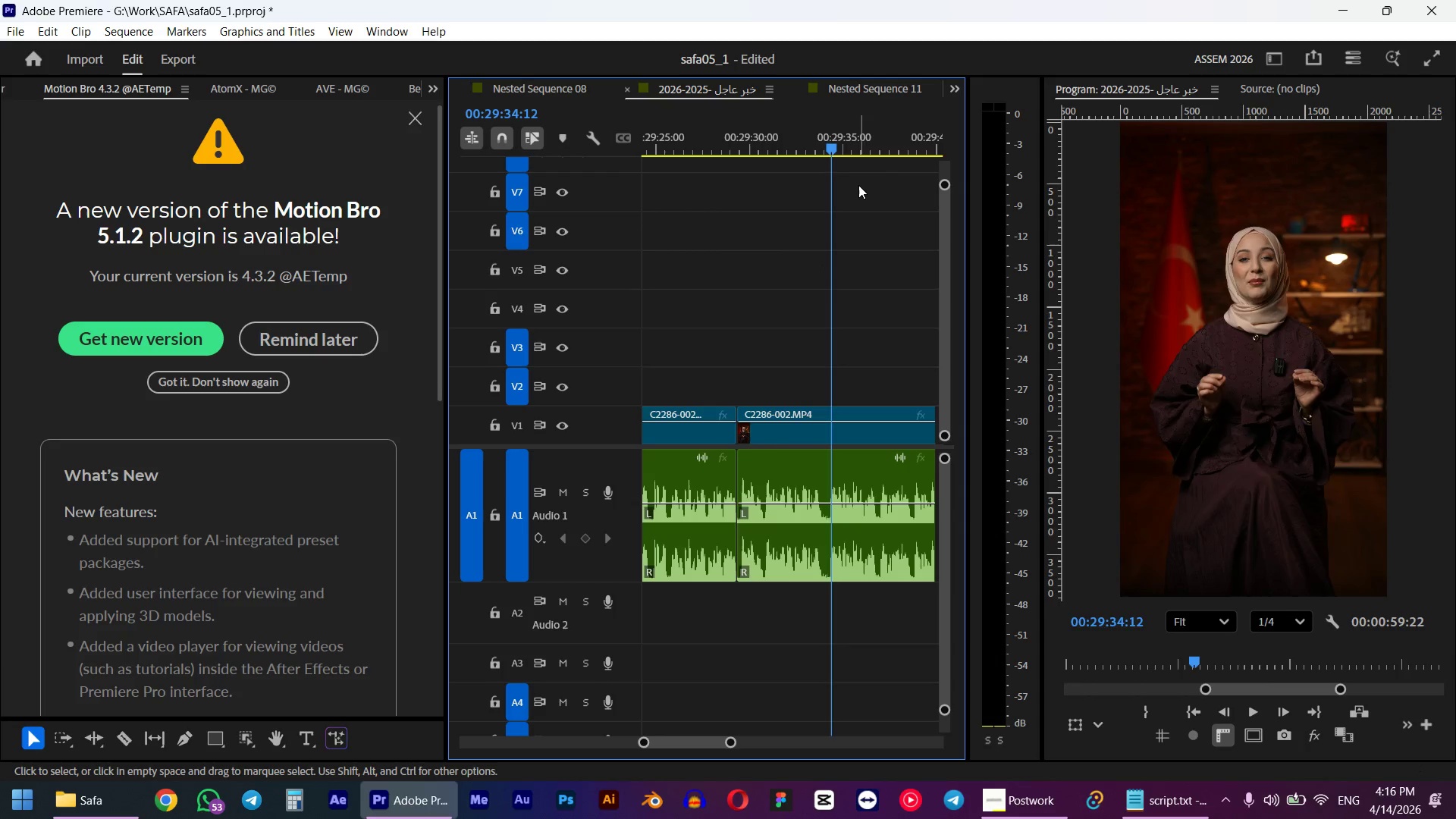 
key(ArrowLeft)
 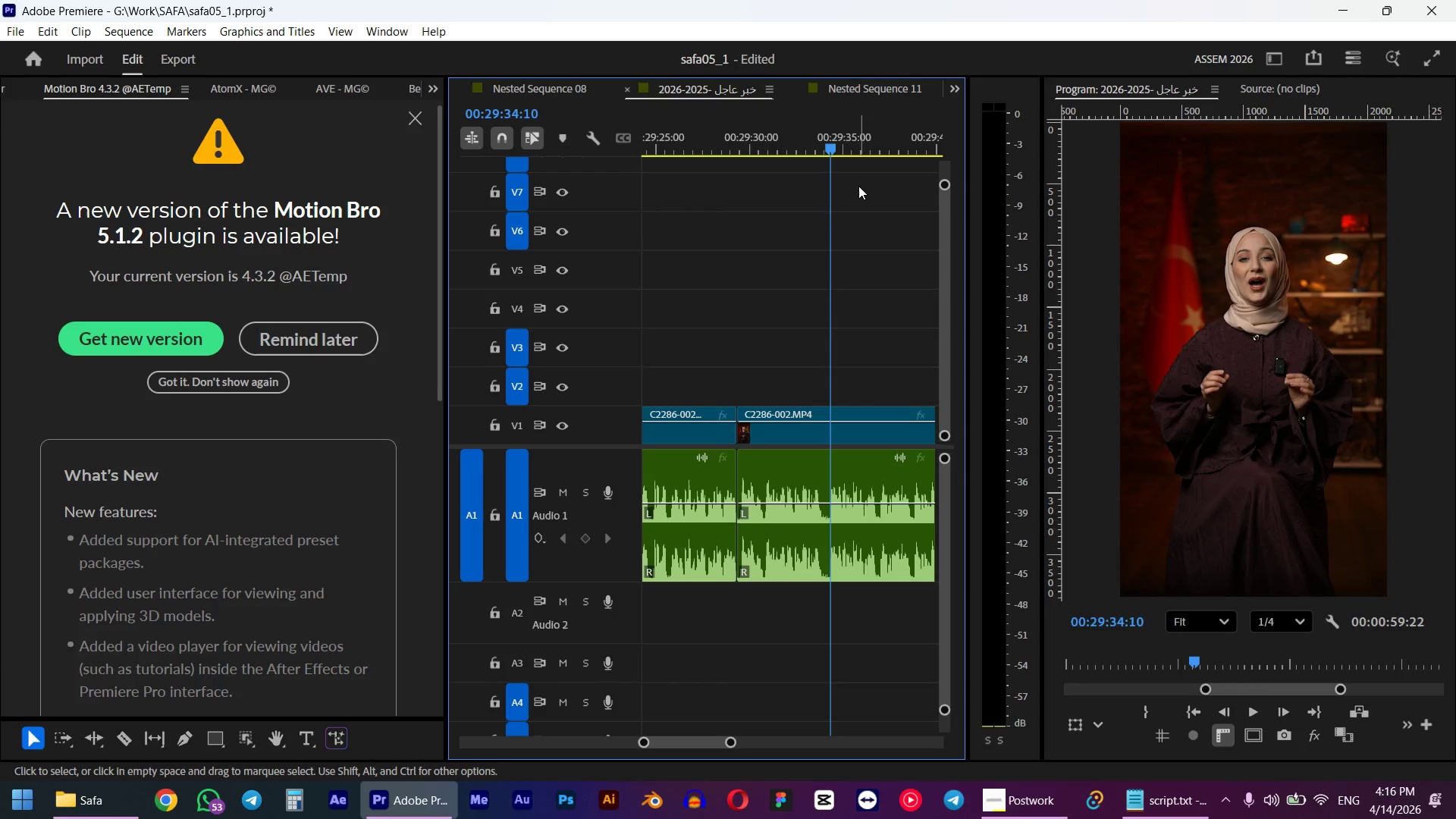 
key(ArrowLeft)
 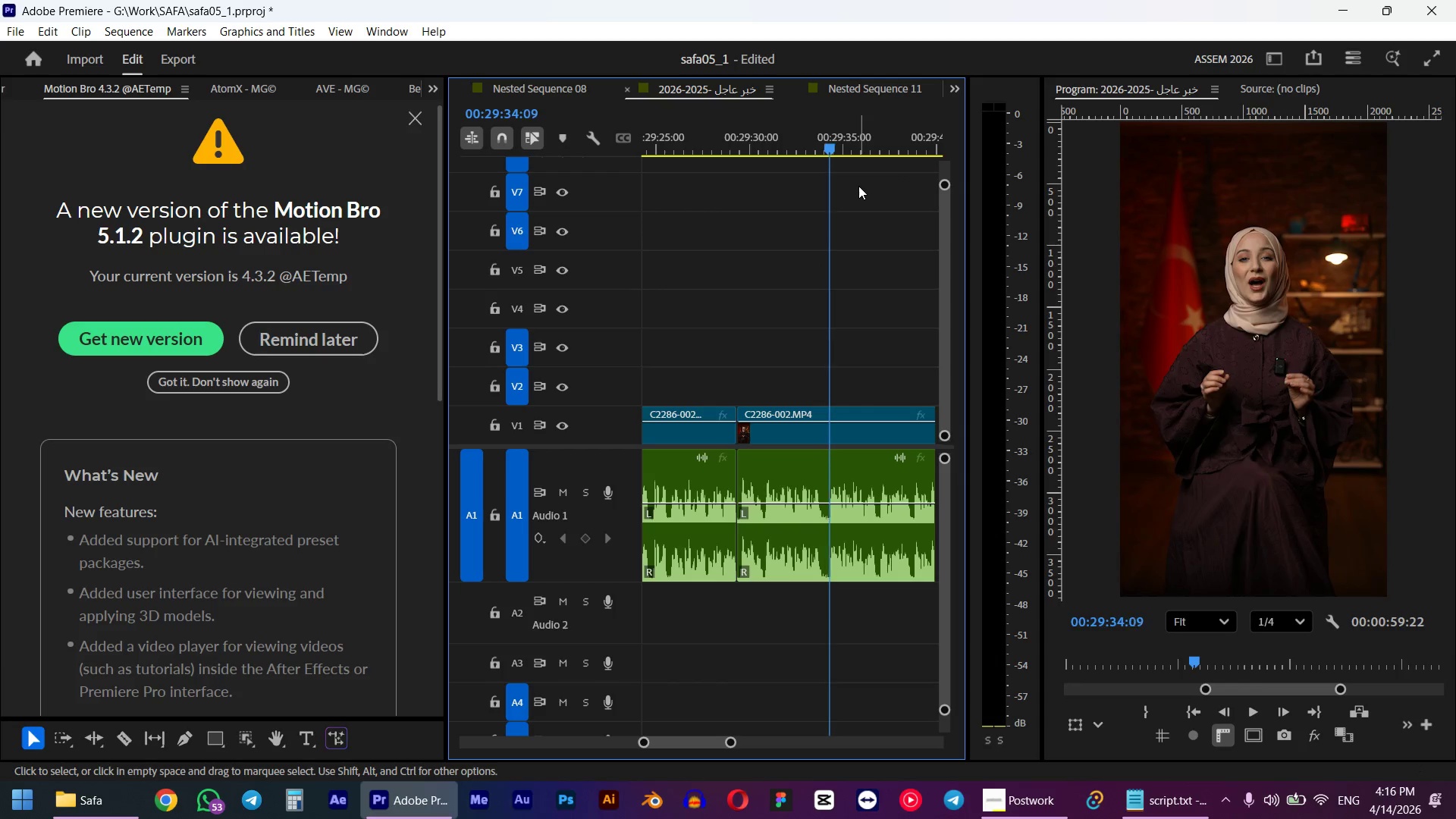 
key(ArrowLeft)
 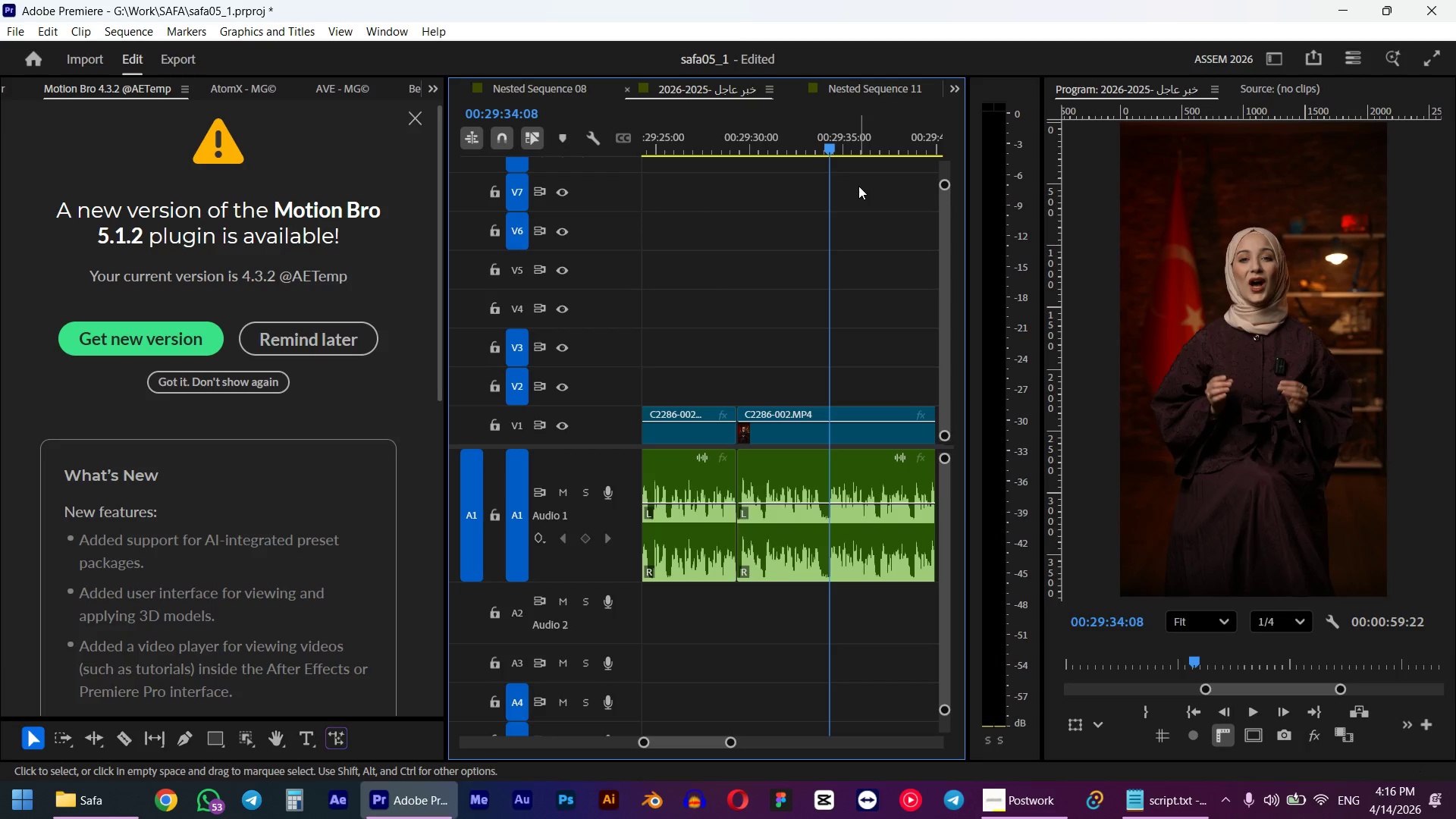 
key(ArrowLeft)
 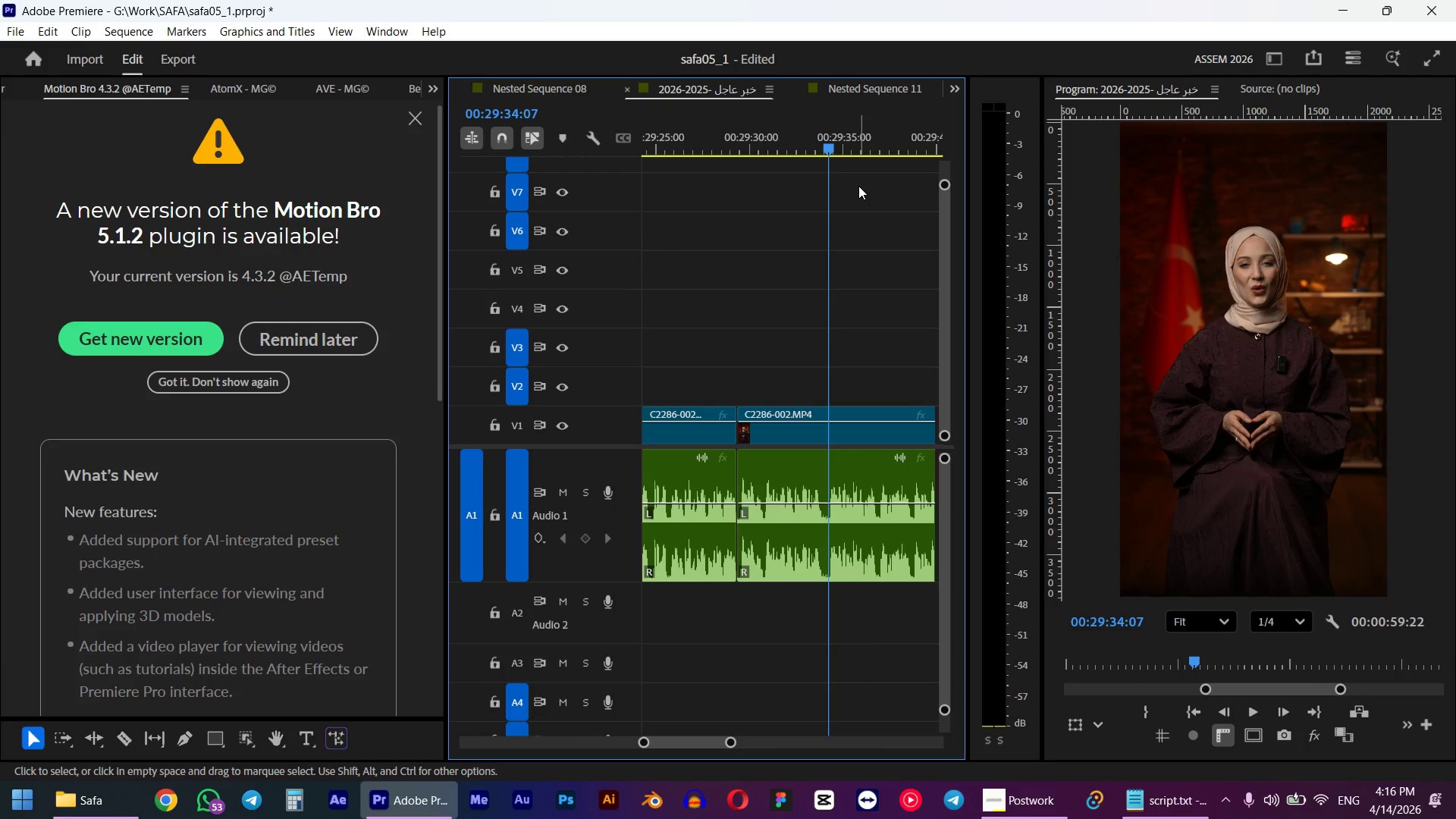 
key(Q)
 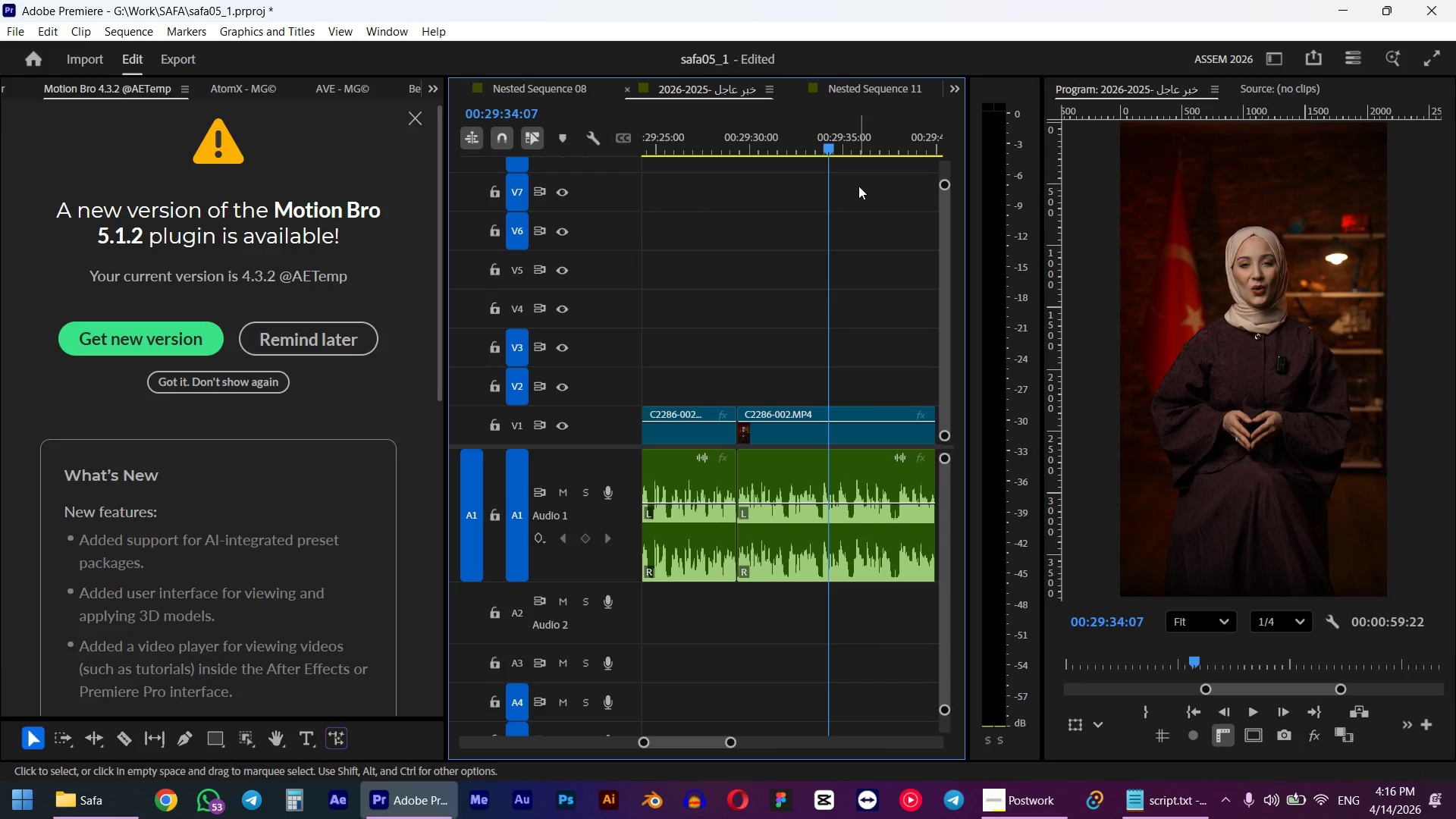 
key(Space)
 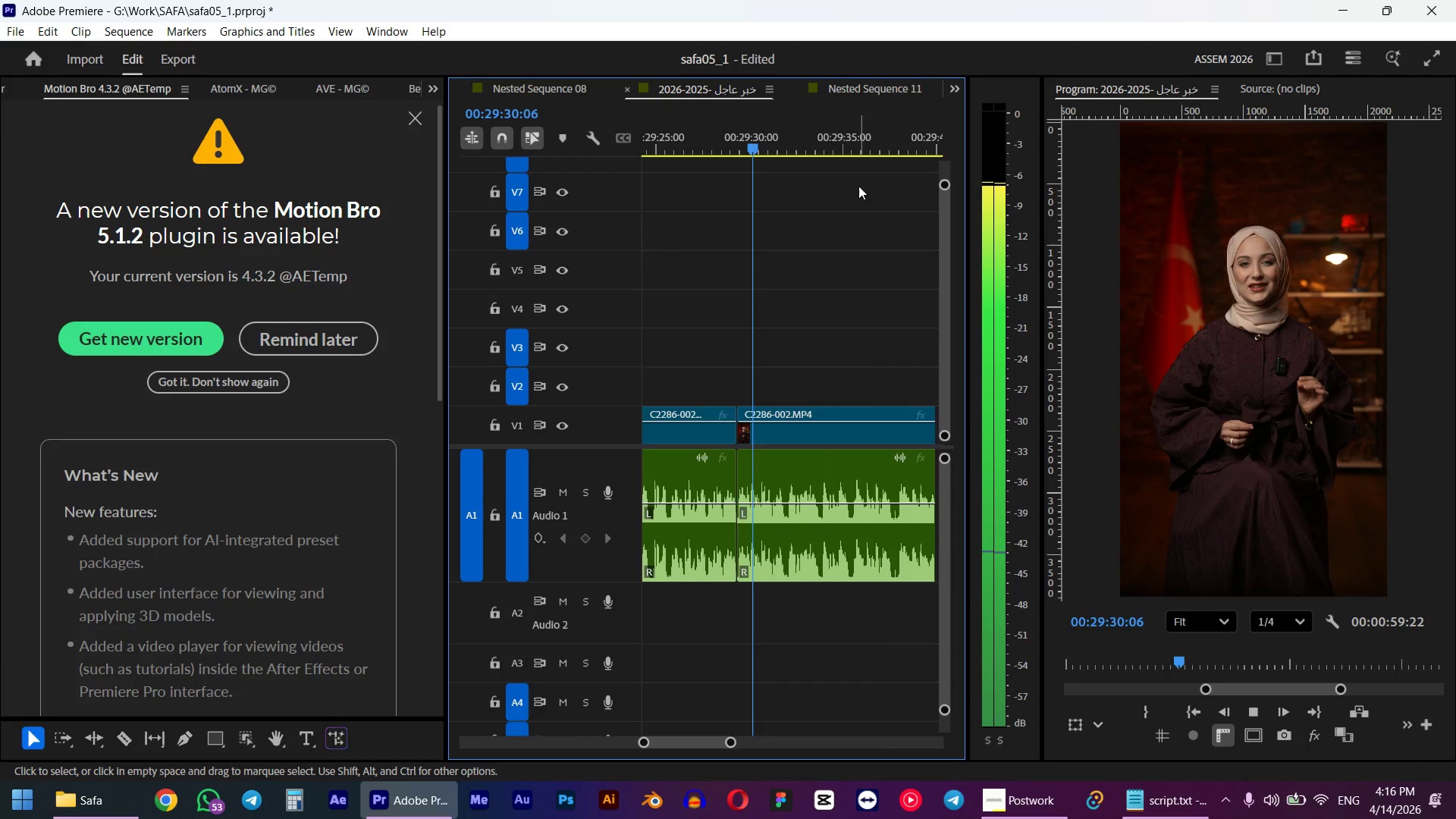 
wait(5.36)
 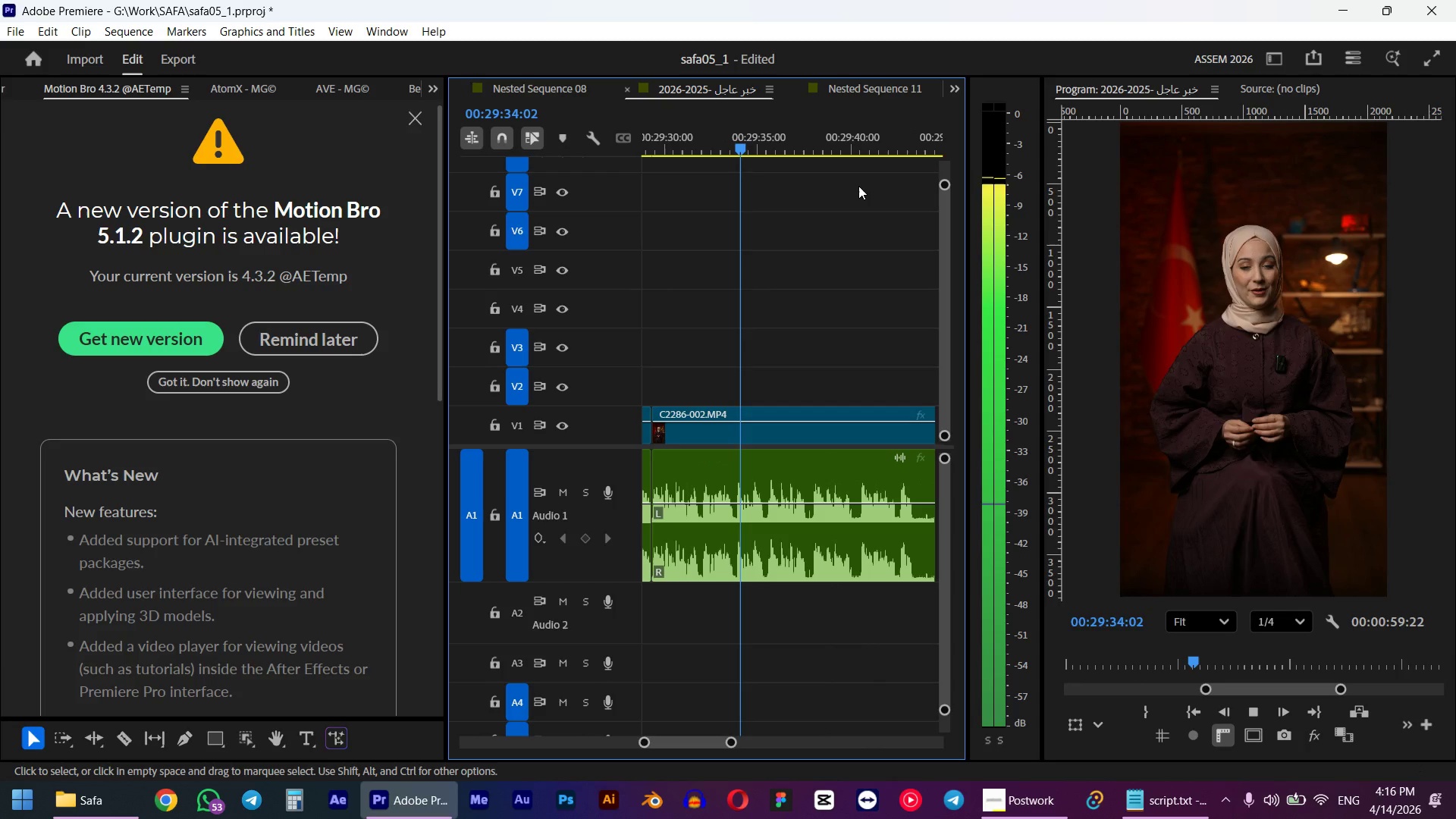 
hold_key(key=AltLeft, duration=0.41)
 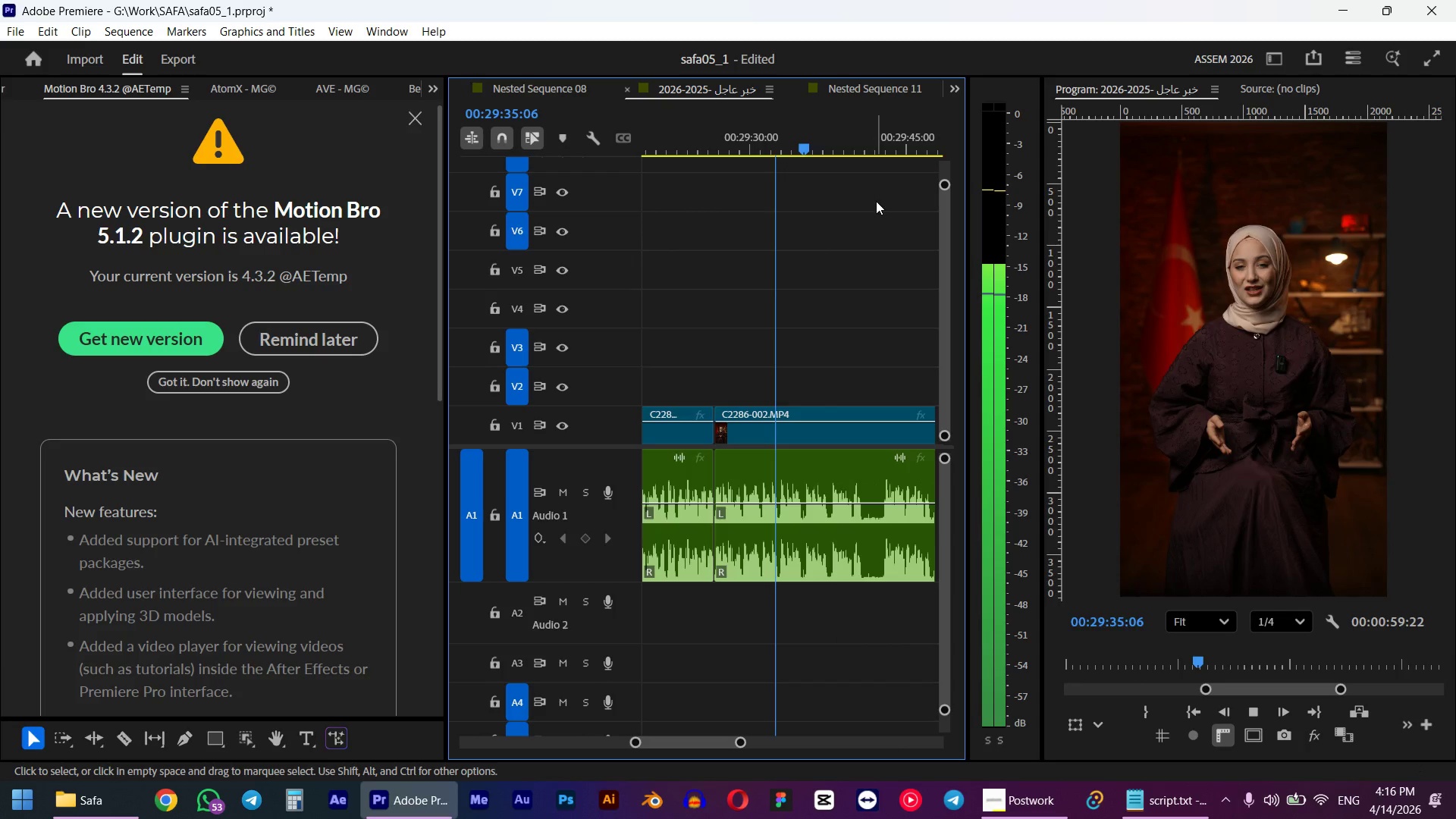 
scroll: coordinate [876, 201], scroll_direction: down, amount: 9.0
 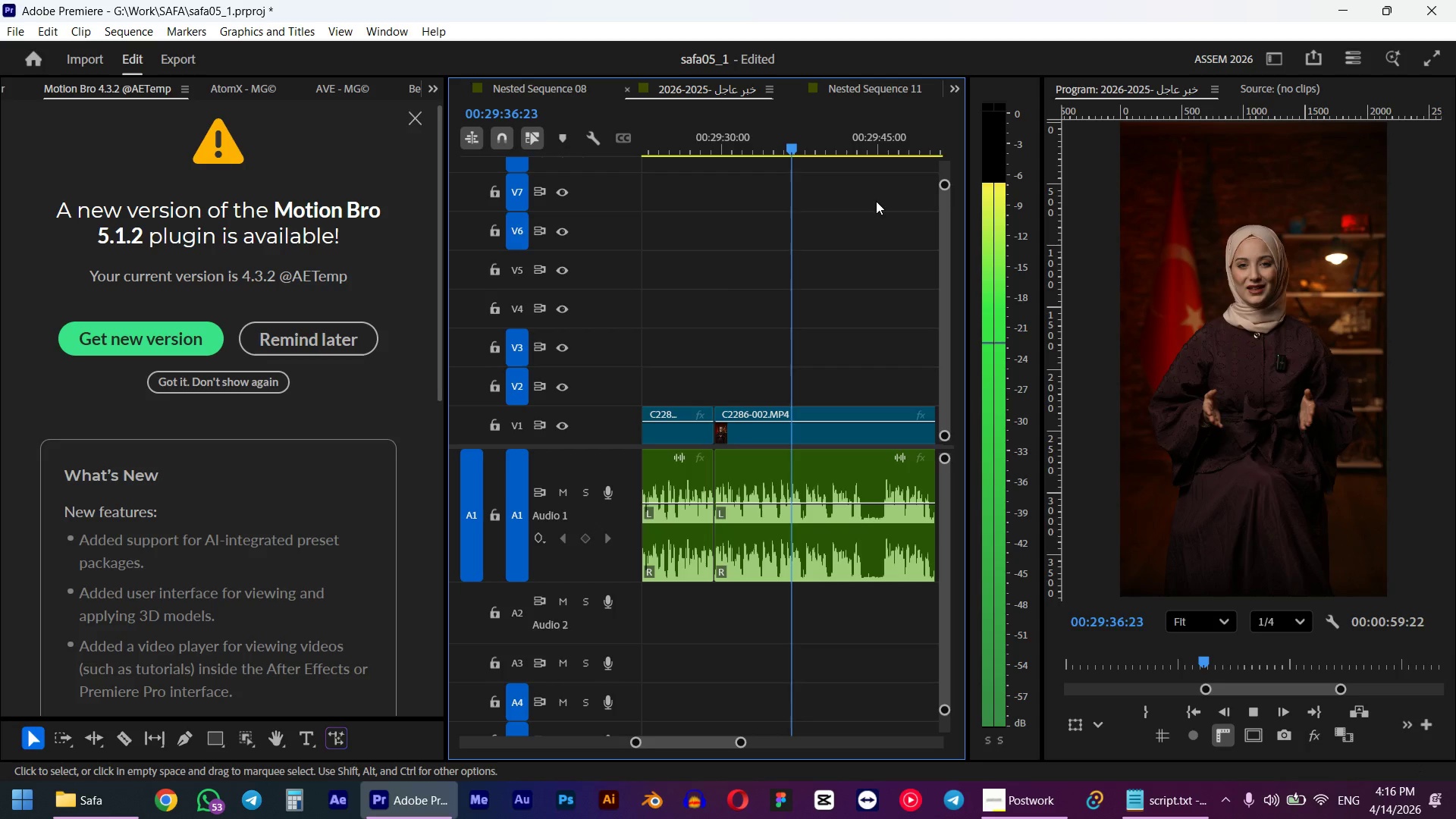 
wait(5.12)
 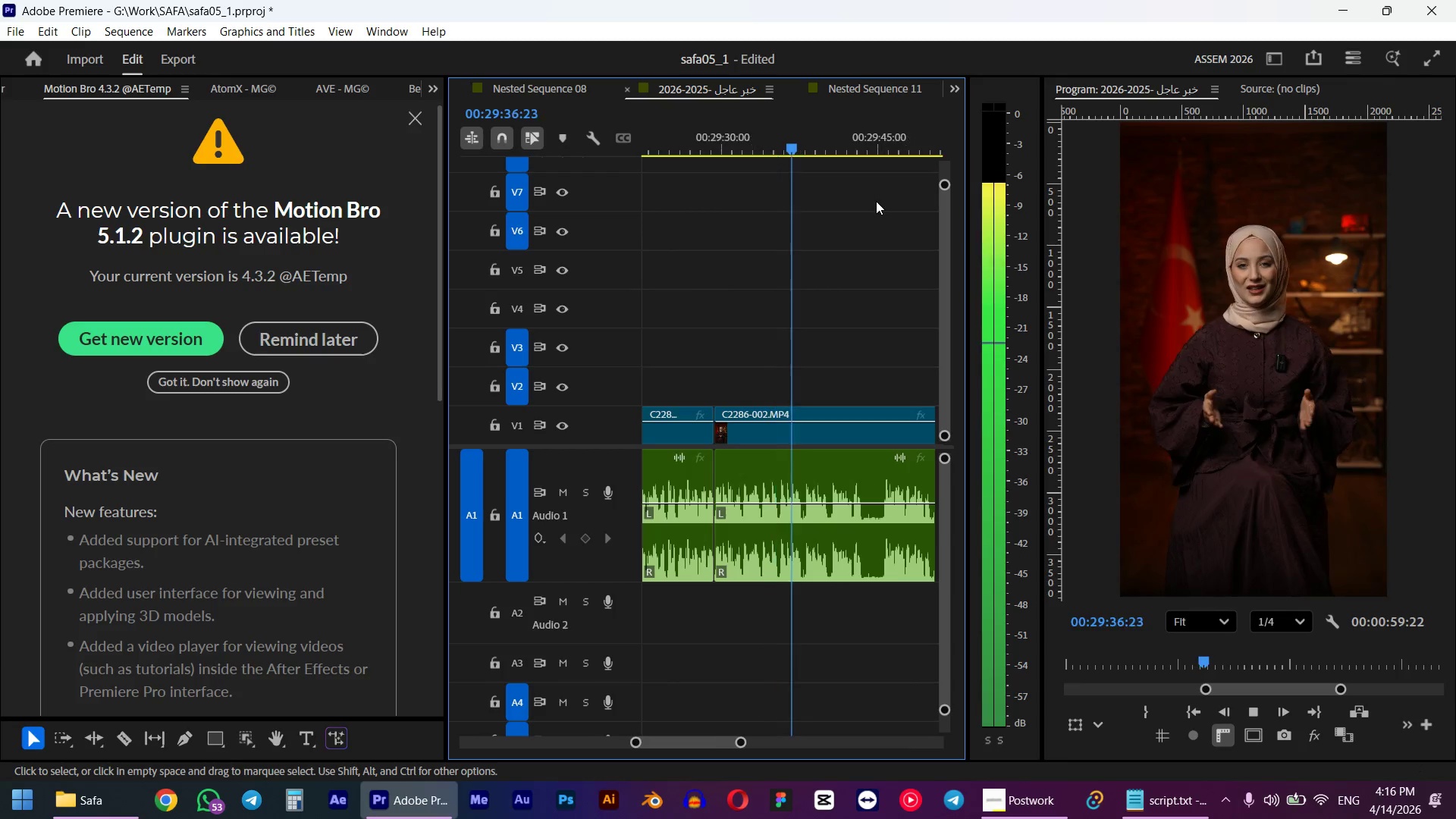 
key(Space)
 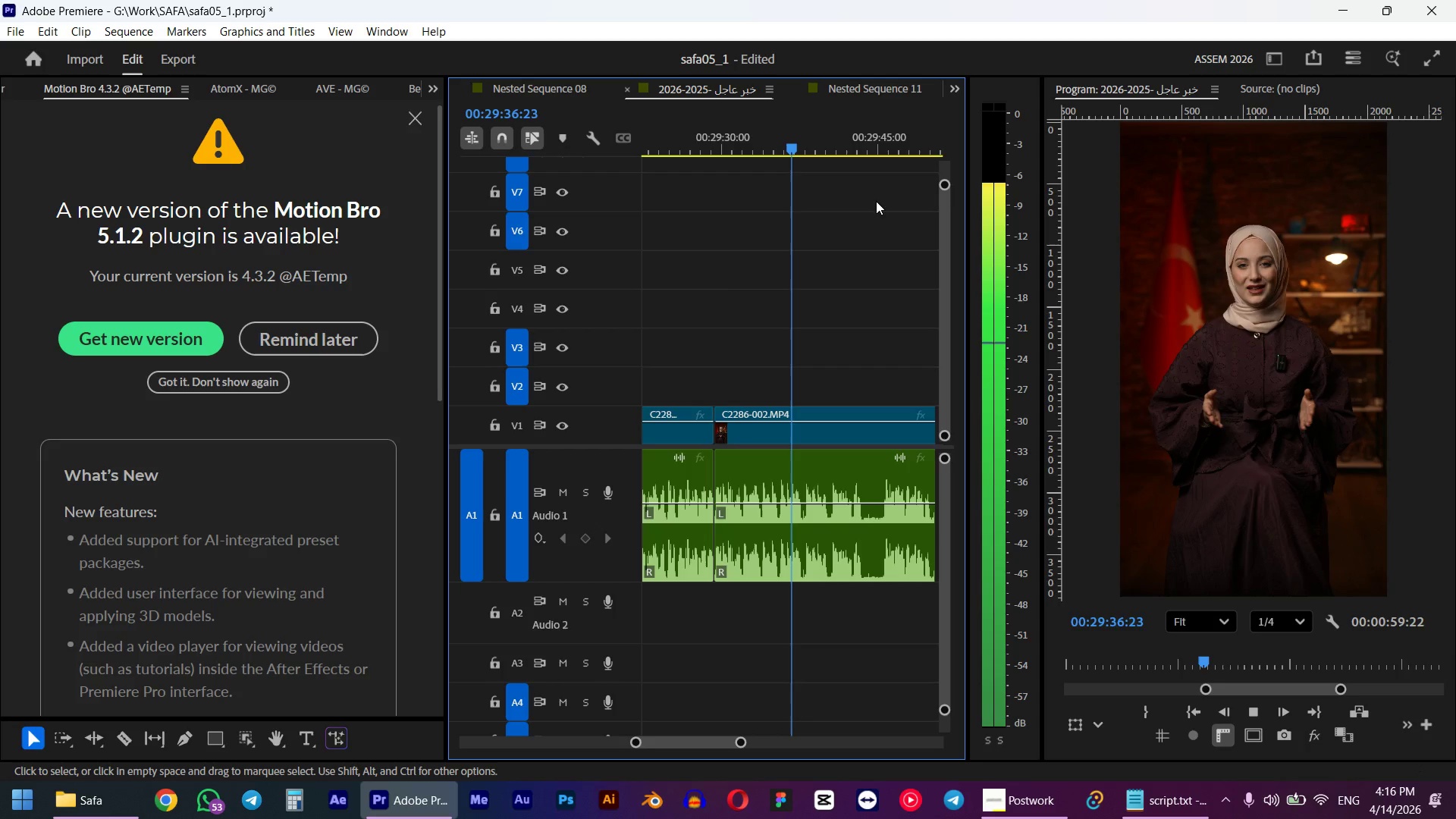 
hold_key(key=AltLeft, duration=1.05)
scroll: coordinate [827, 228], scroll_direction: up, amount: 9.0
 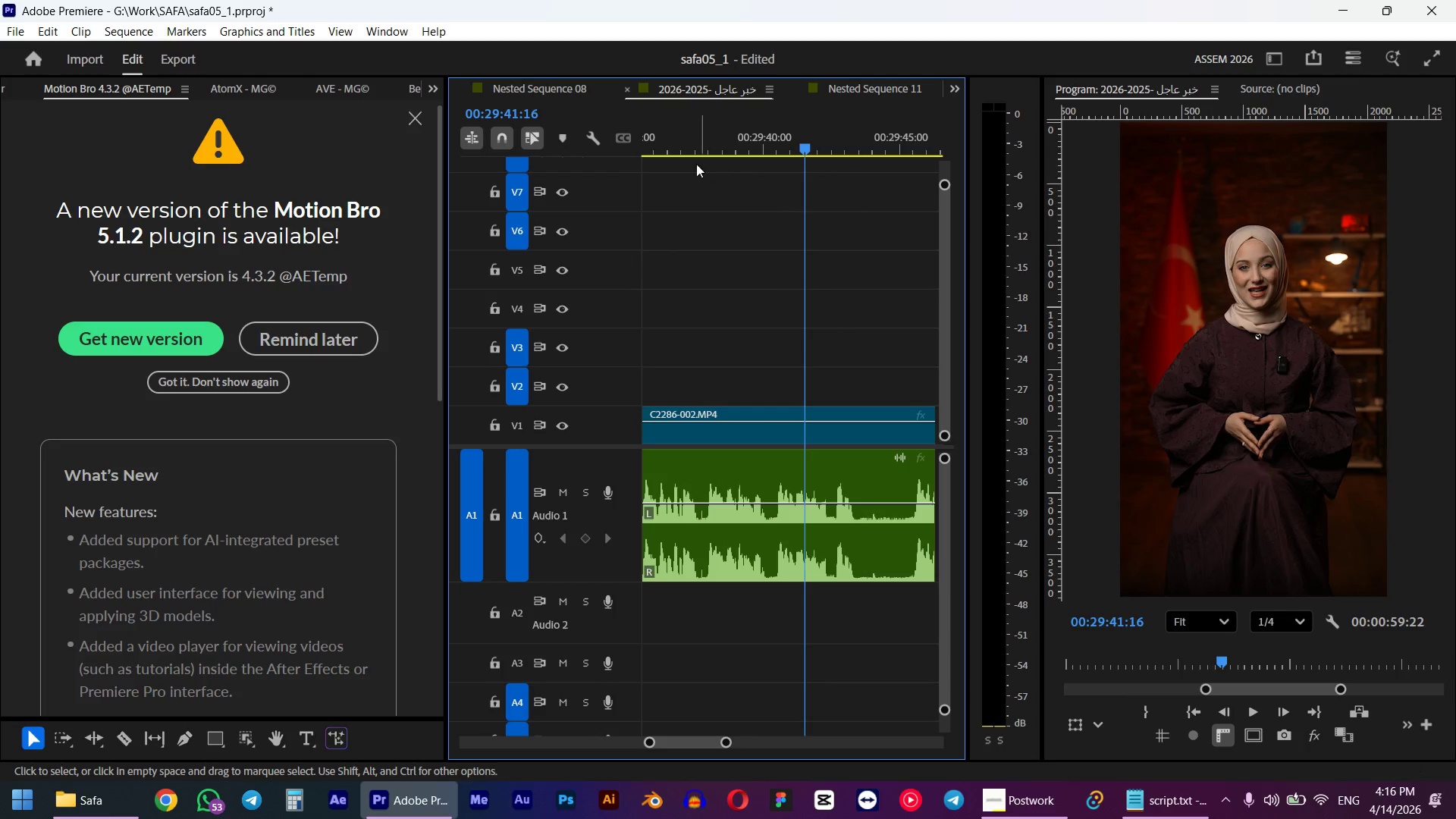 
left_click([667, 146])
 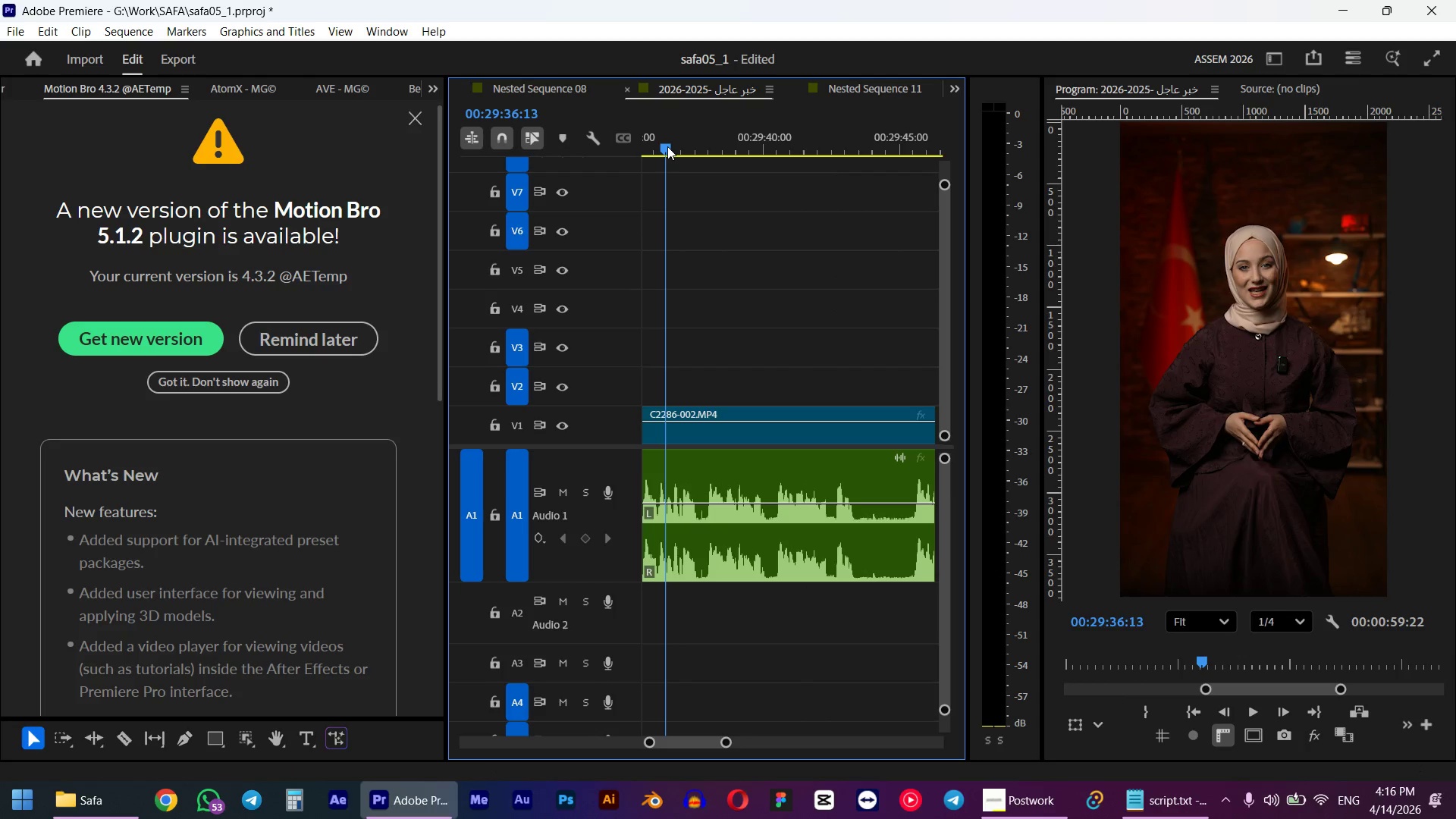 
key(Space)
 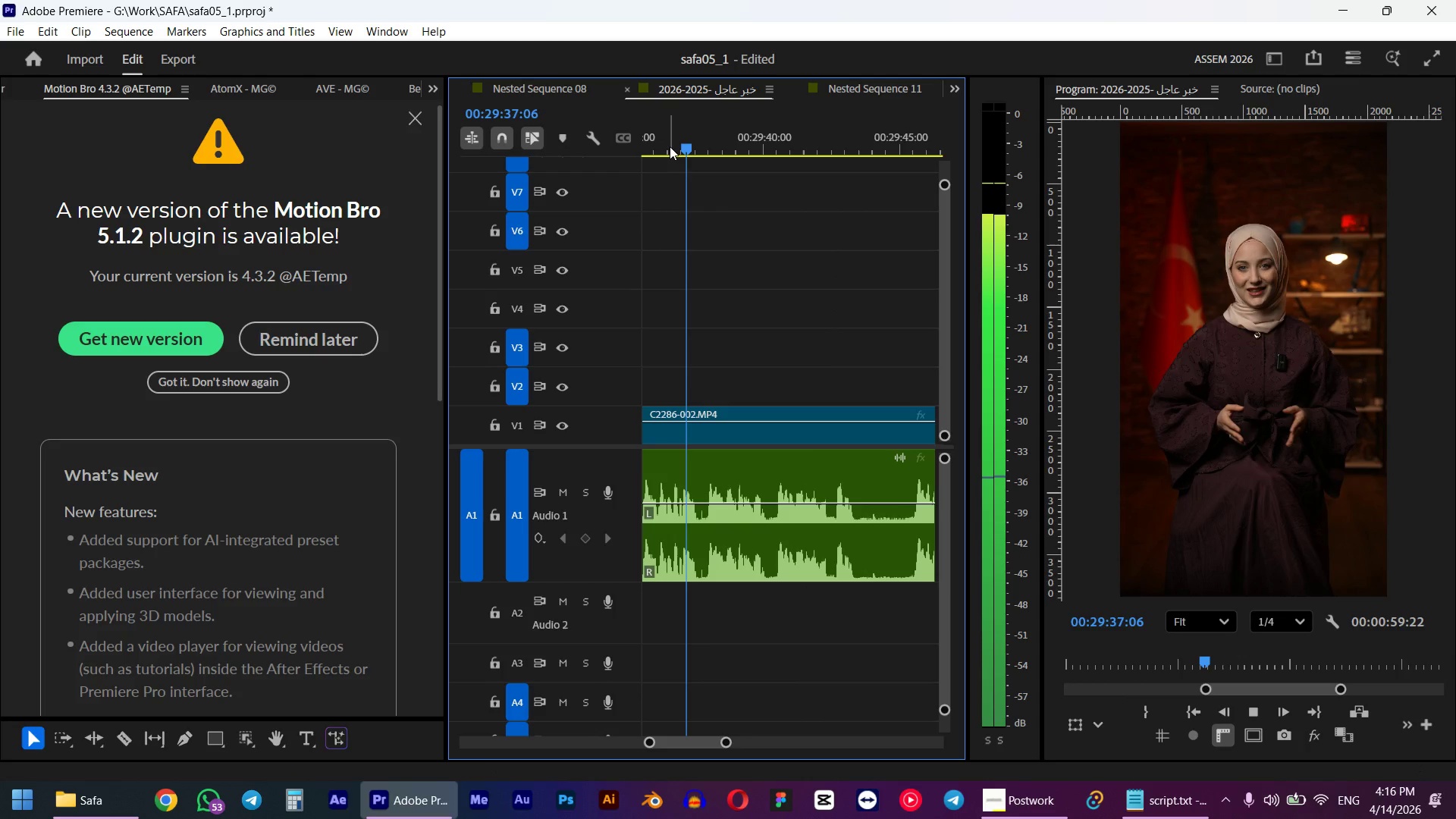 
key(Space)
 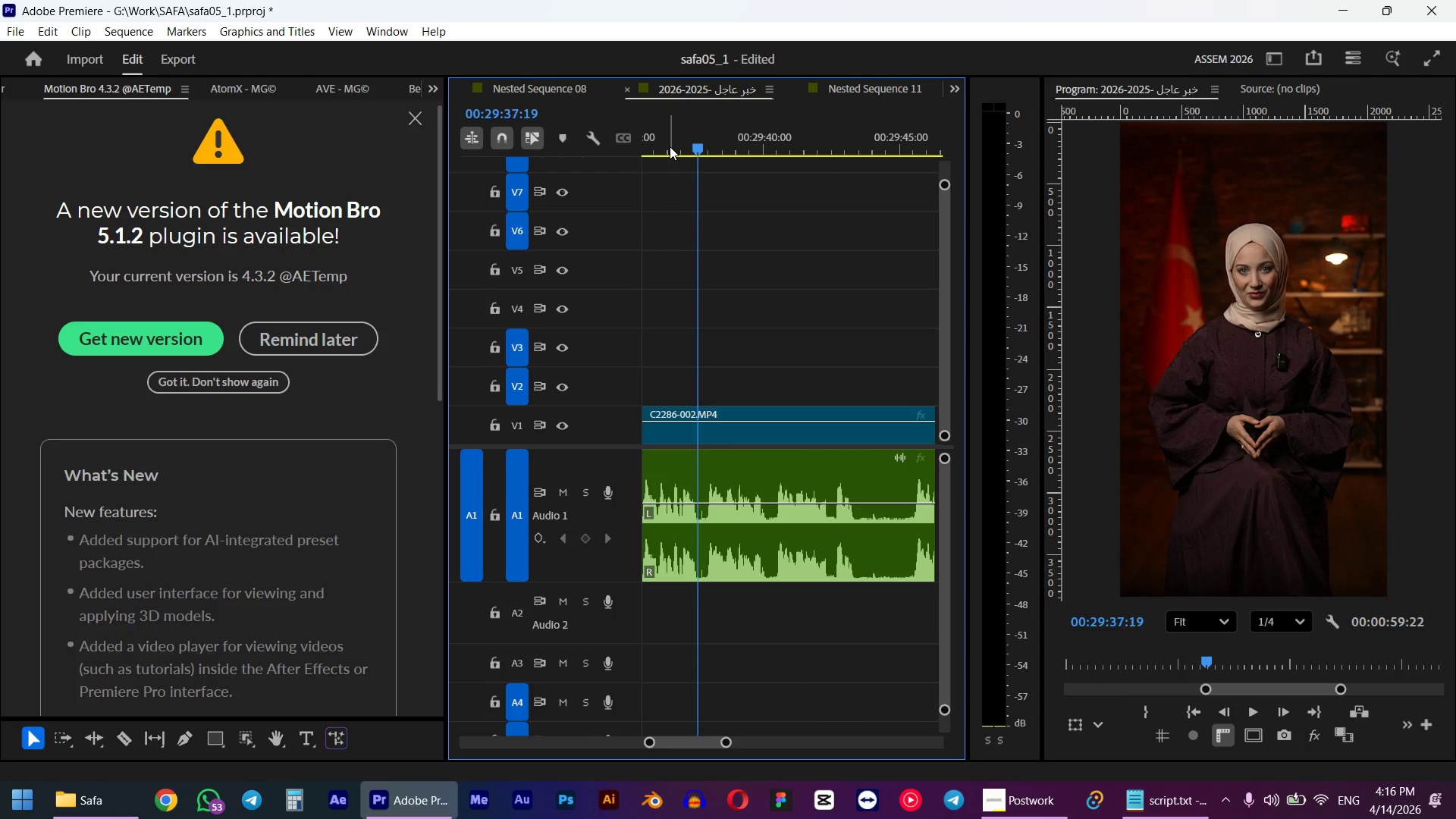 
key(W)
 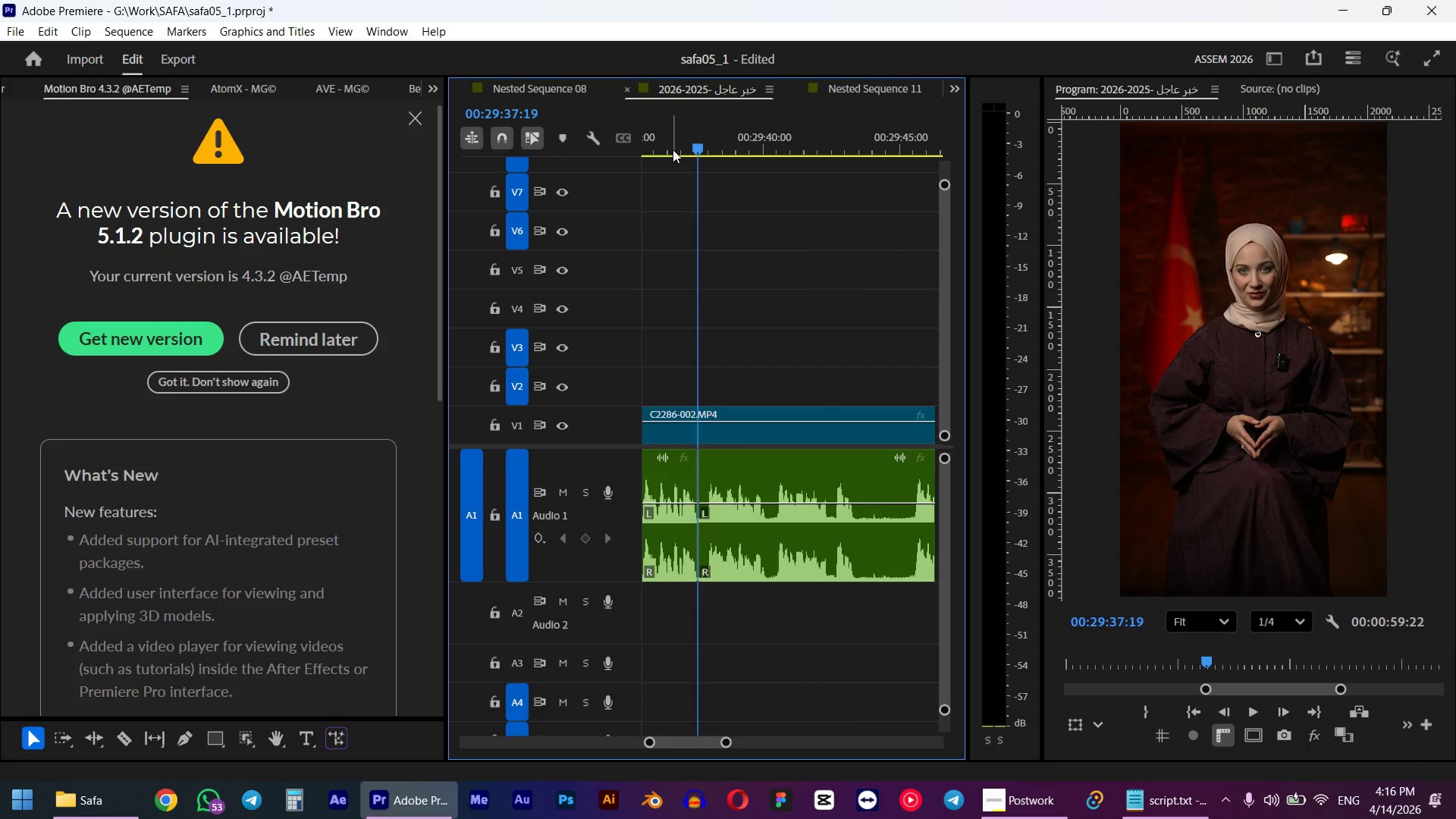 
key(Space)
 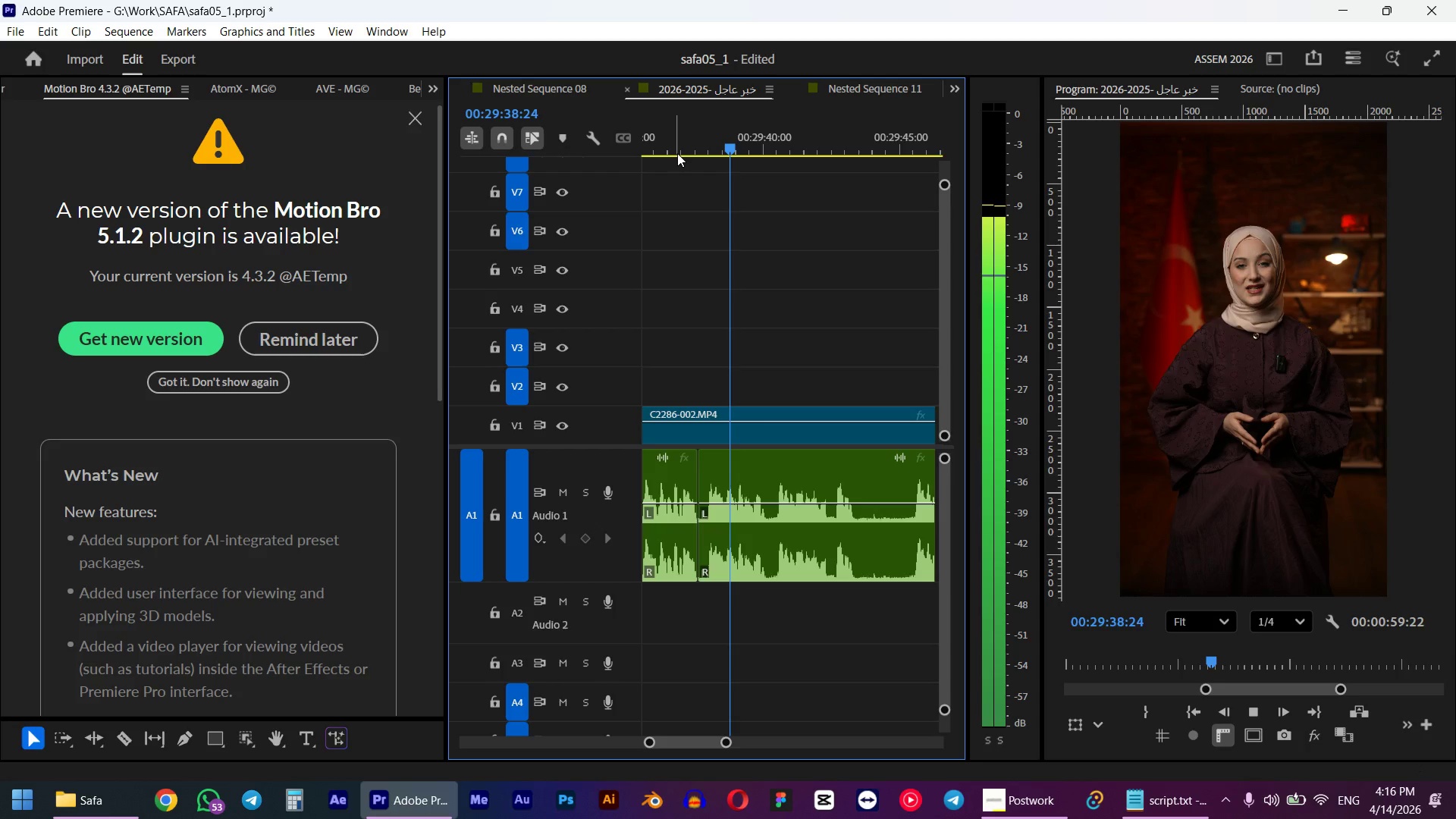 
key(Space)
 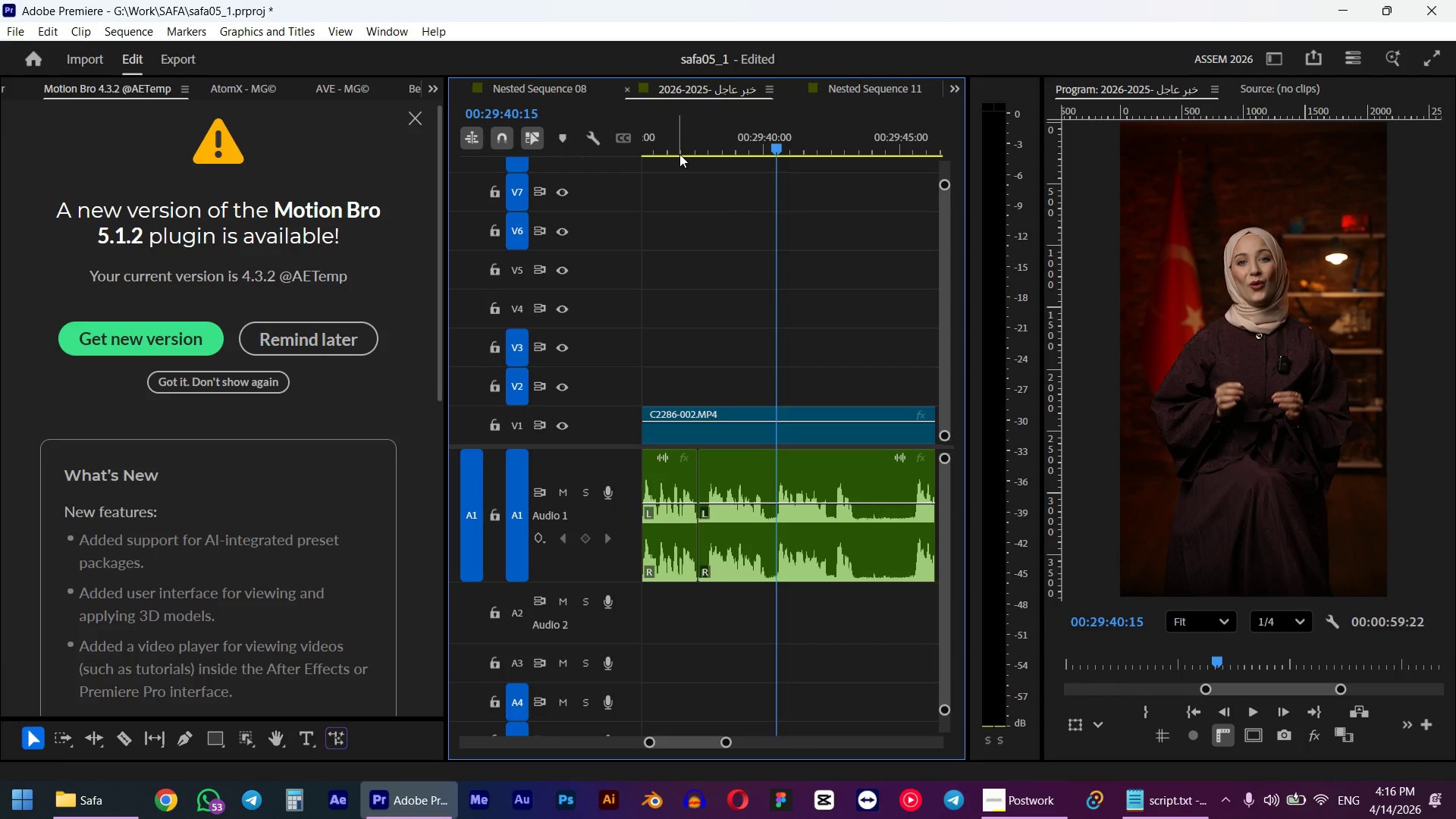 
key(Q)
 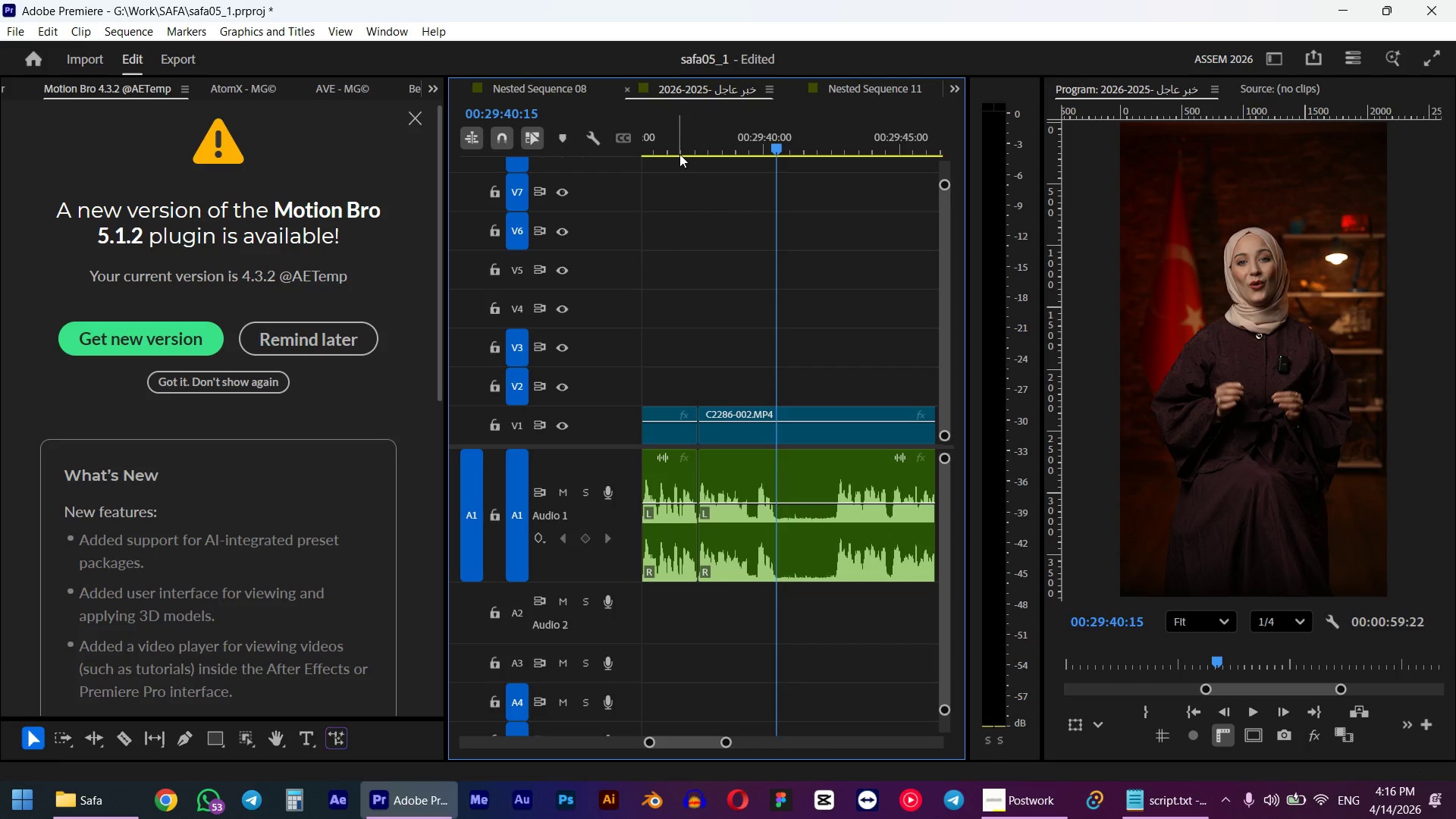 
key(Space)
 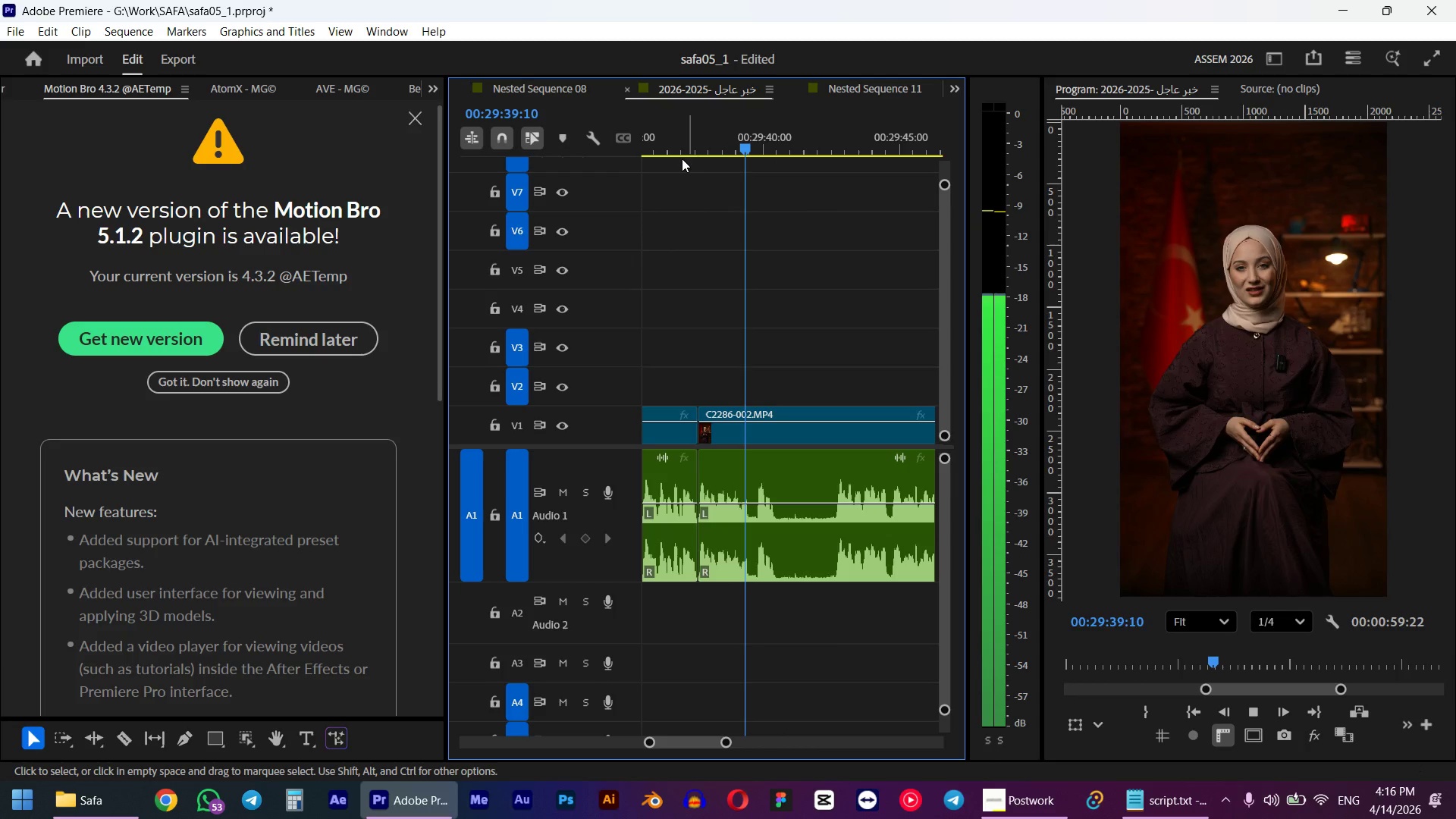 
wait(5.28)
 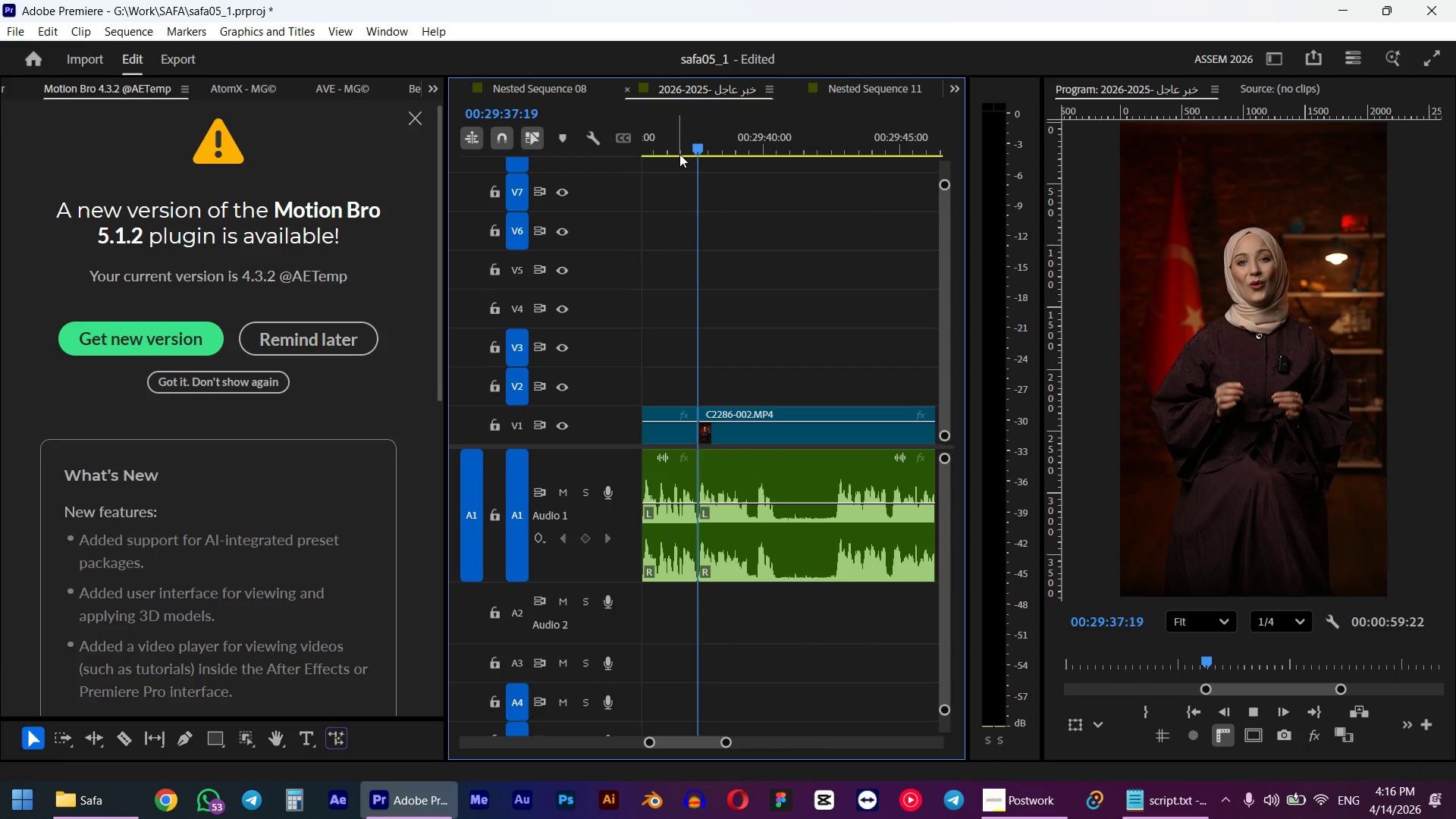 
key(Space)
 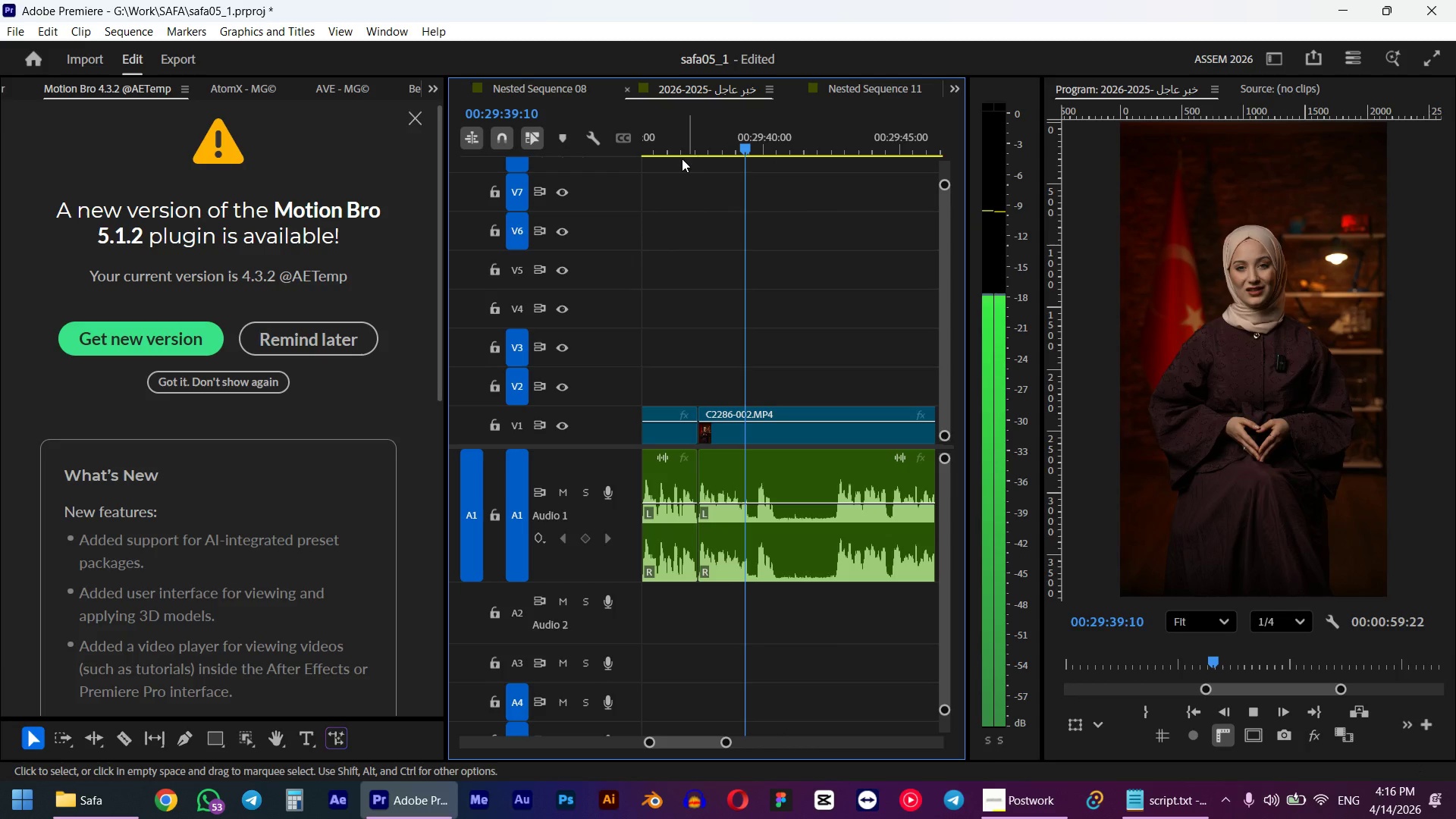 
key(Q)
 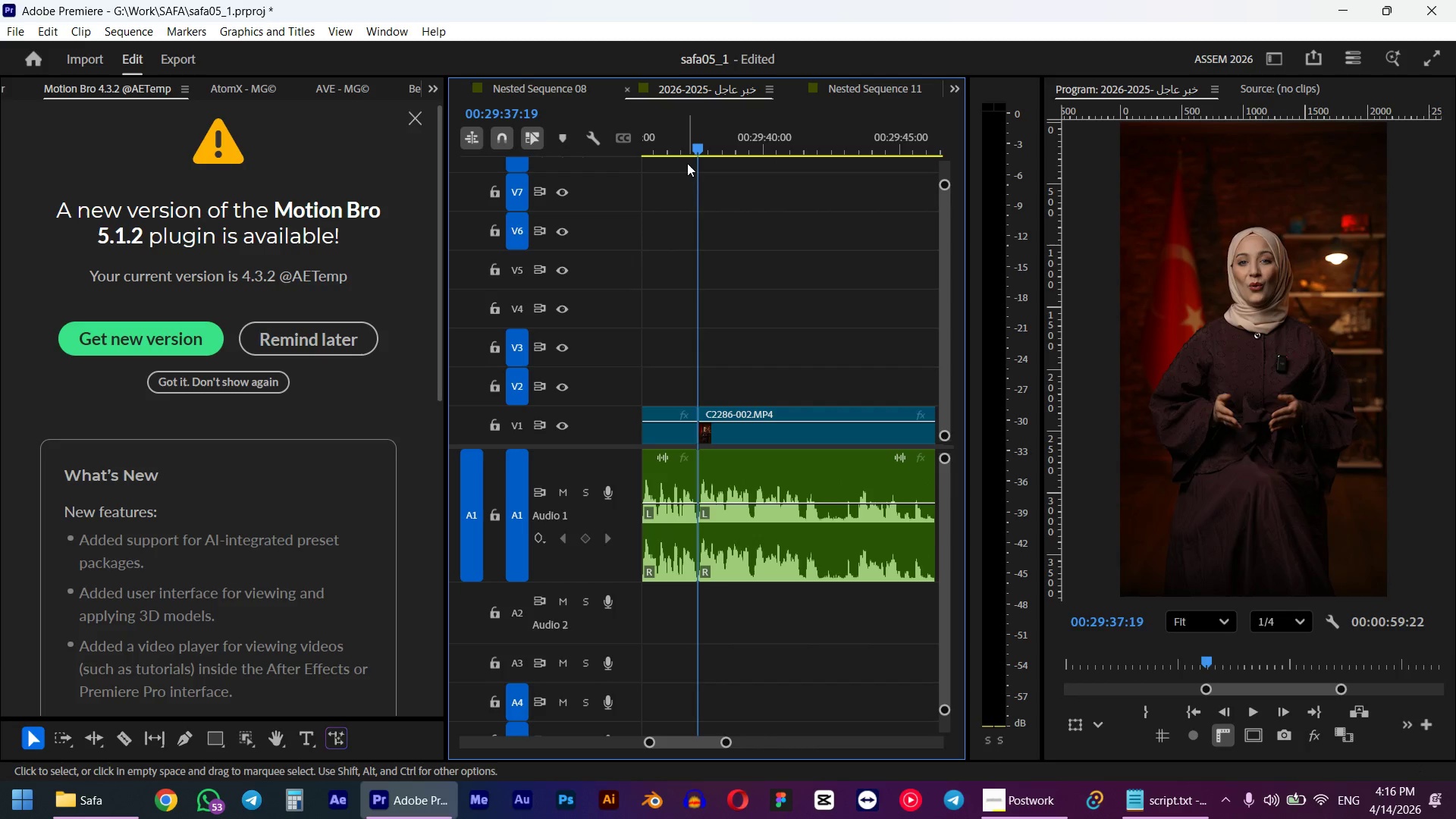 
key(Space)
 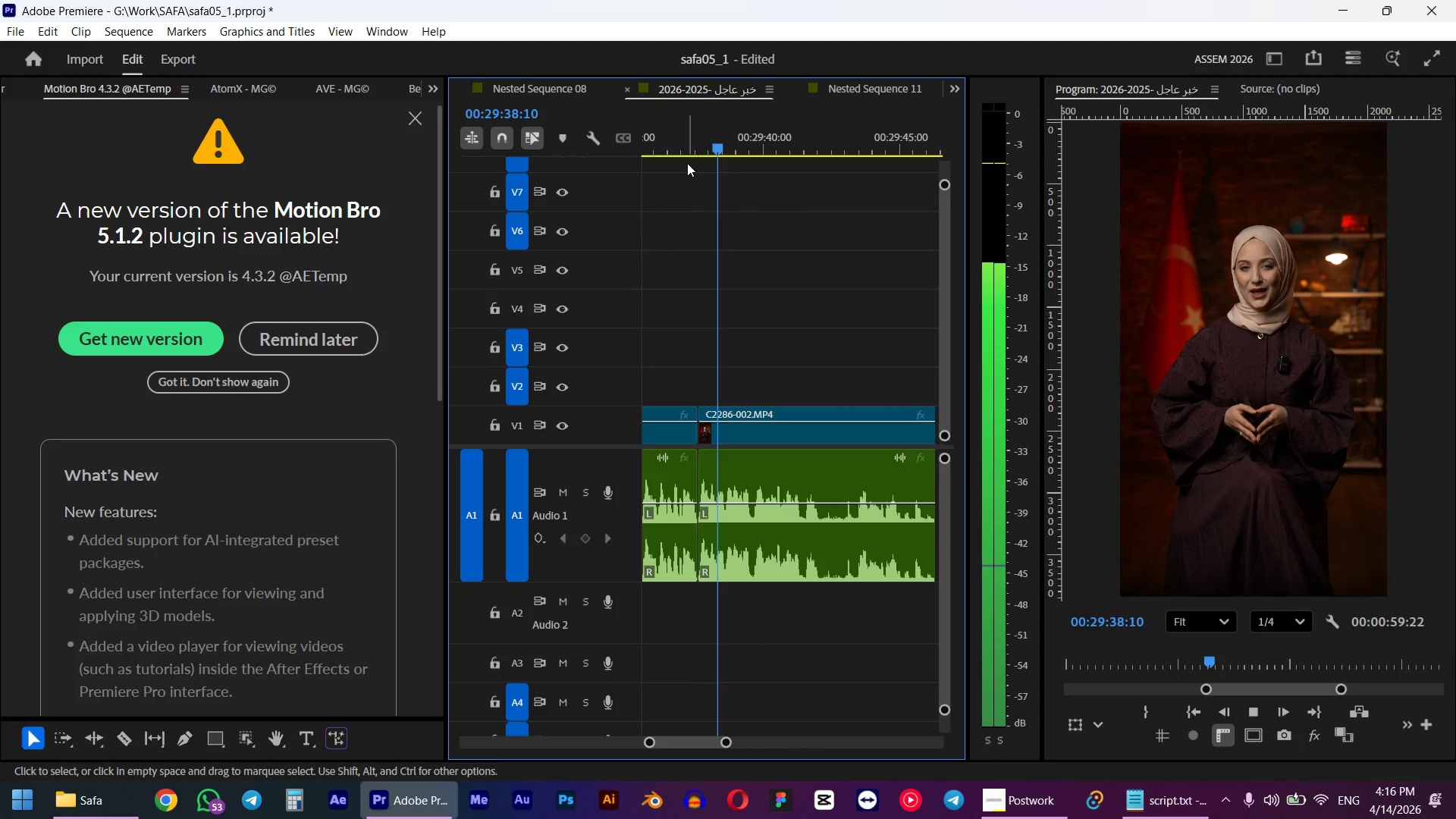 
hold_key(key=AltLeft, duration=0.41)
 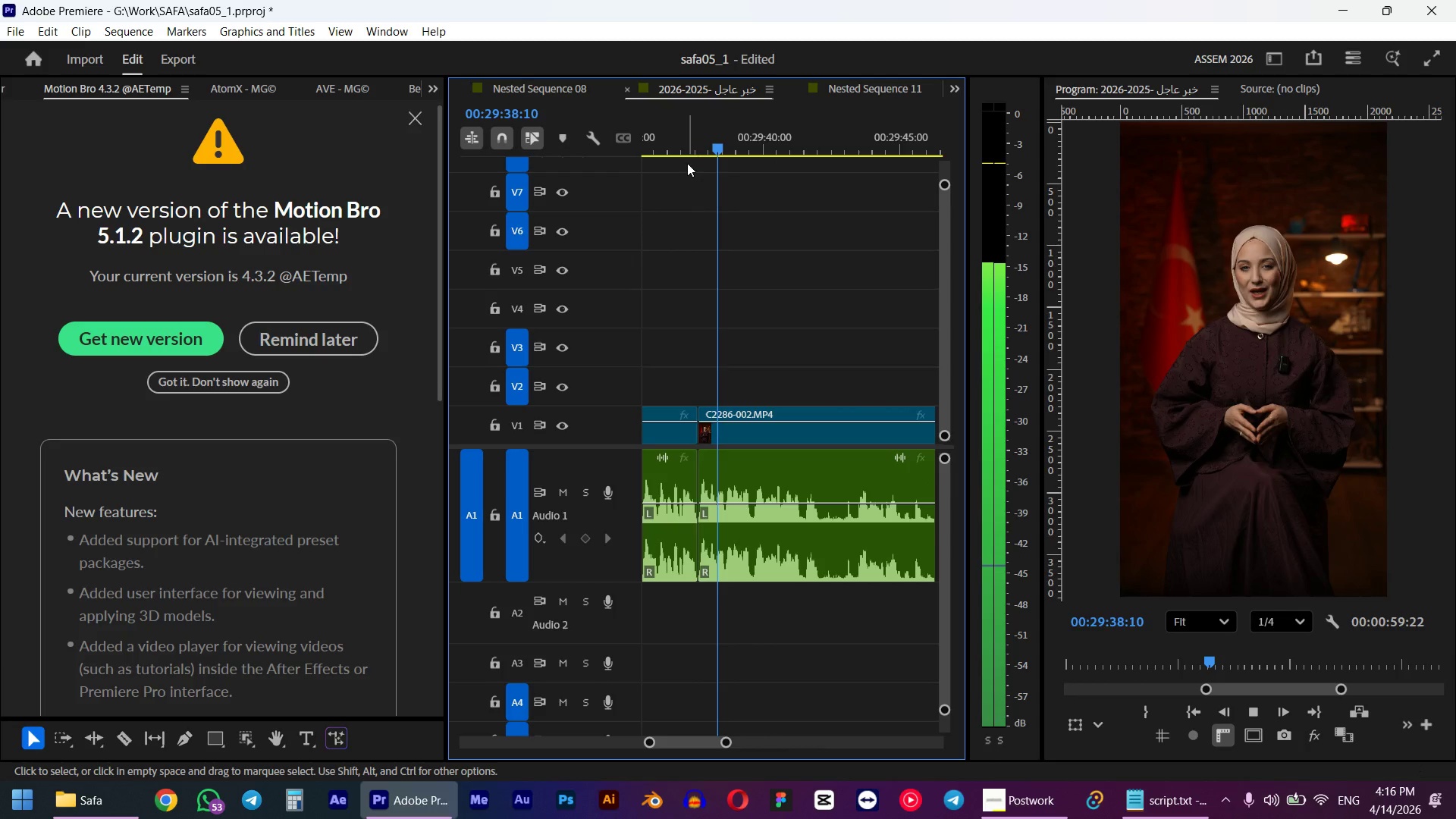 
key(Space)
 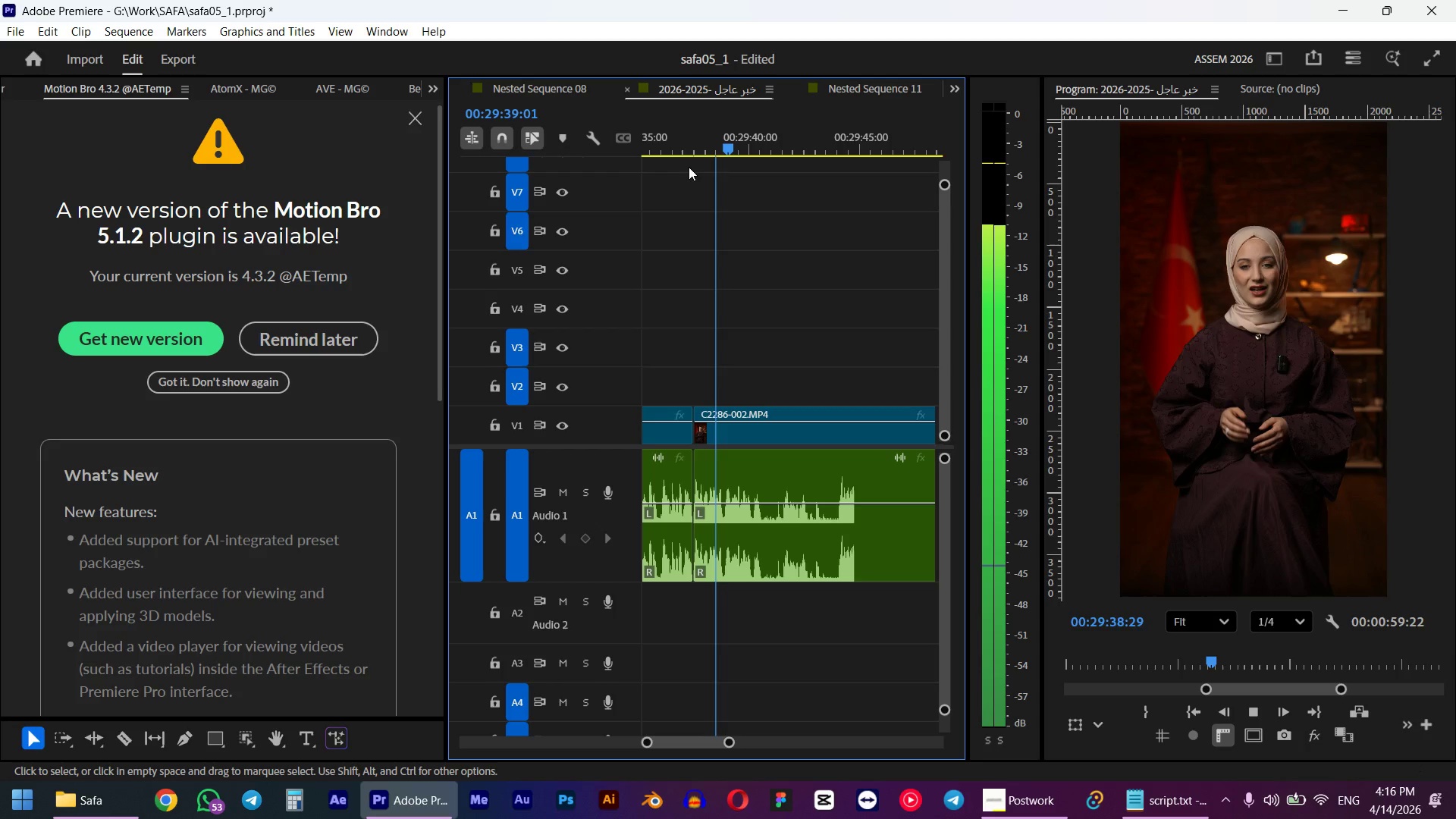 
scroll: coordinate [689, 168], scroll_direction: down, amount: 6.0
 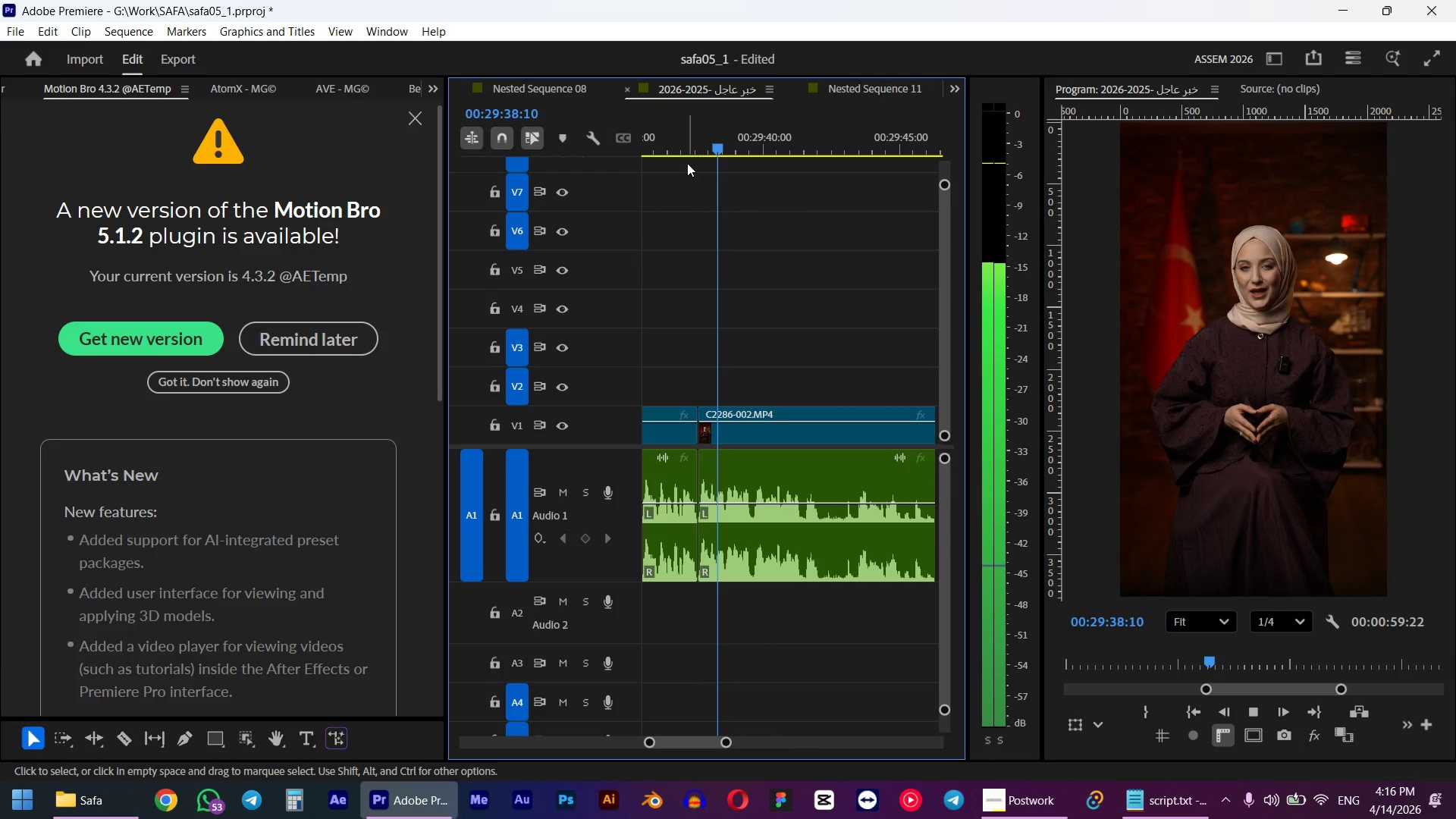 
left_click([811, 140])
 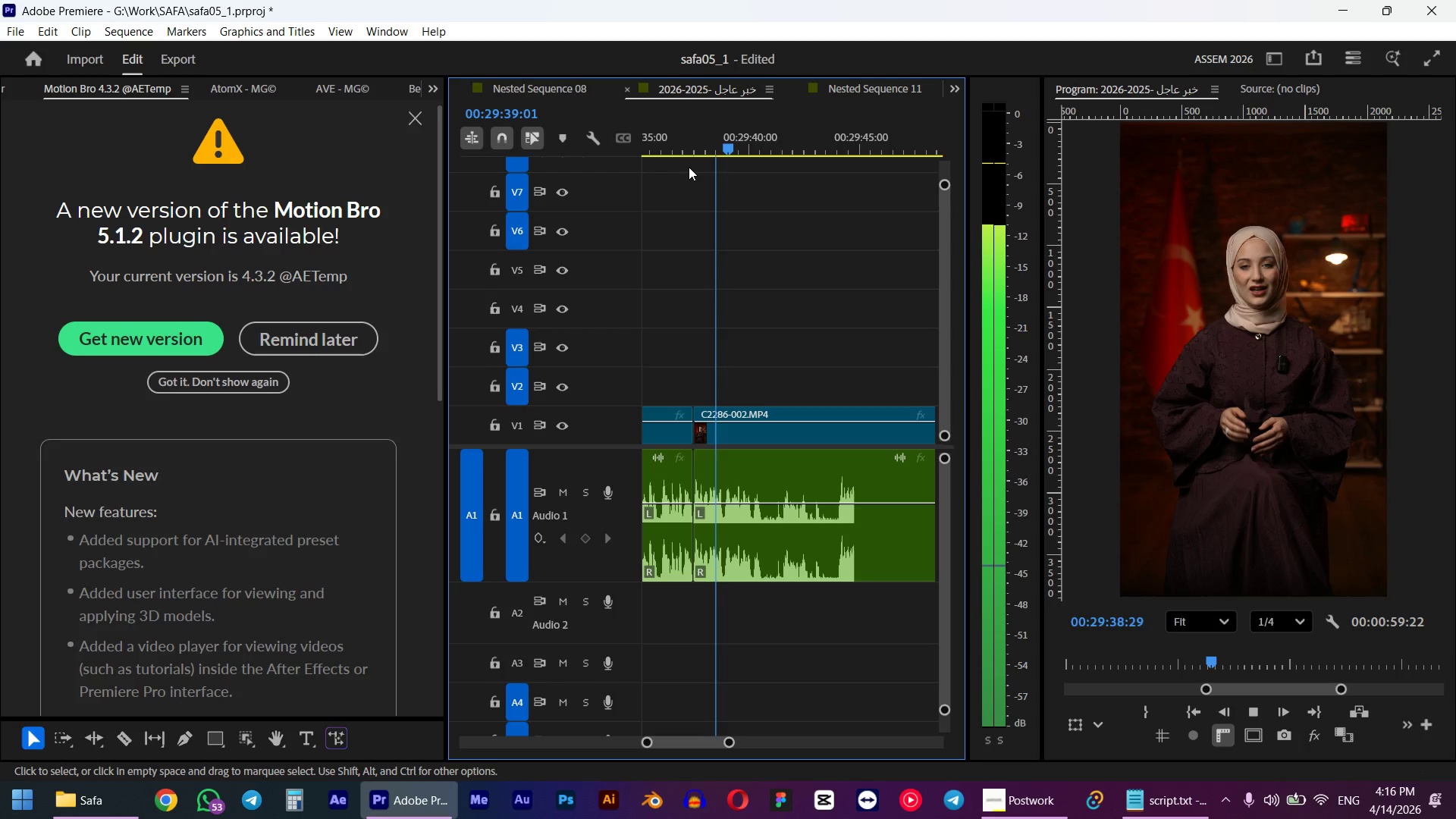 
key(Space)
 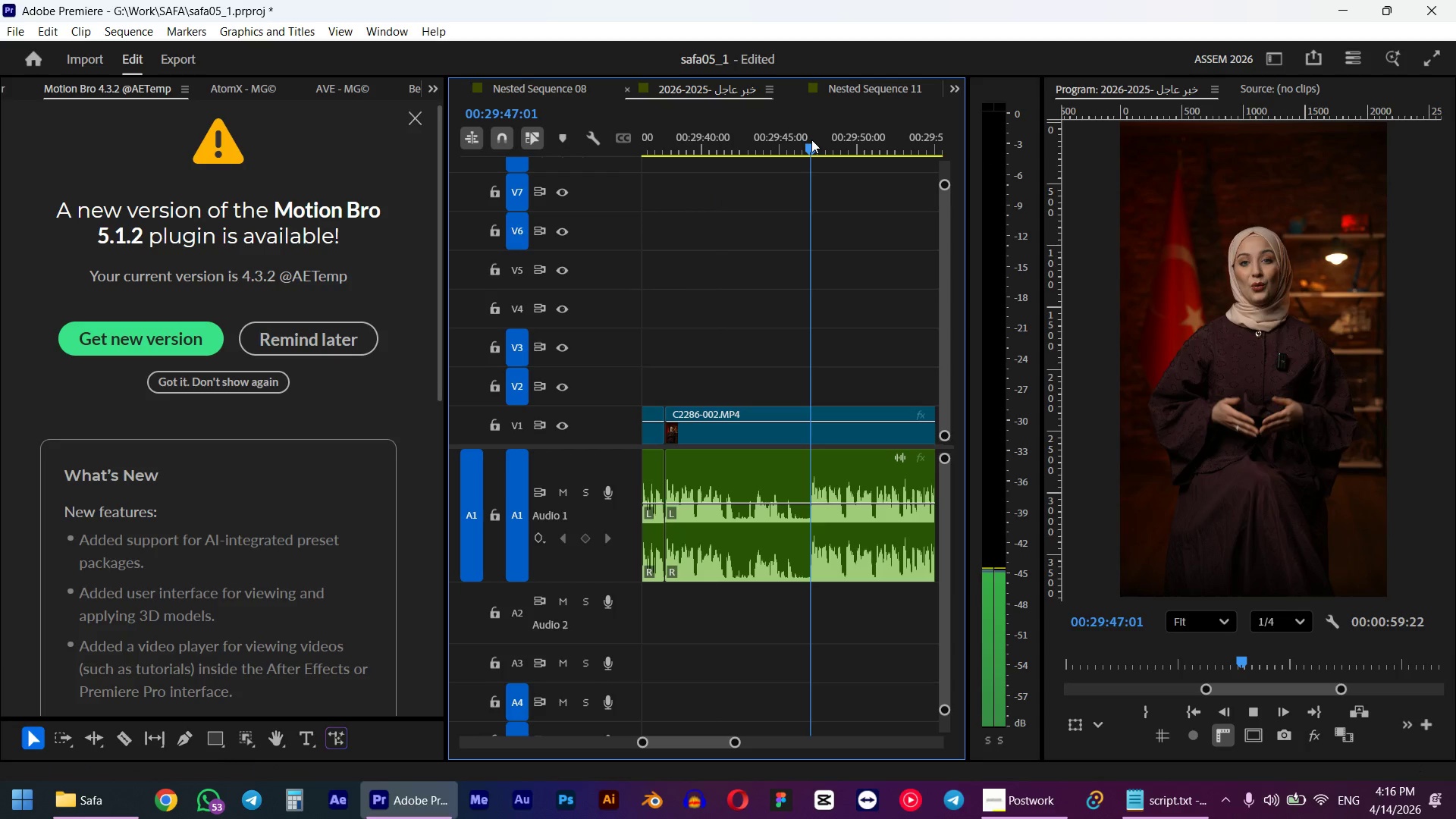 
key(Space)
 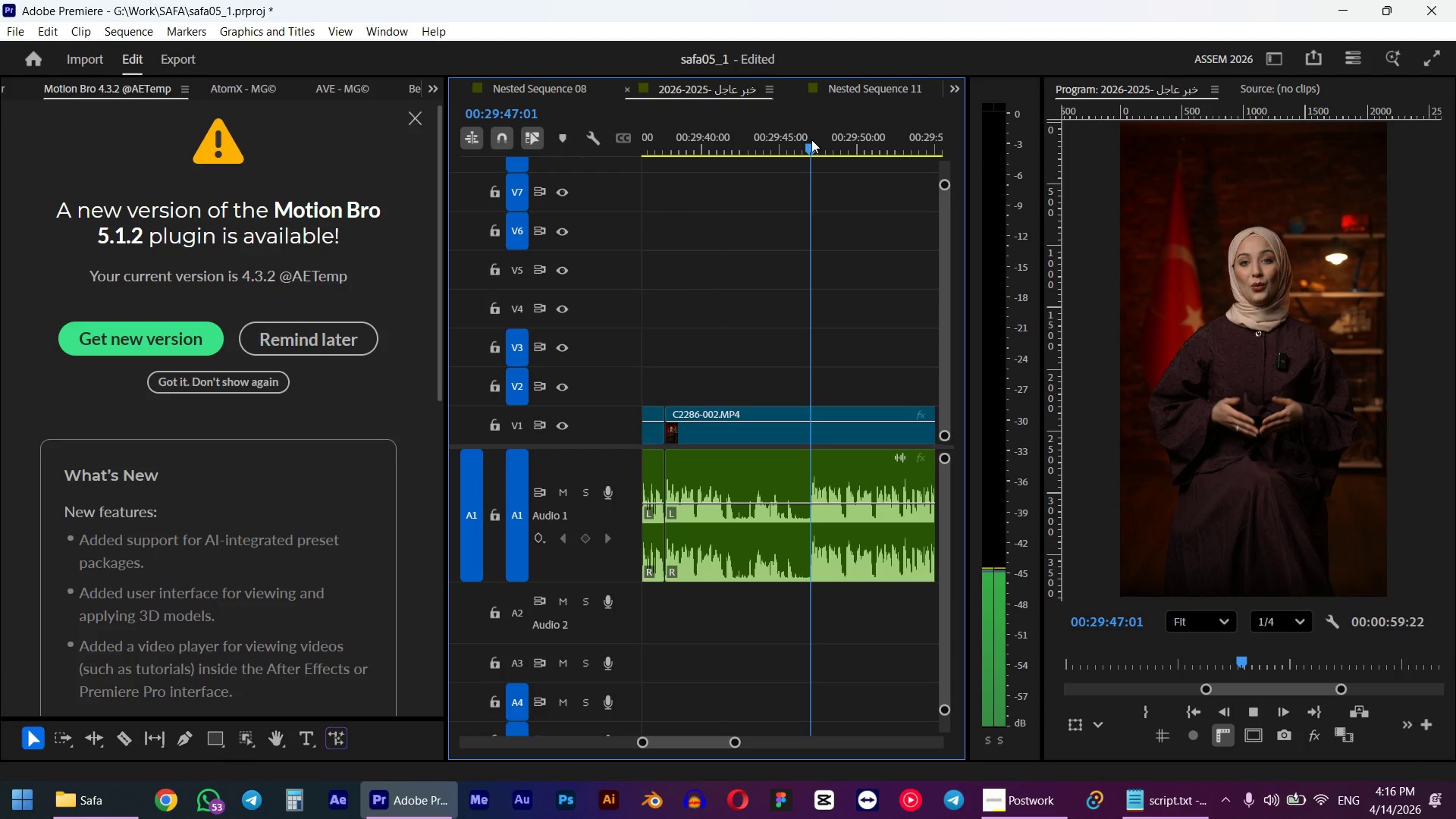 
hold_key(key=AltLeft, duration=0.48)
scroll: coordinate [857, 276], scroll_direction: up, amount: 5.0
 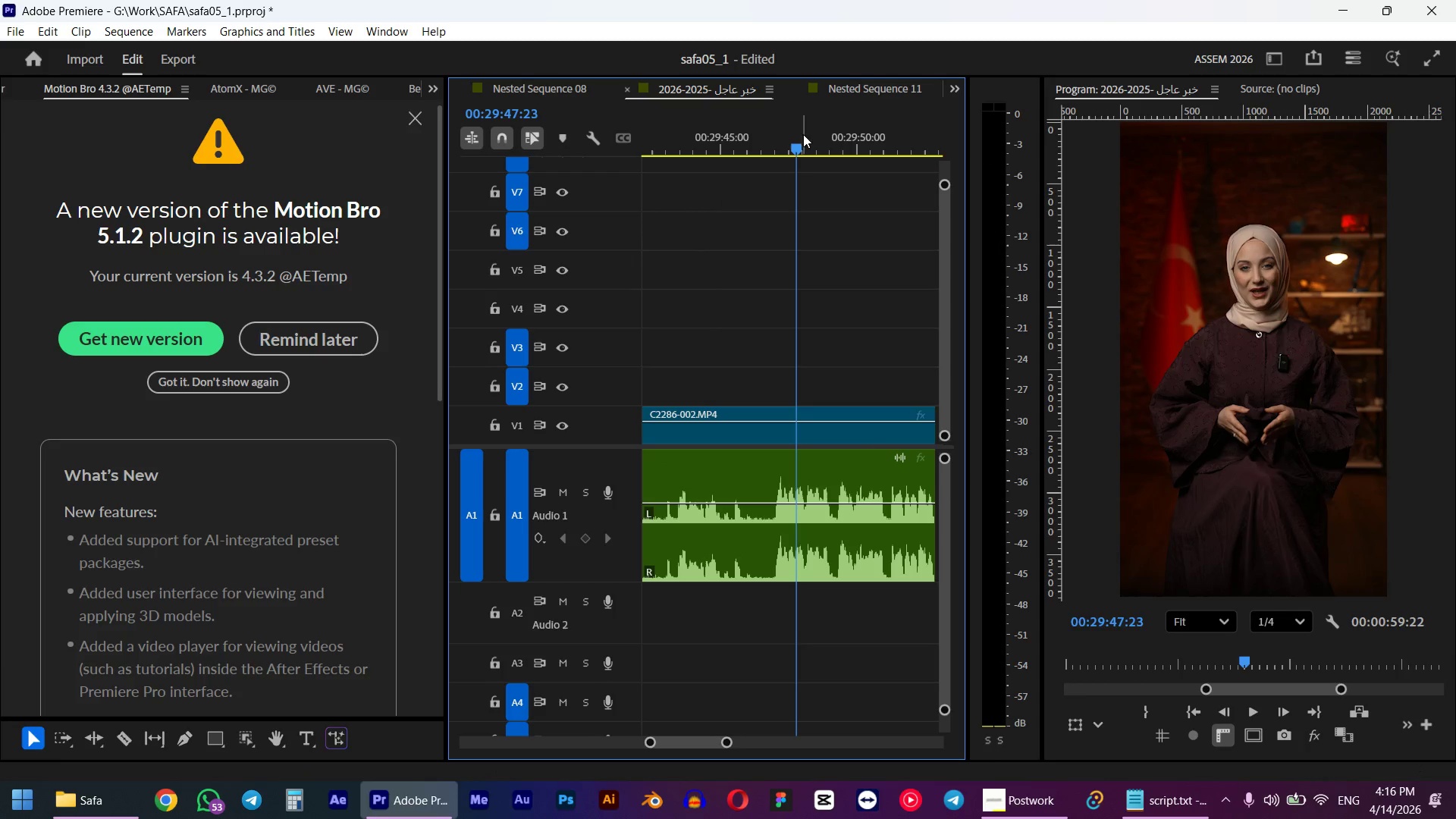 
left_click_drag(start_coordinate=[796, 144], to_coordinate=[774, 170])
 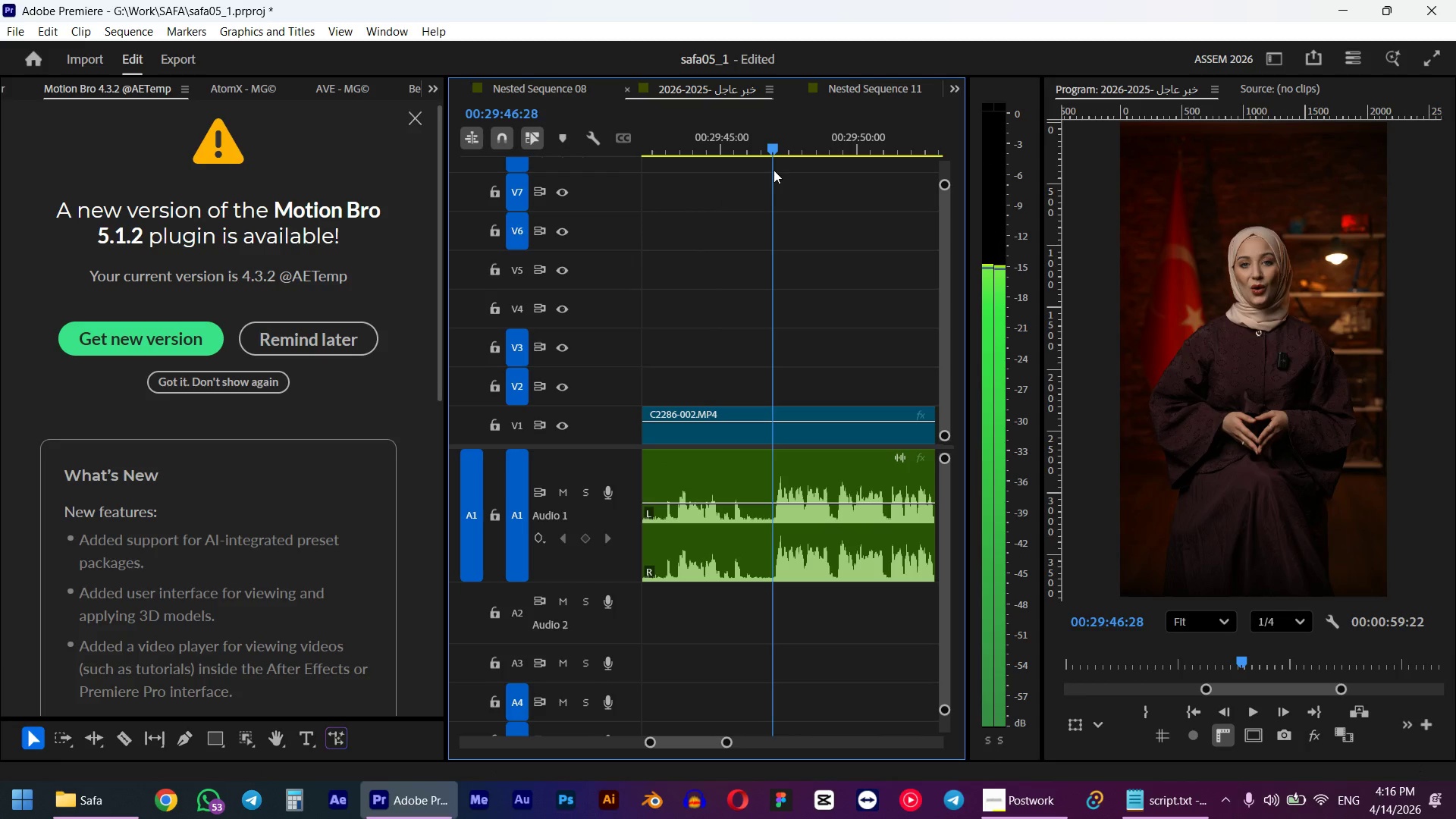 
key(Q)
 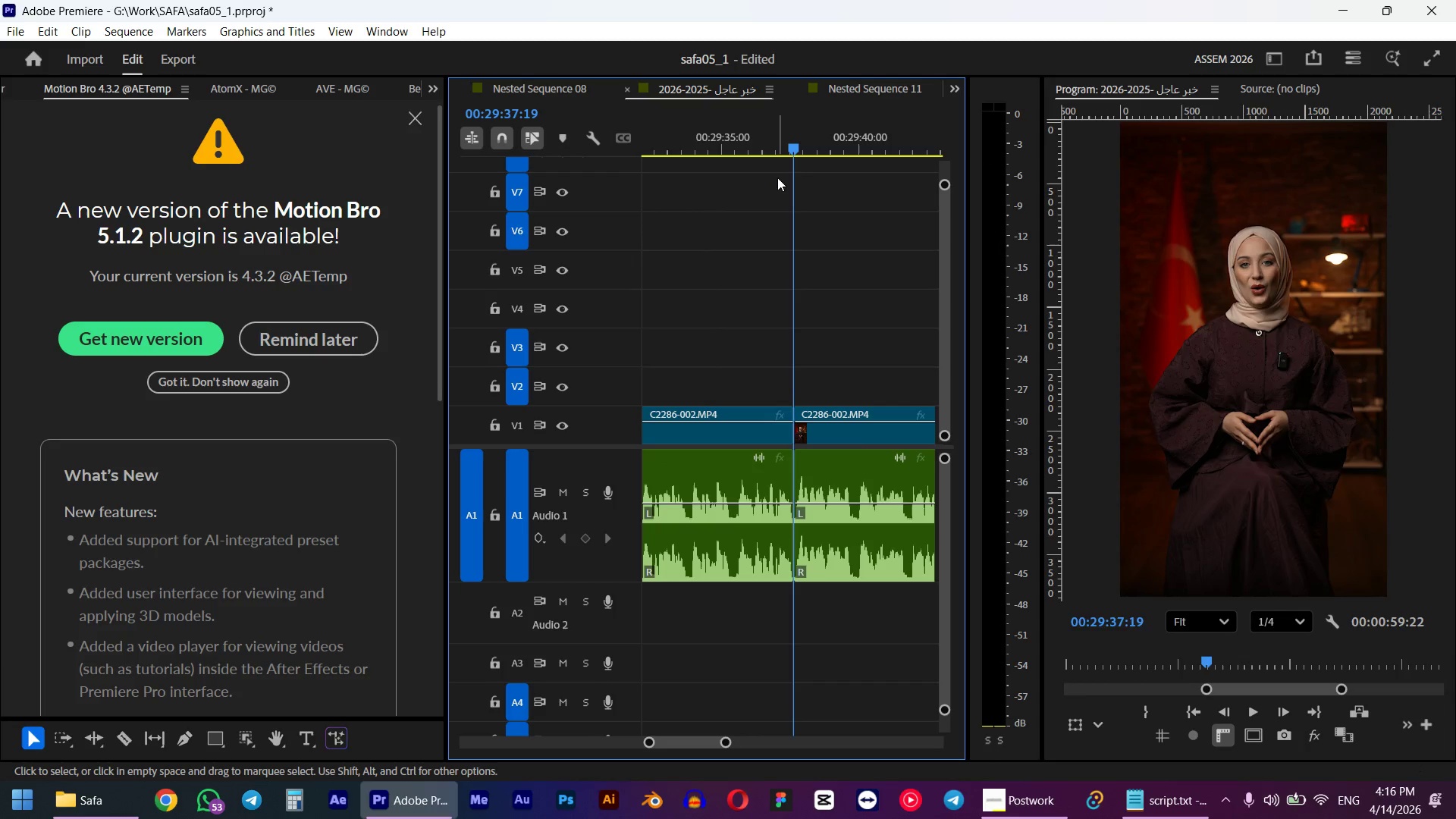 
key(Space)
 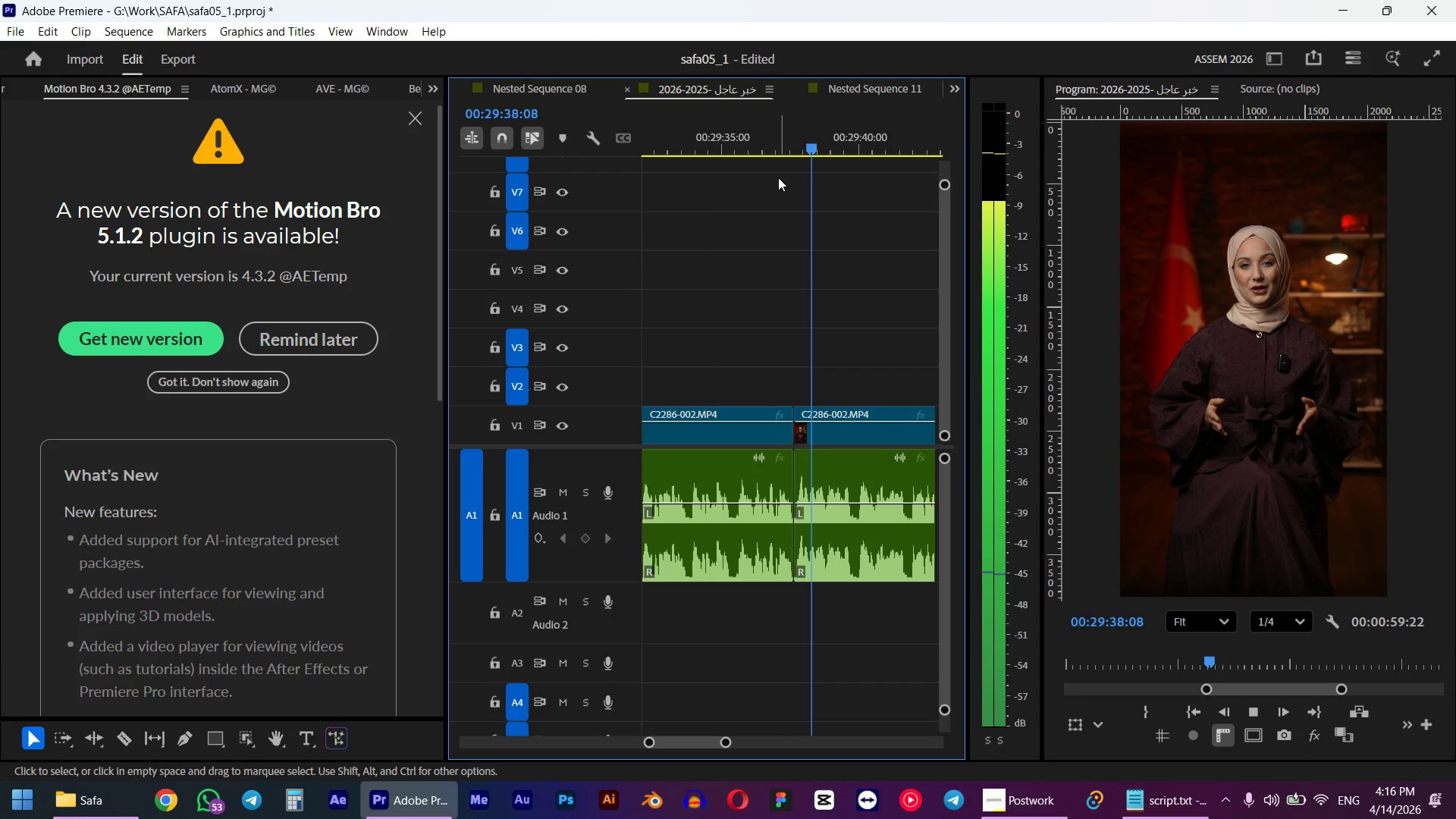 
hold_key(key=AltLeft, duration=0.39)
 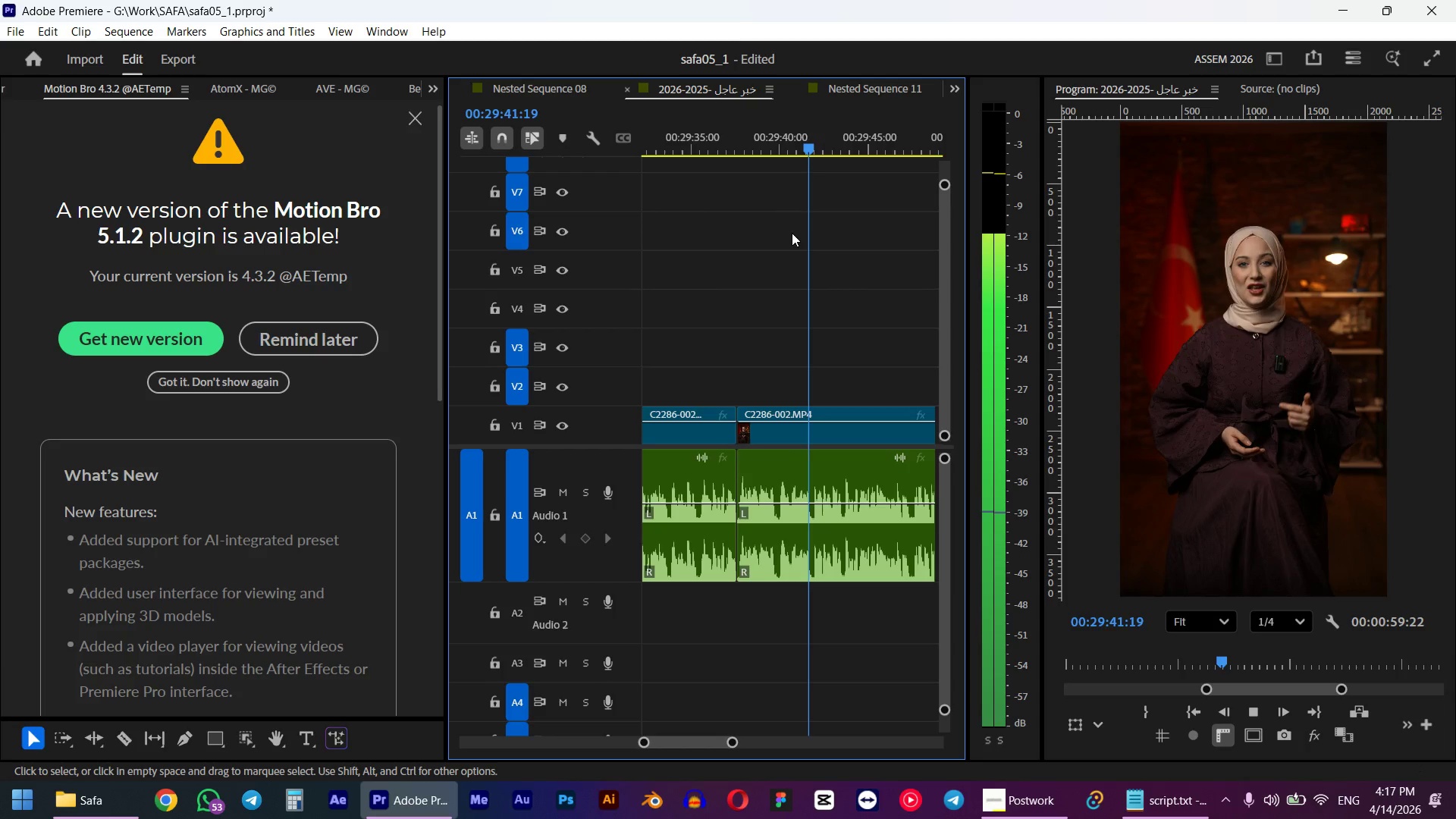 
scroll: coordinate [833, 278], scroll_direction: down, amount: 10.0
 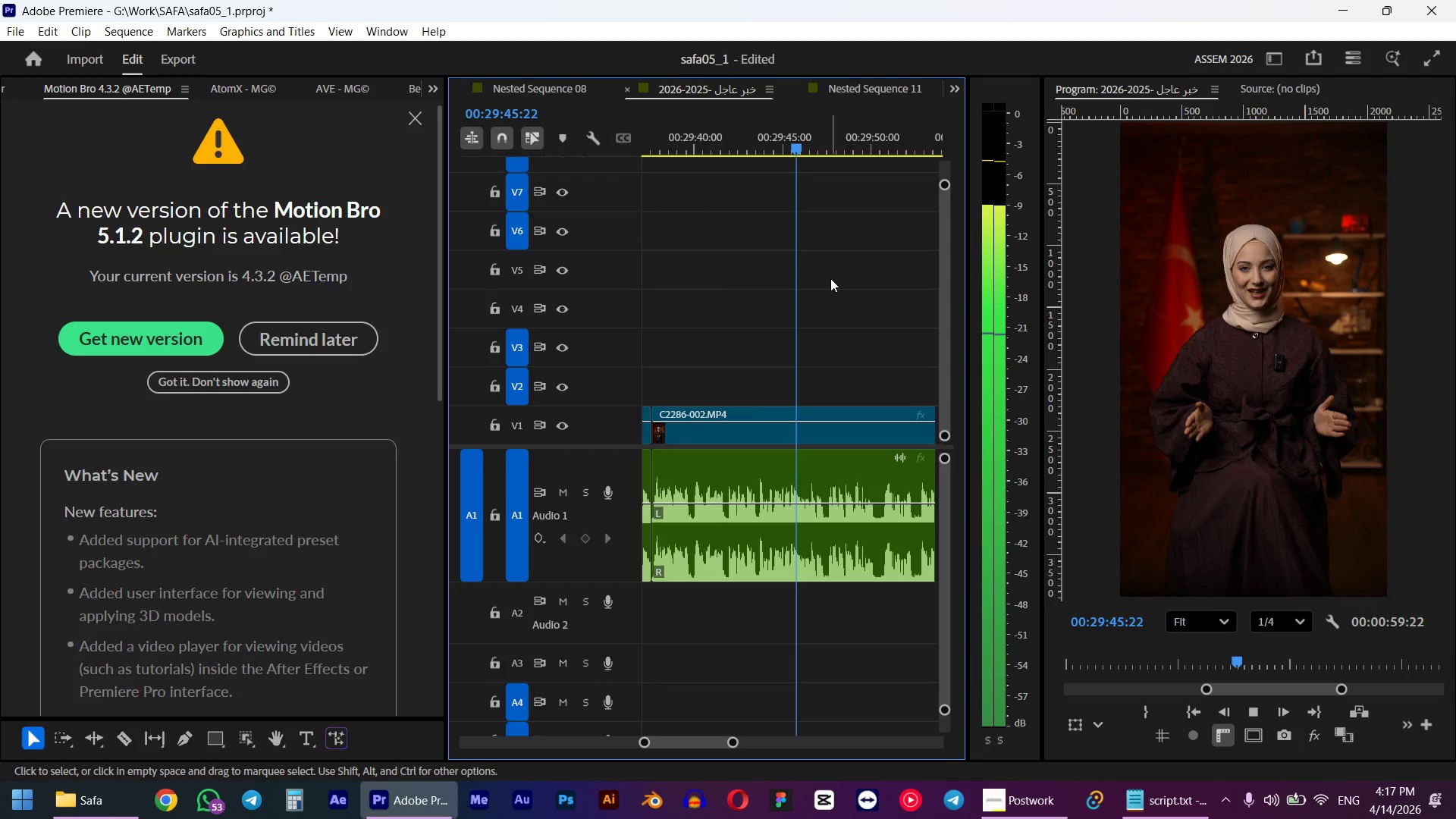 
key(Space)
 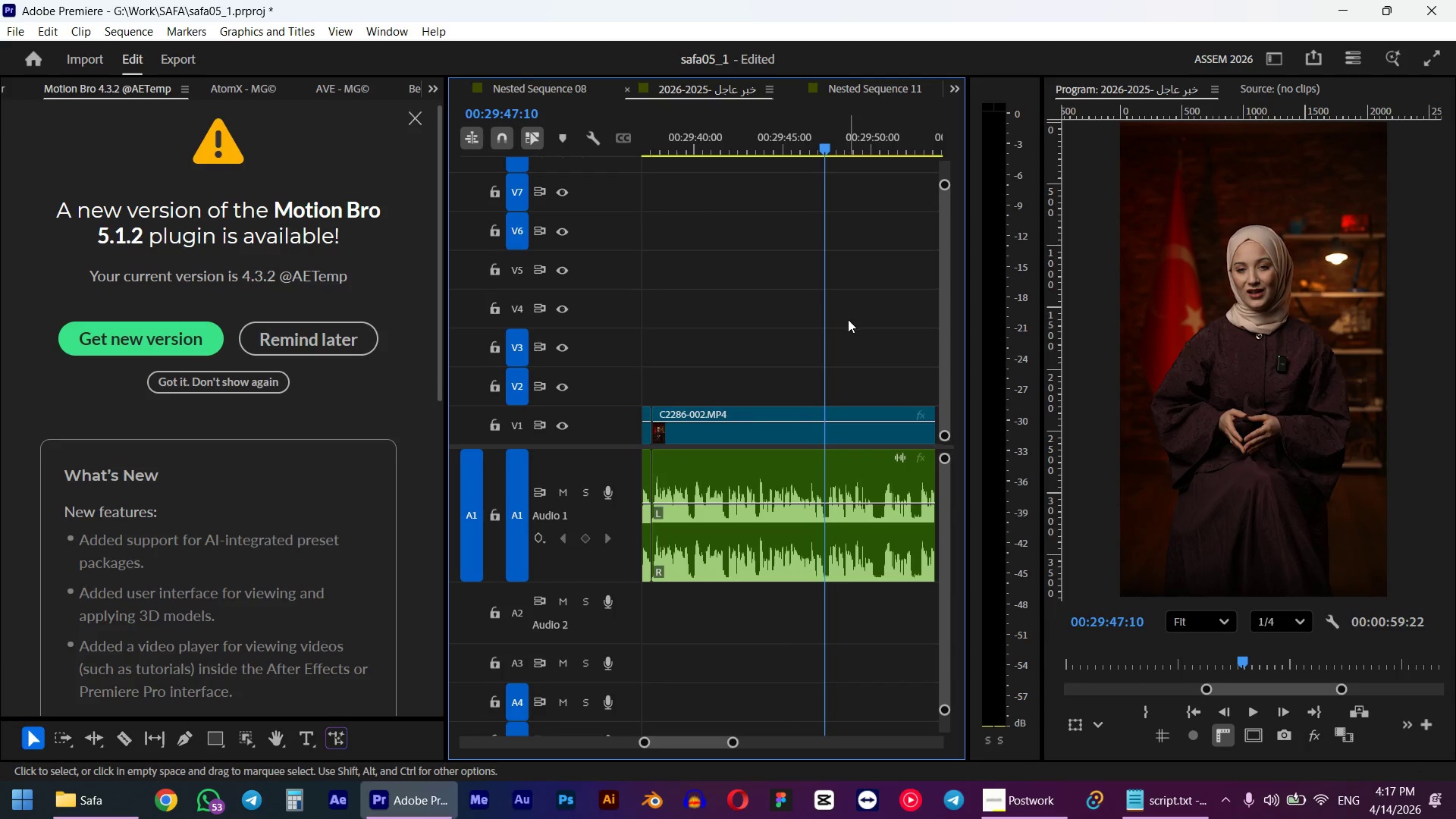 
key(Alt+AltLeft)
 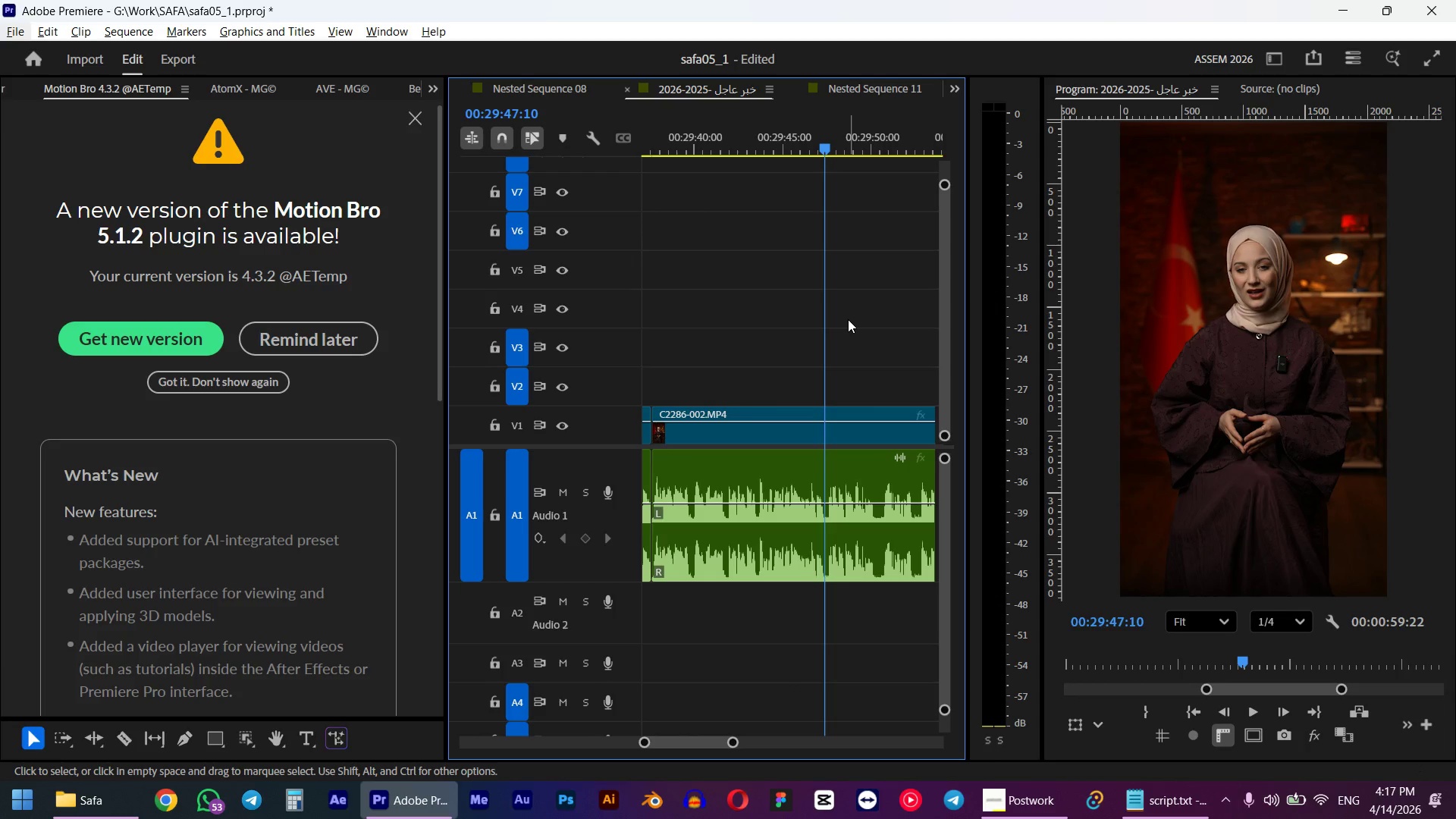 
key(Alt+AltLeft)
 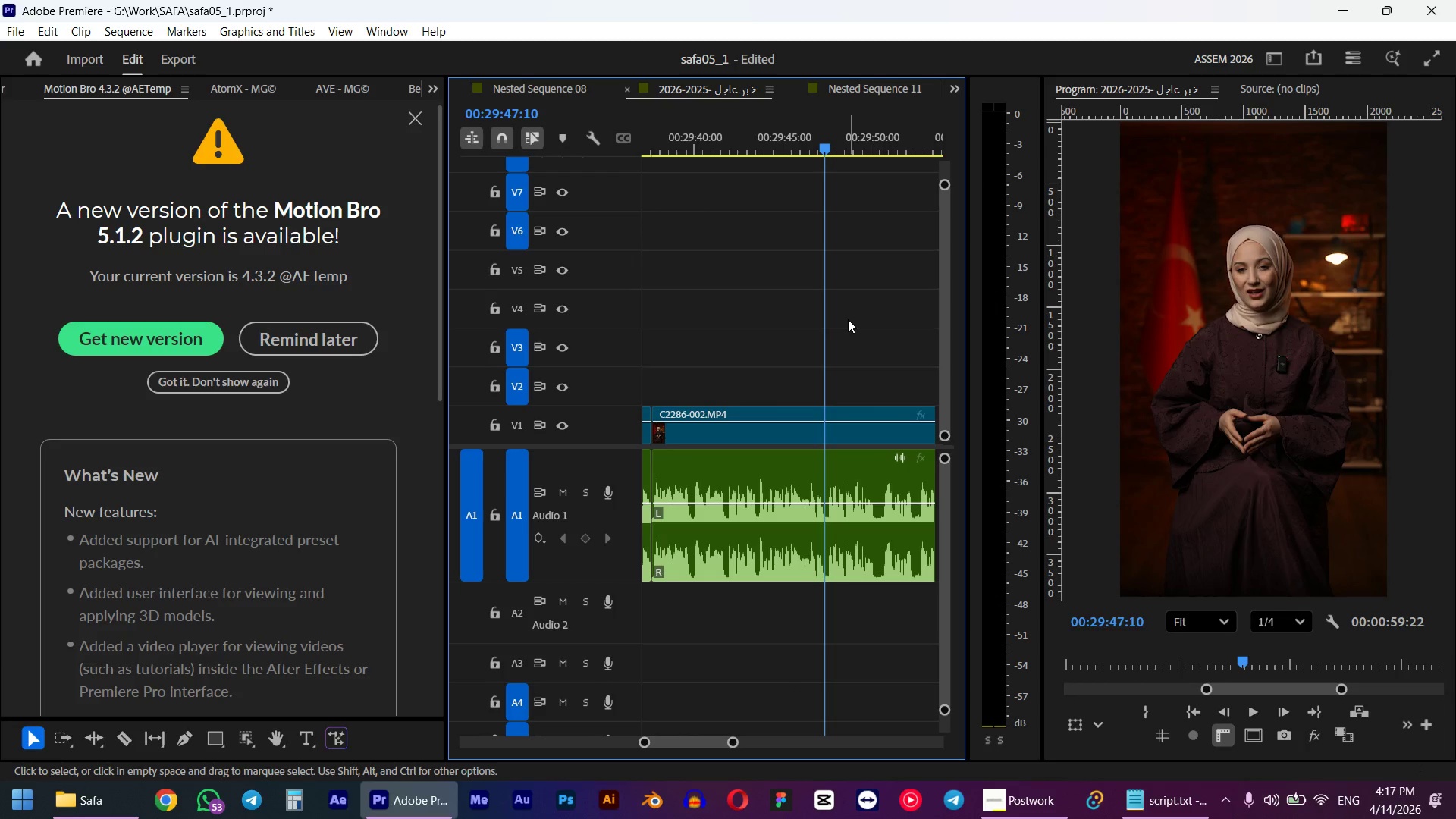 
key(Space)
 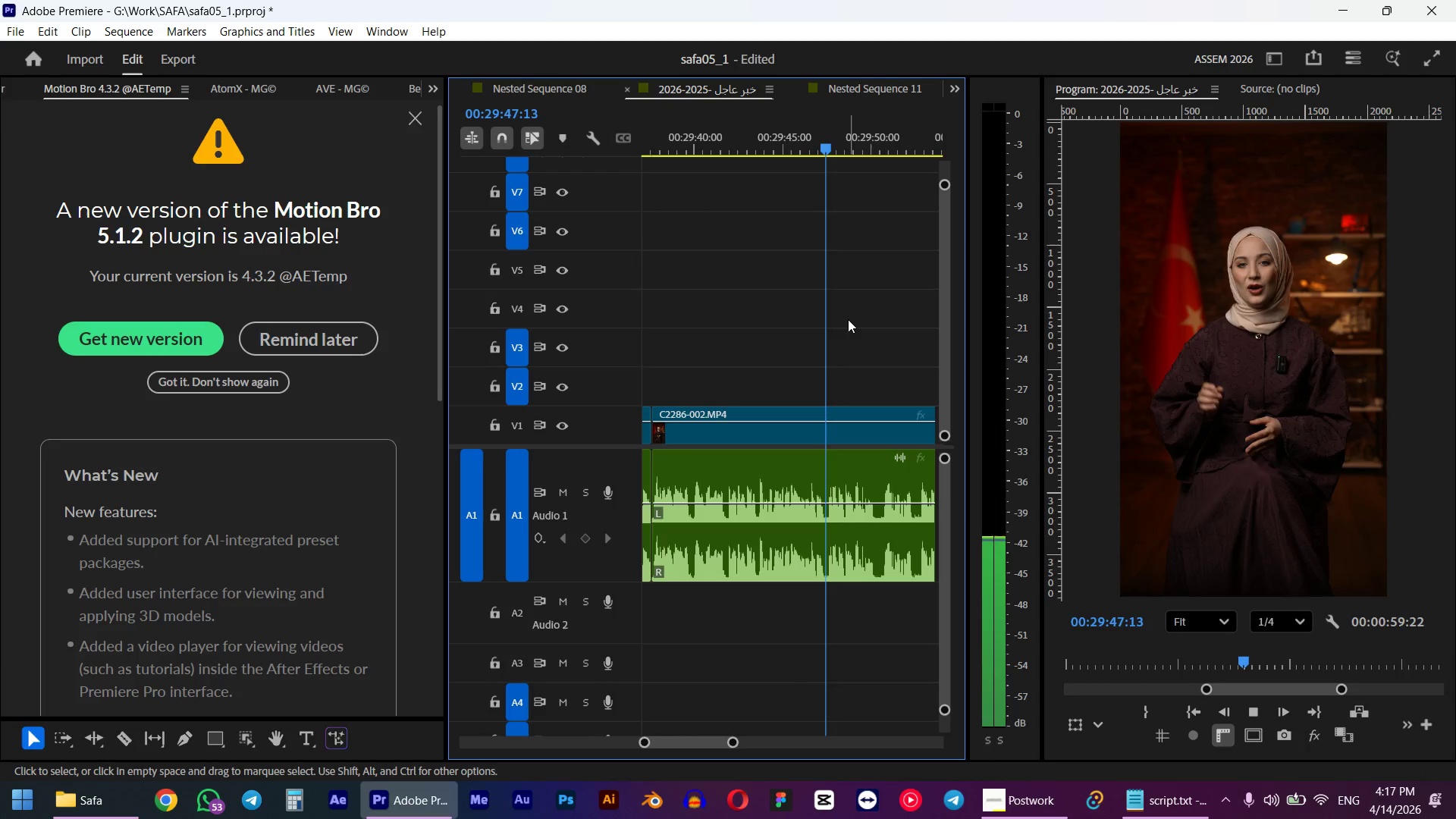 
hold_key(key=AltLeft, duration=0.38)
 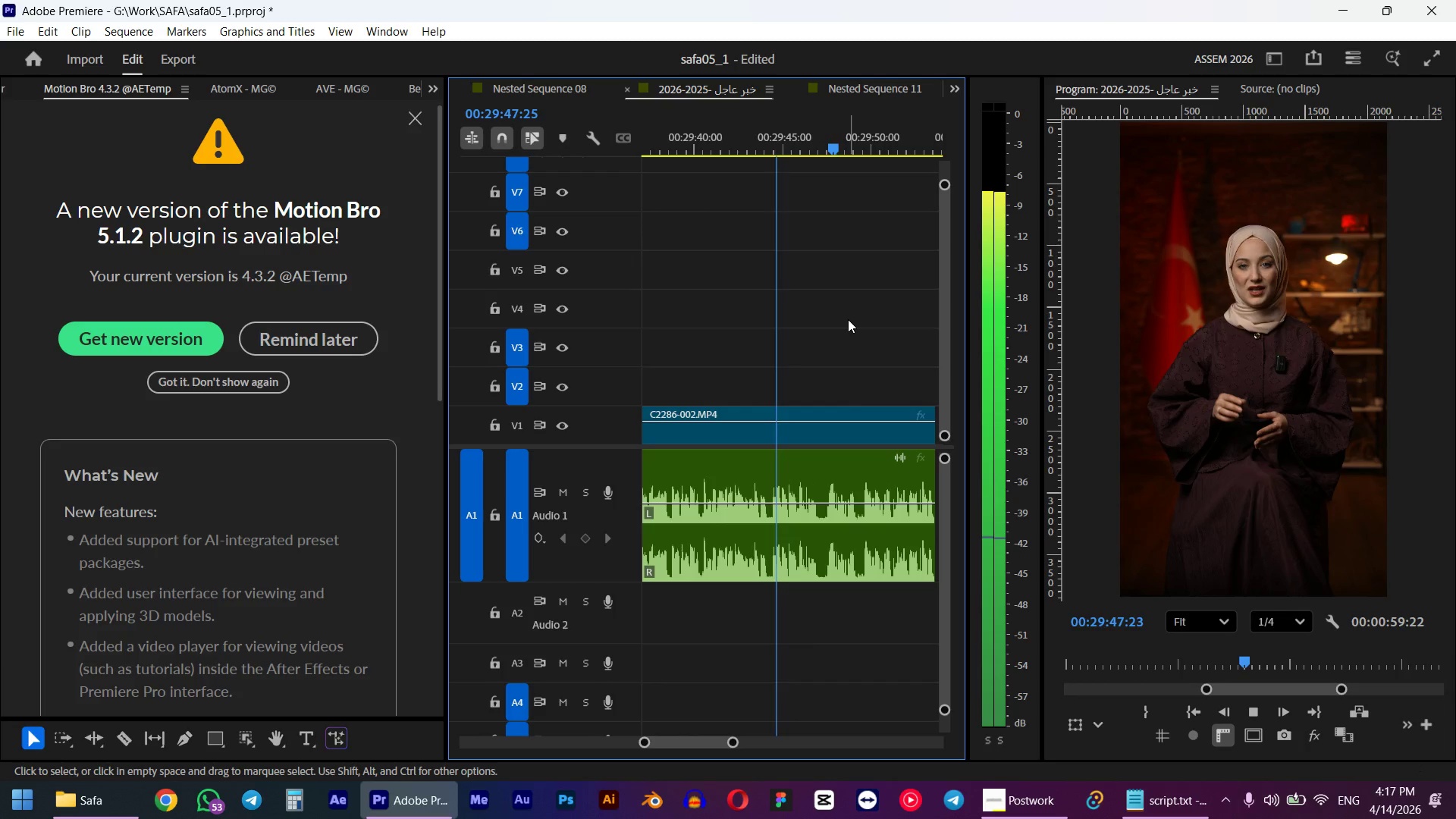 
scroll: coordinate [858, 338], scroll_direction: down, amount: 8.0
 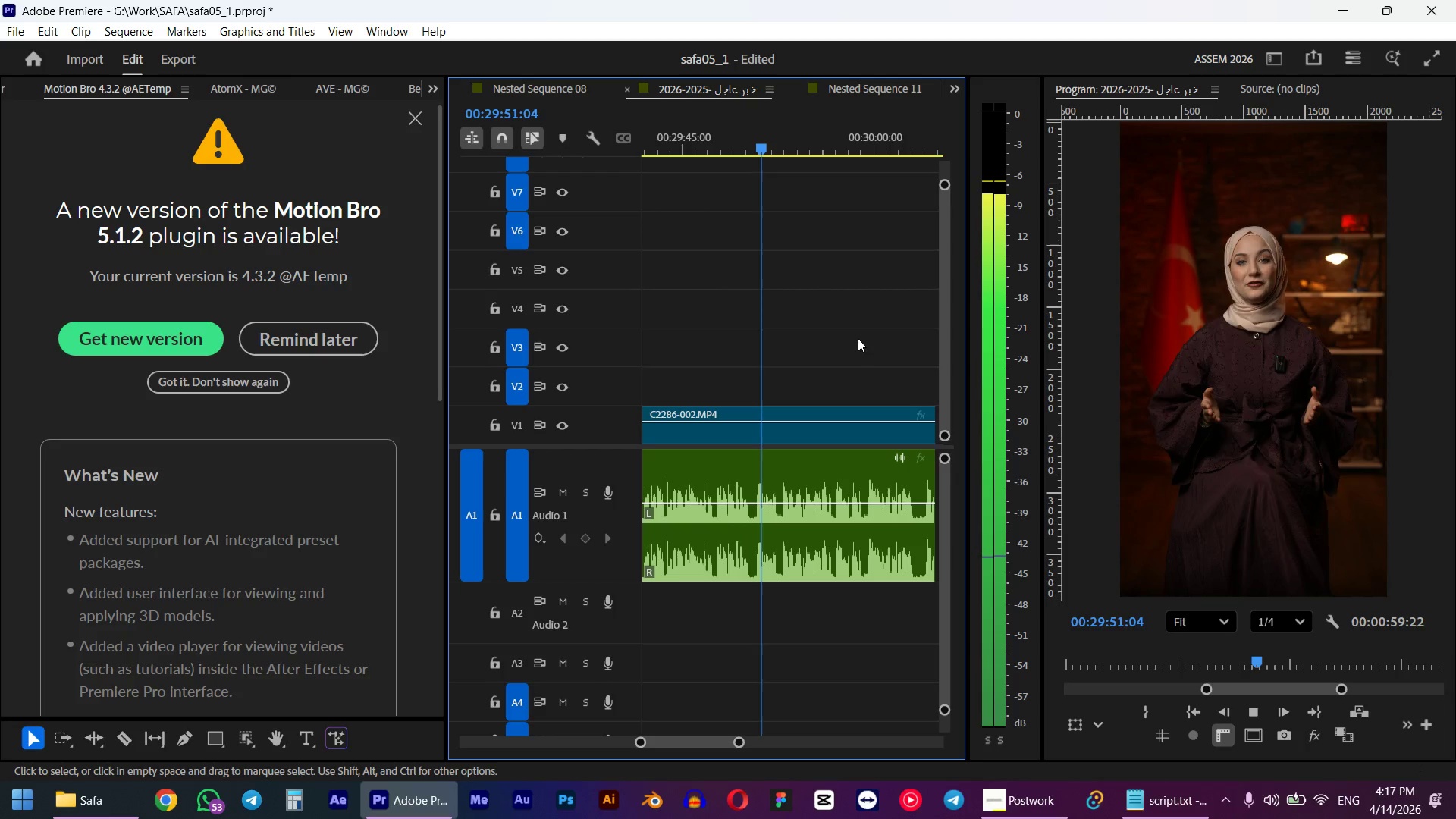 
key(Space)
 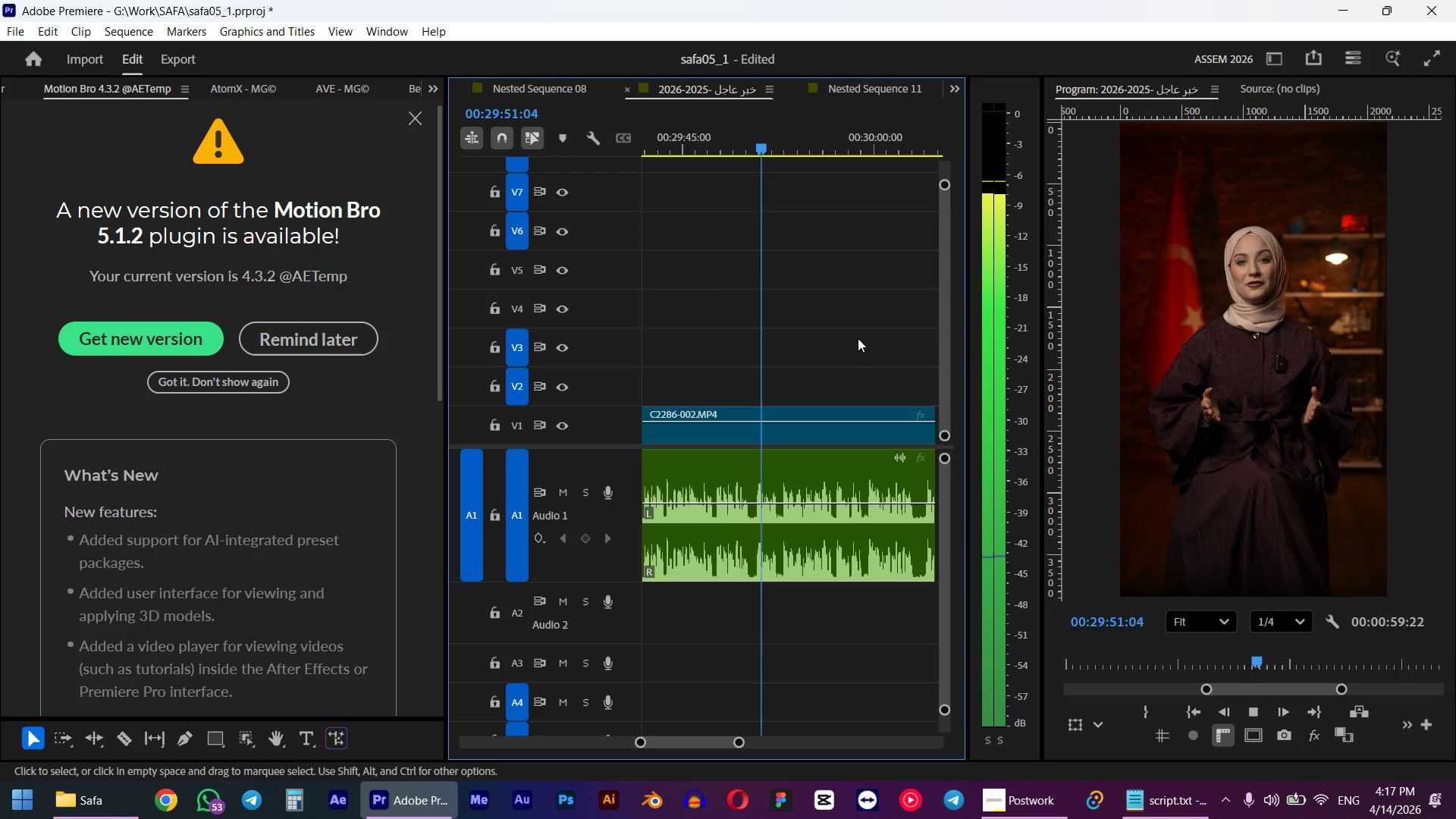 
hold_key(key=AltLeft, duration=0.86)
scroll: coordinate [728, 340], scroll_direction: up, amount: 9.0
 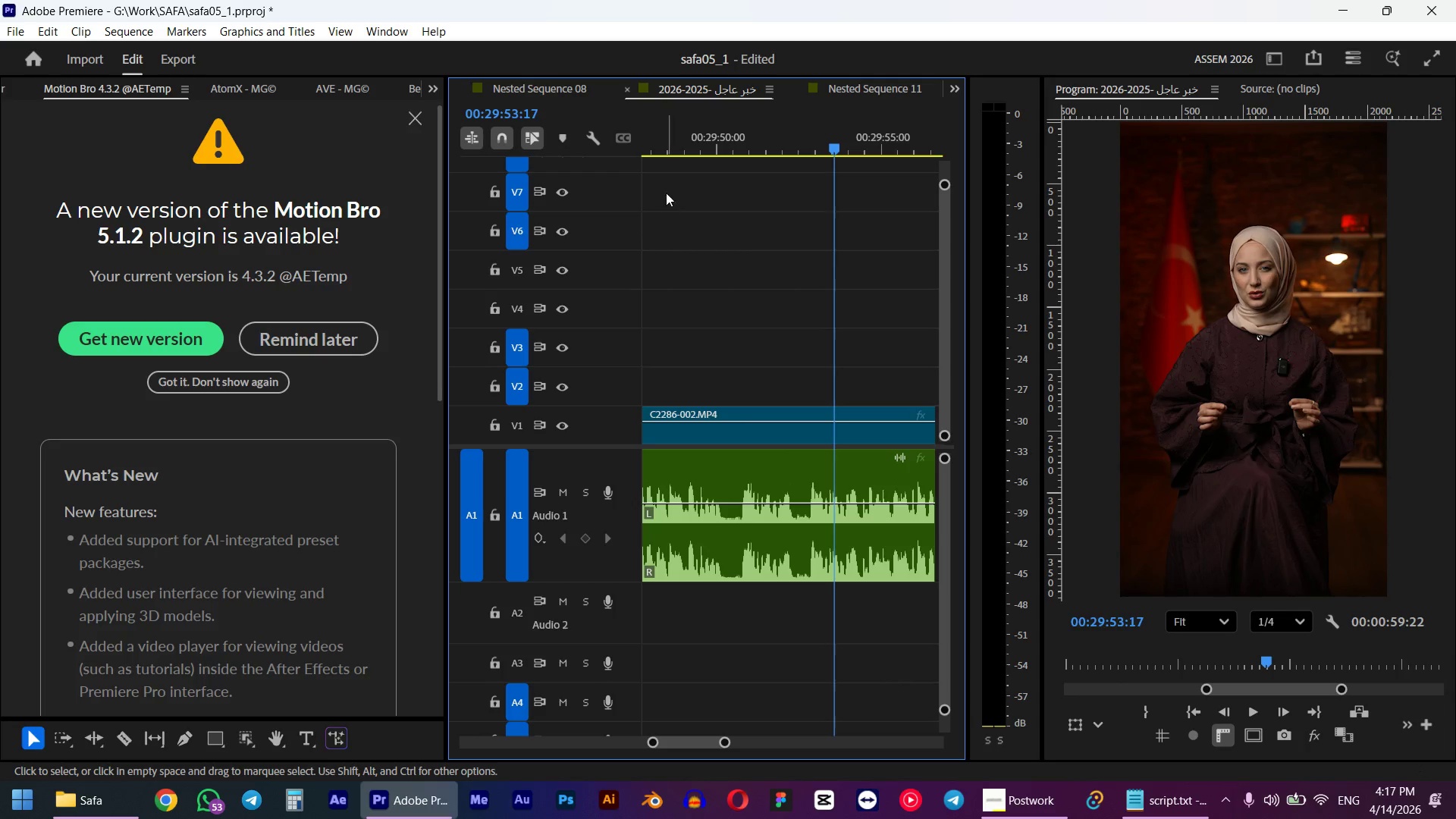 
left_click([676, 141])
 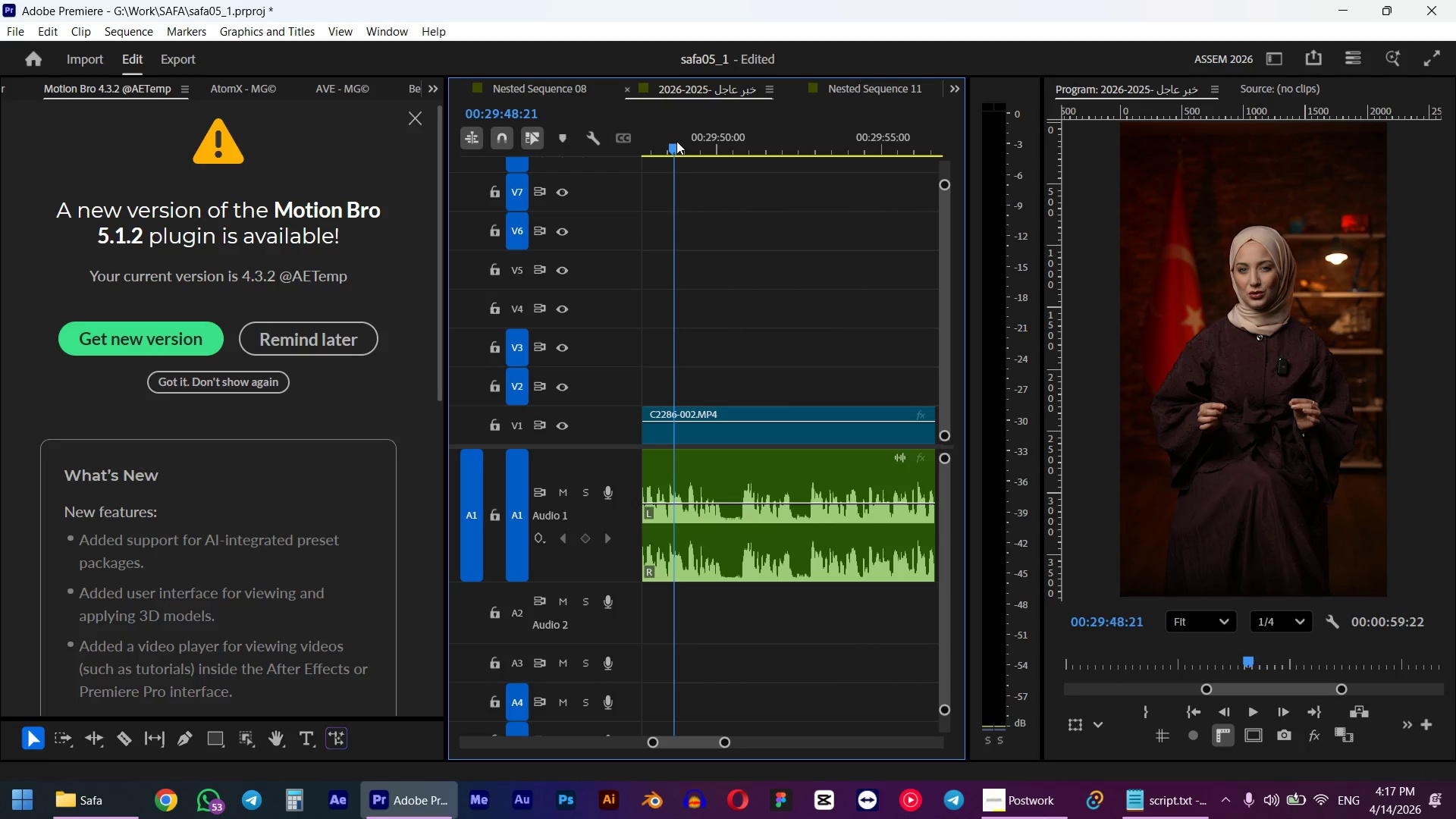 
key(Space)
 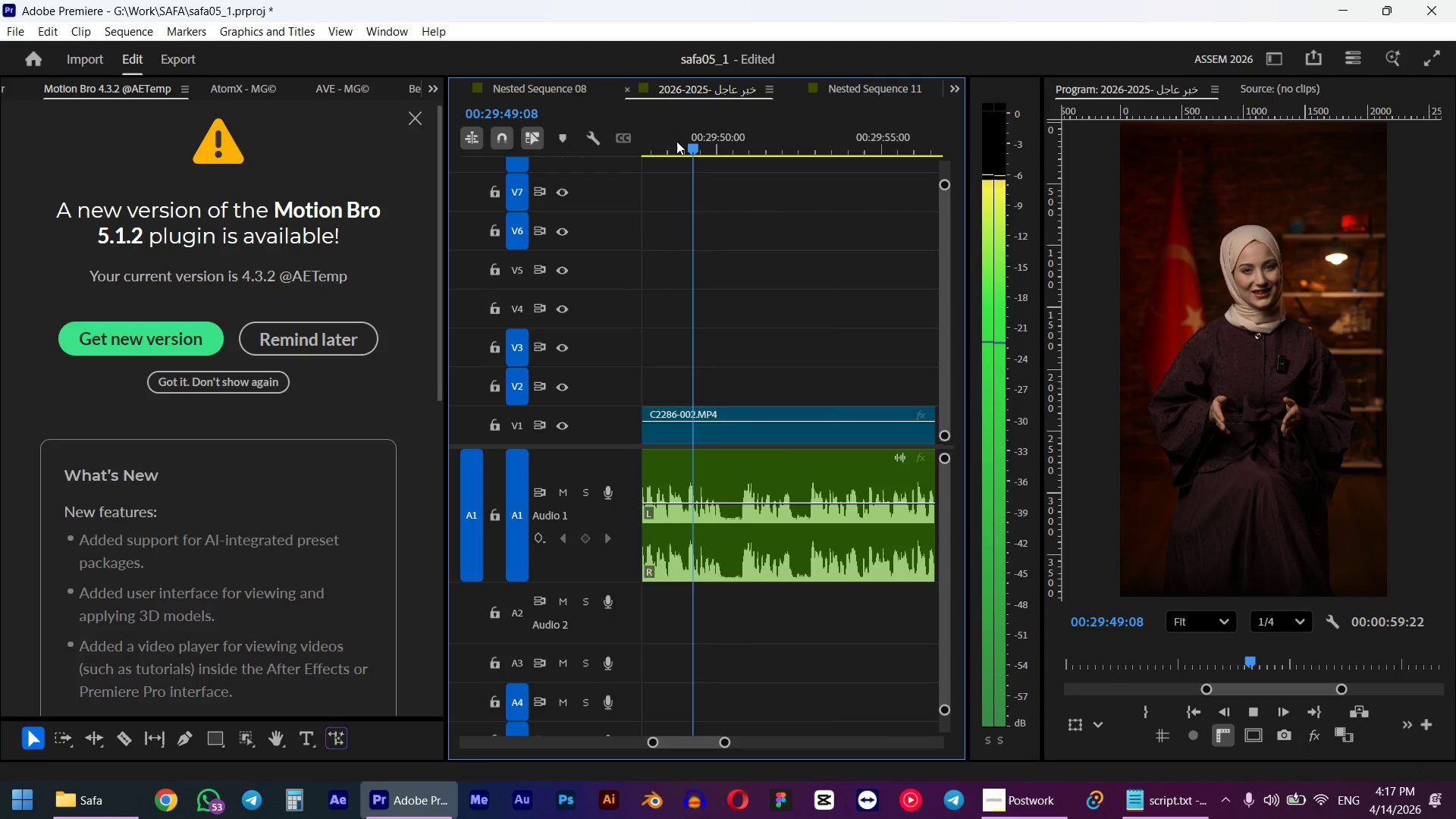 
key(Space)
 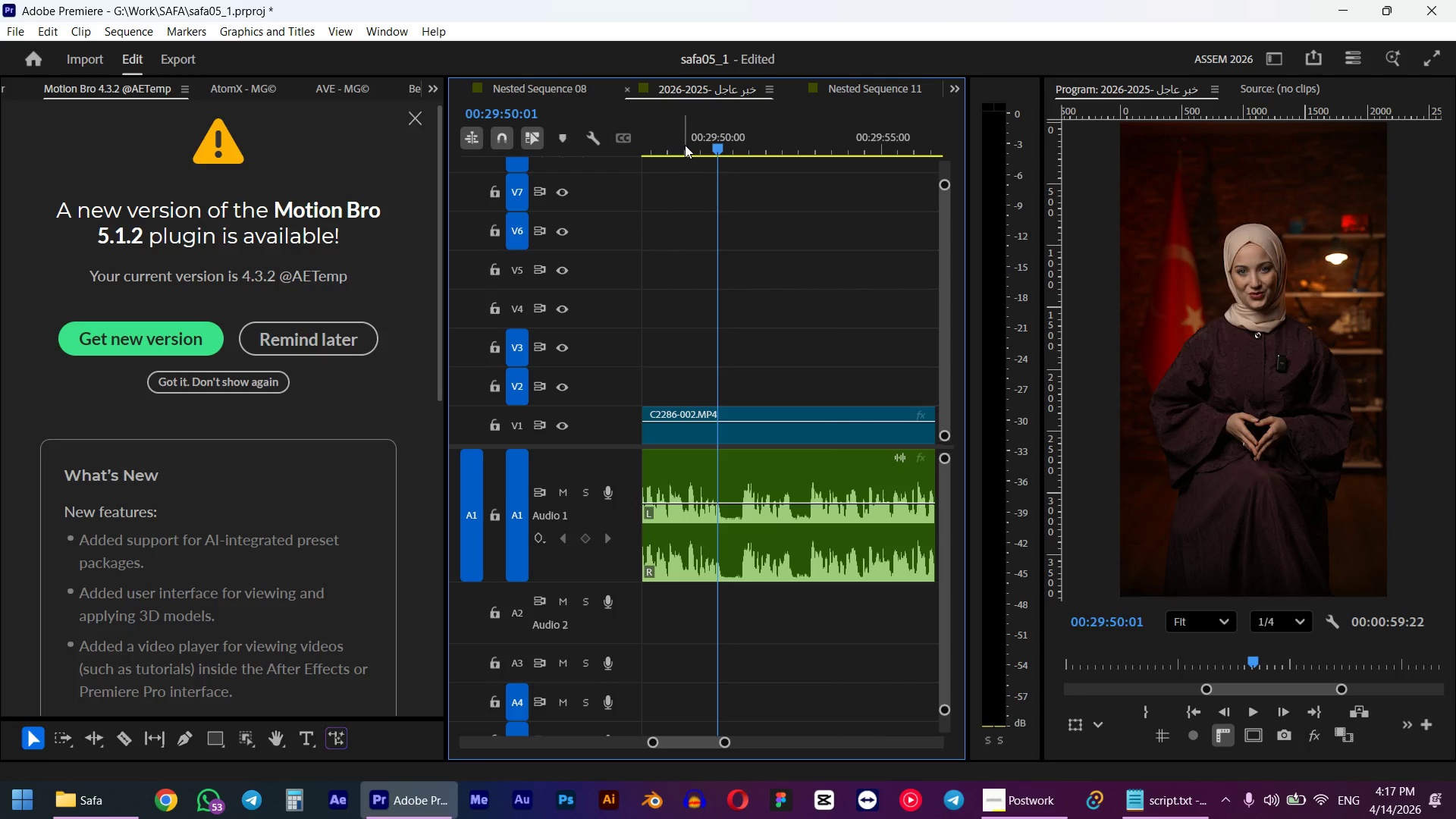 
key(ArrowRight)
 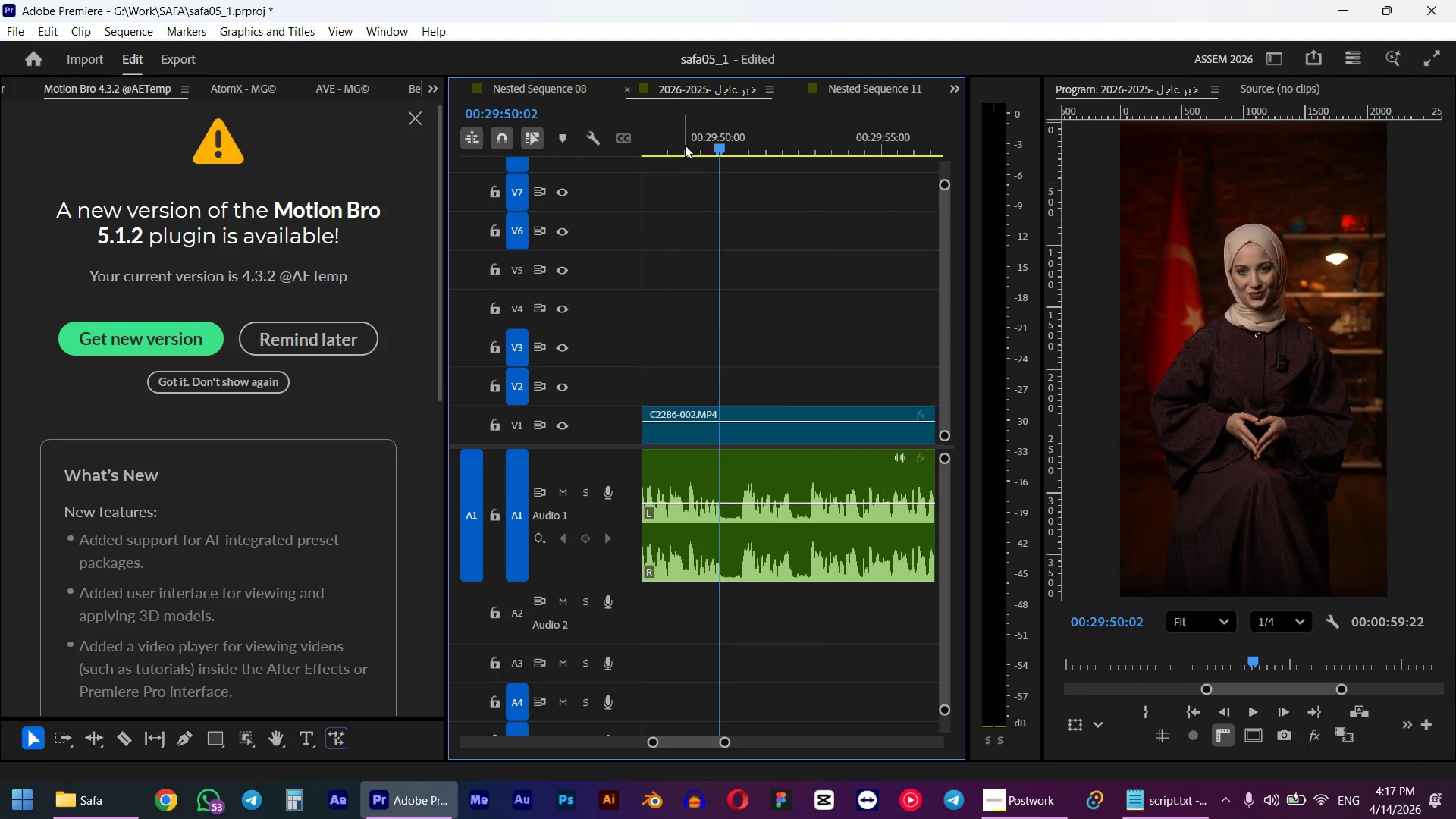 
key(ArrowRight)
 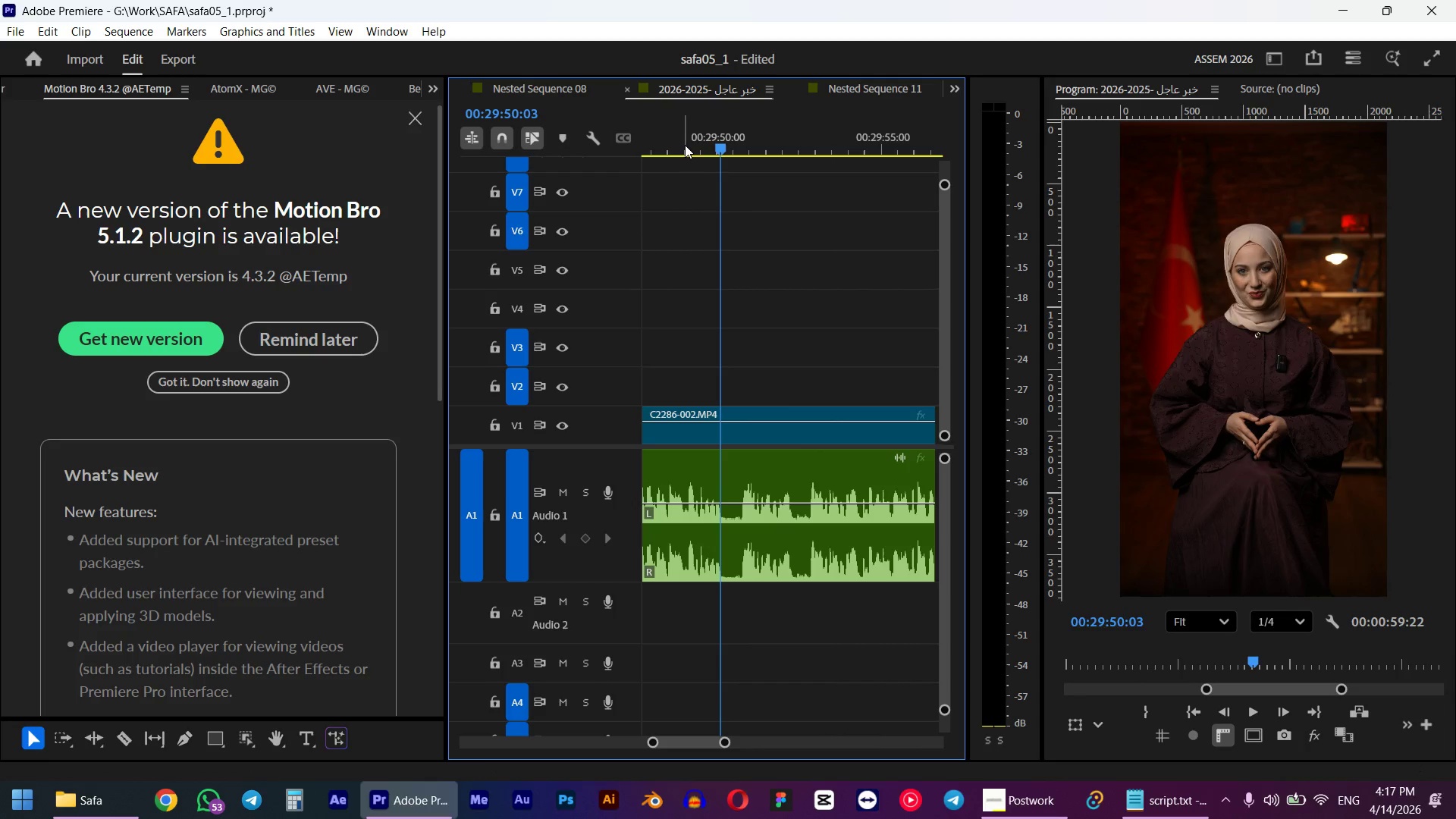 
key(ArrowRight)
 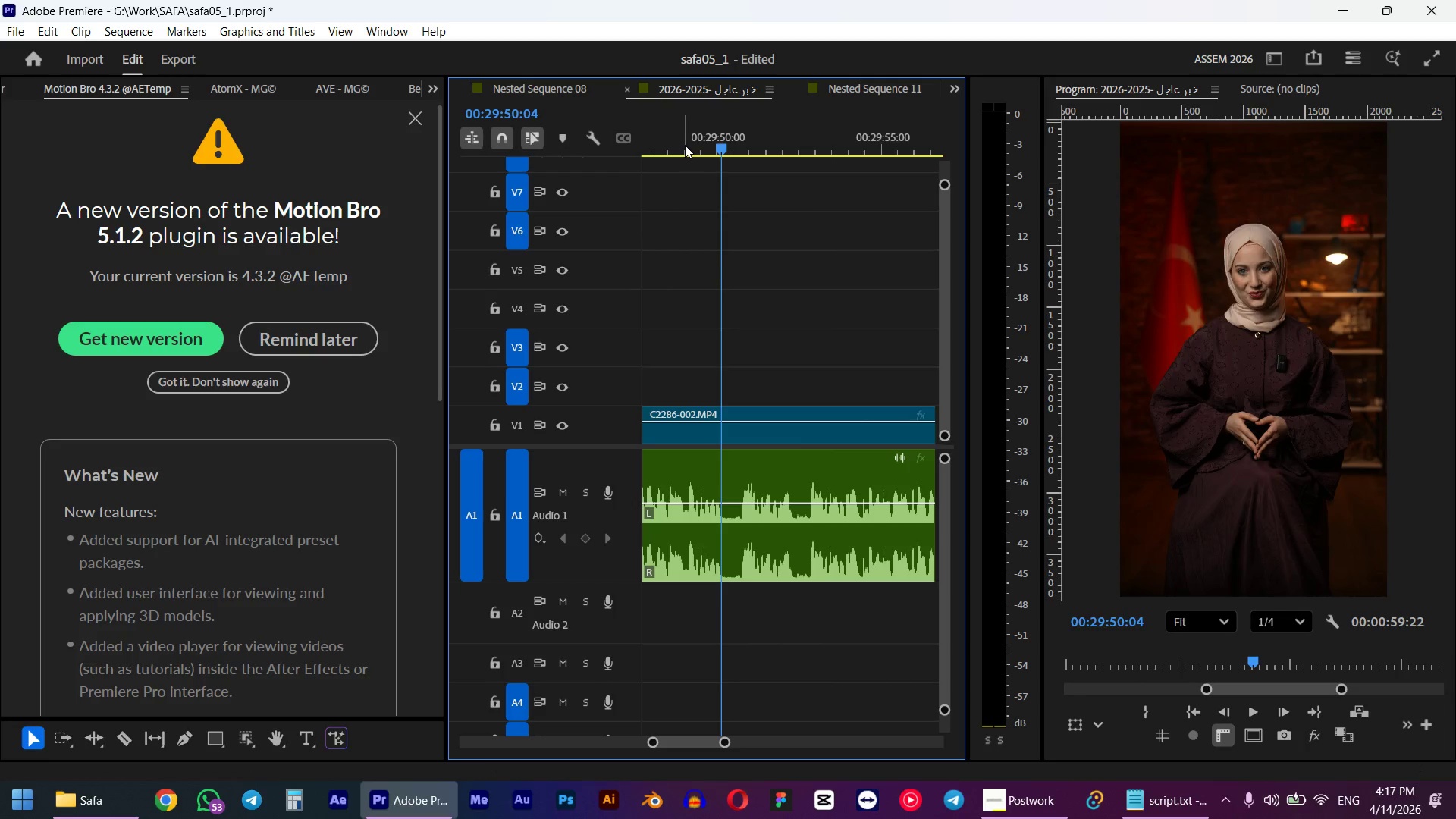 
key(W)
 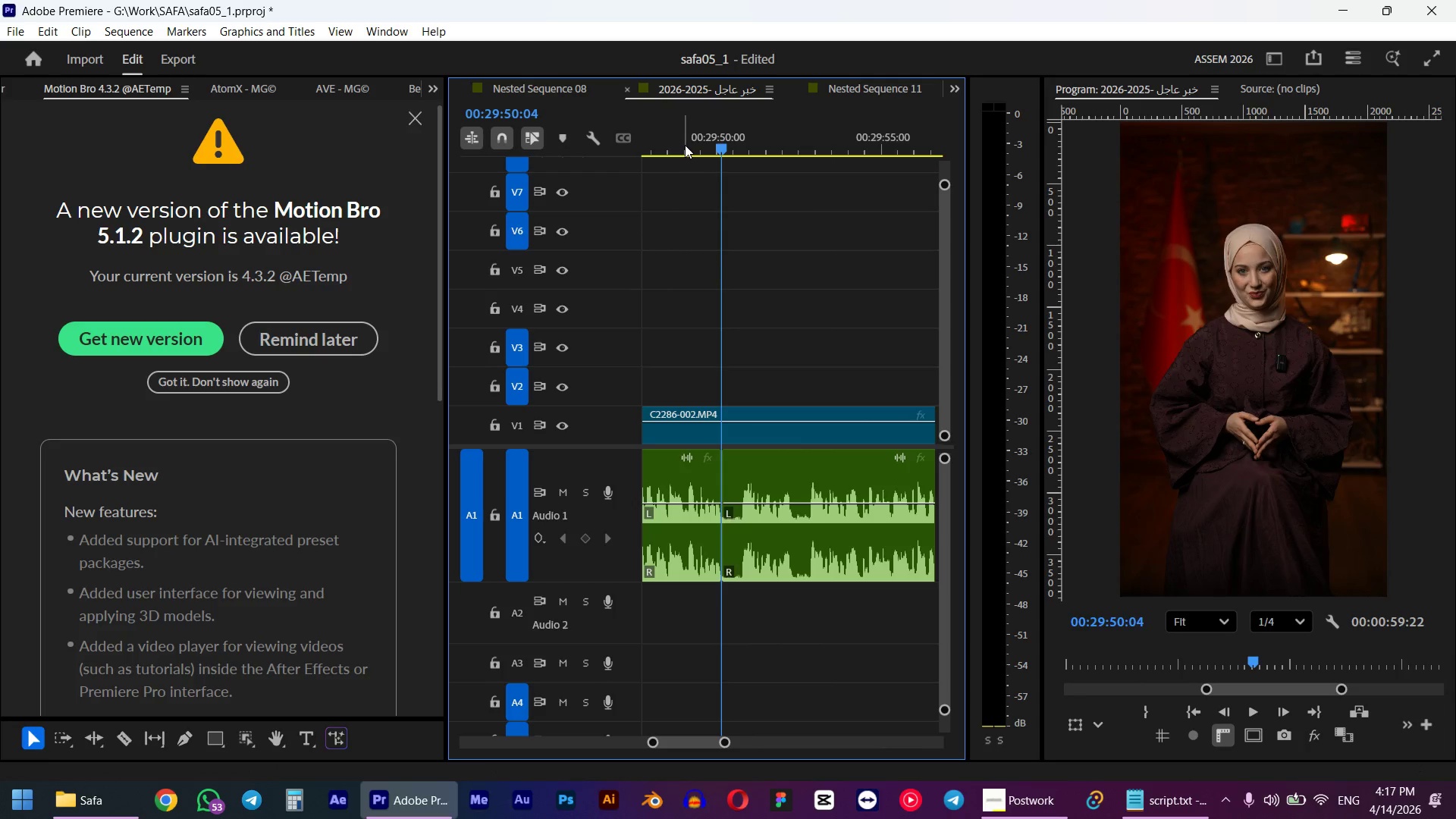 
key(Space)
 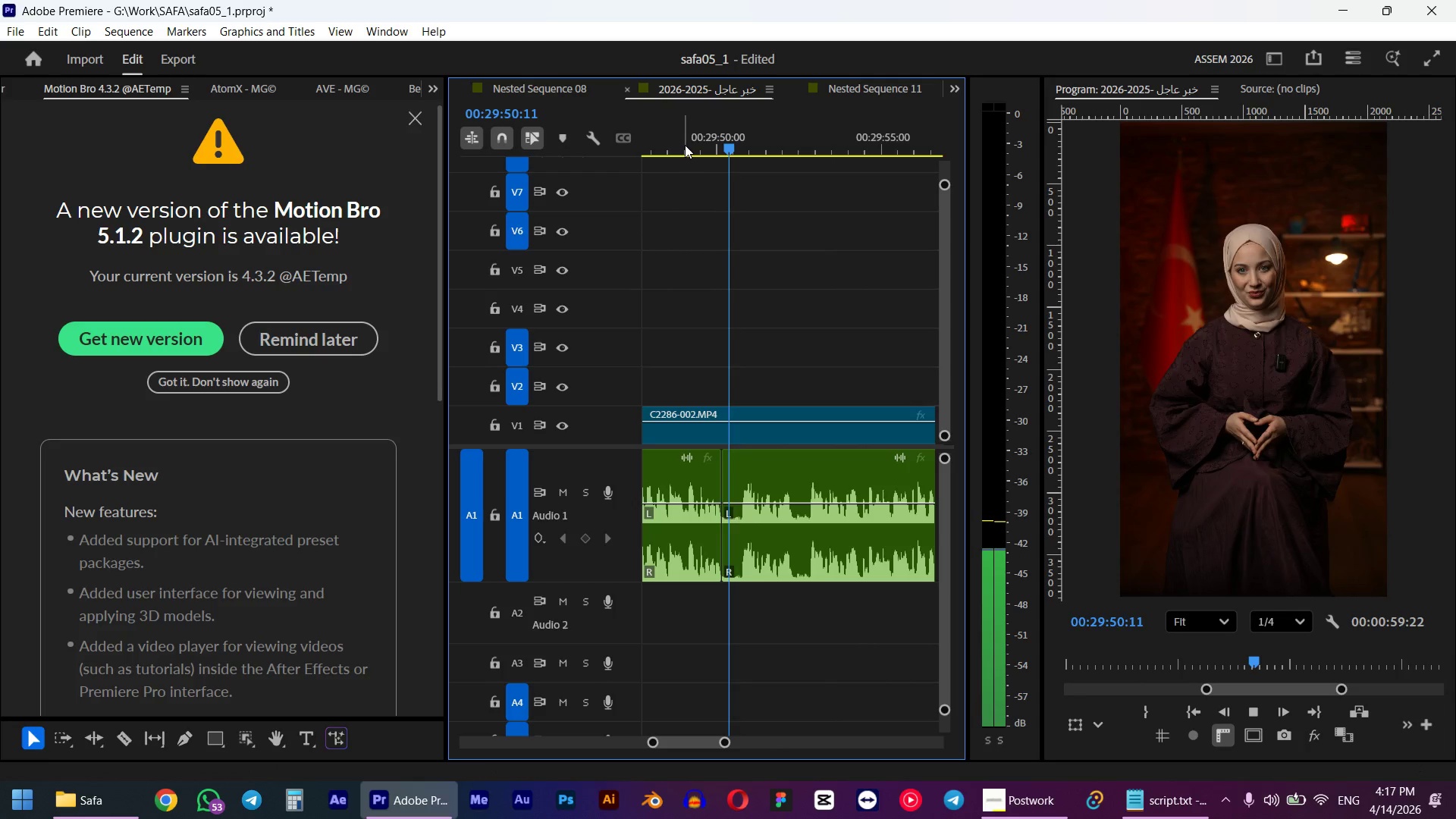 
key(Space)
 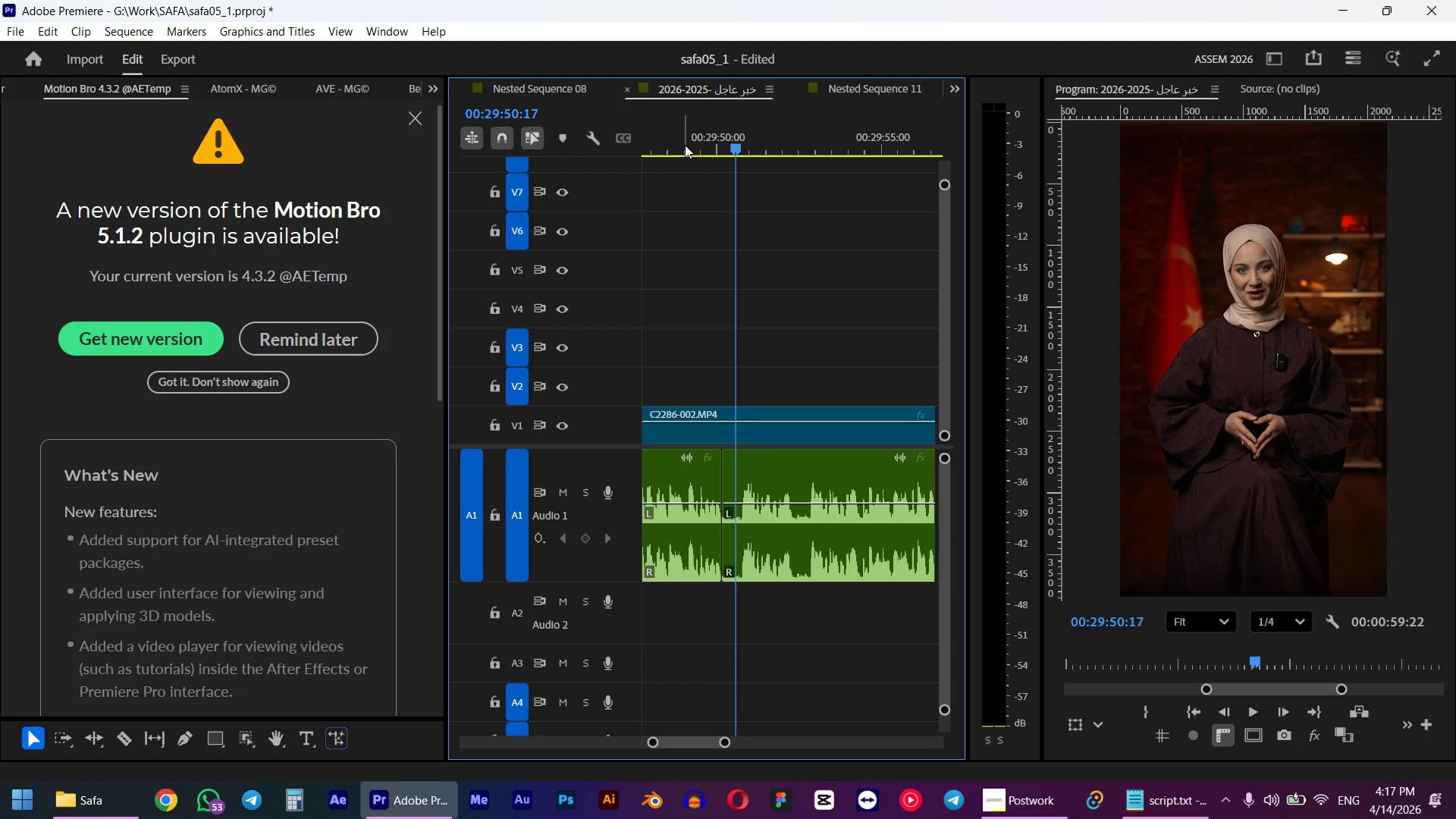 
key(ArrowRight)
 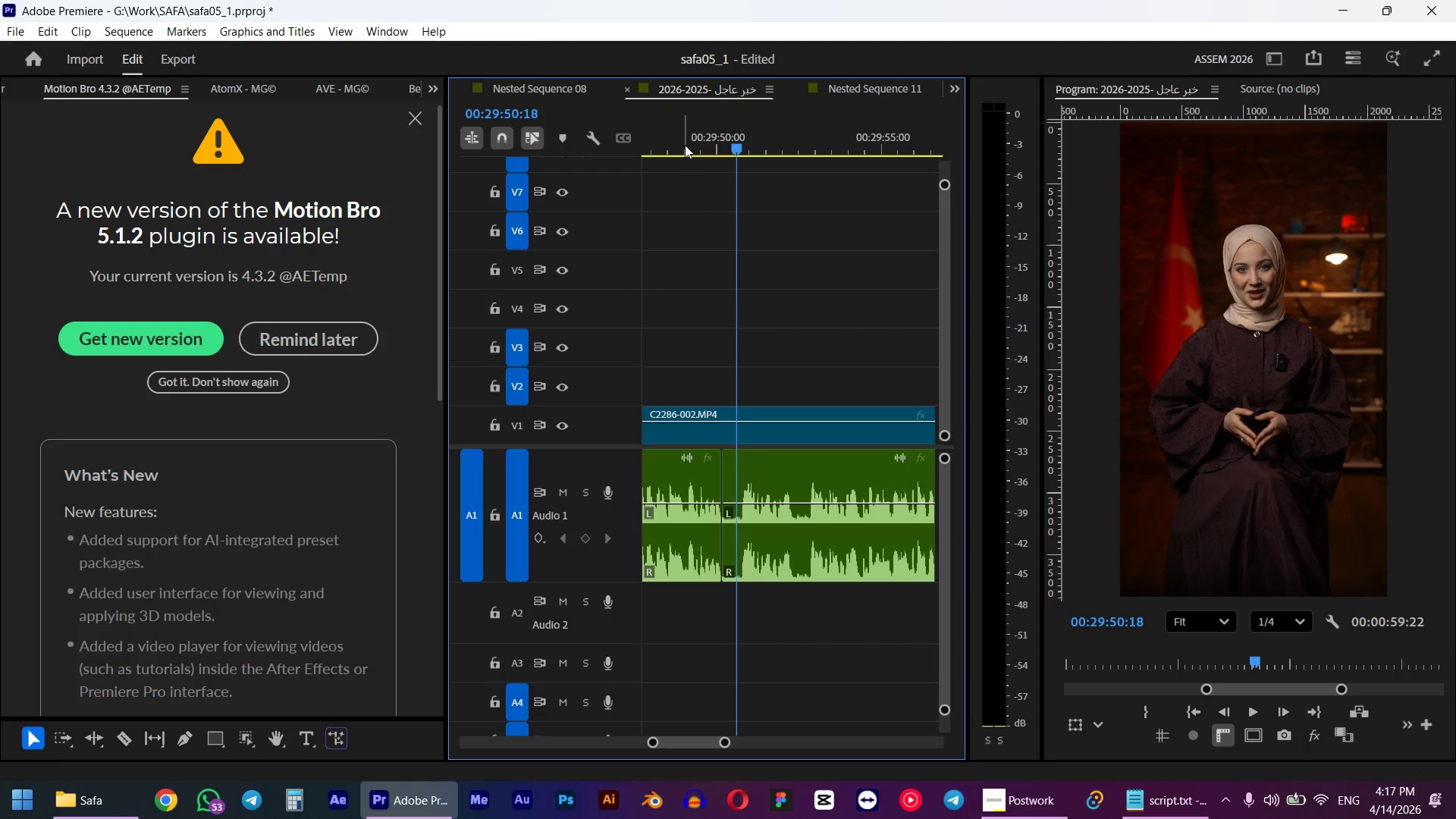 
key(ArrowRight)
 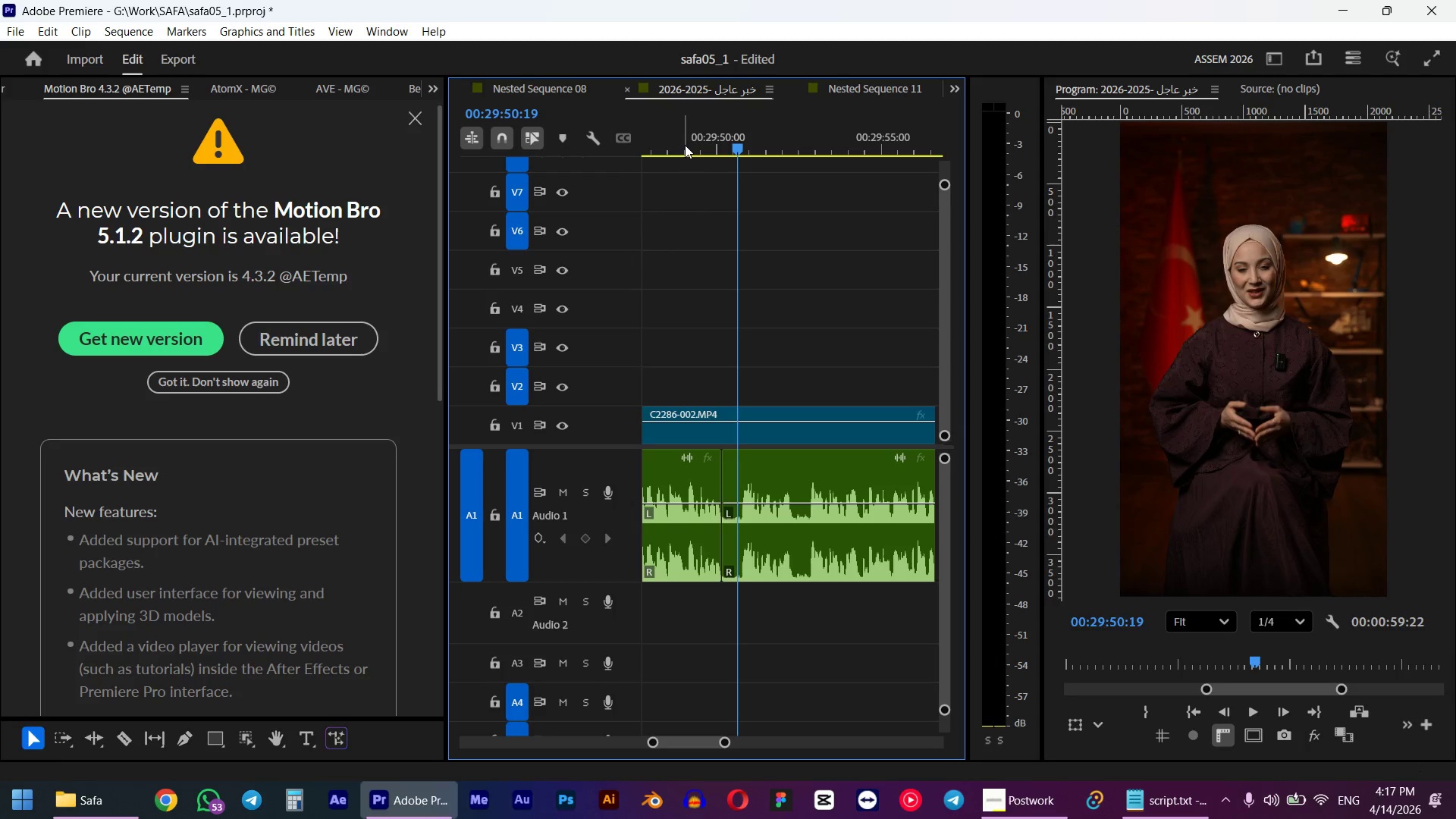 
key(ArrowRight)
 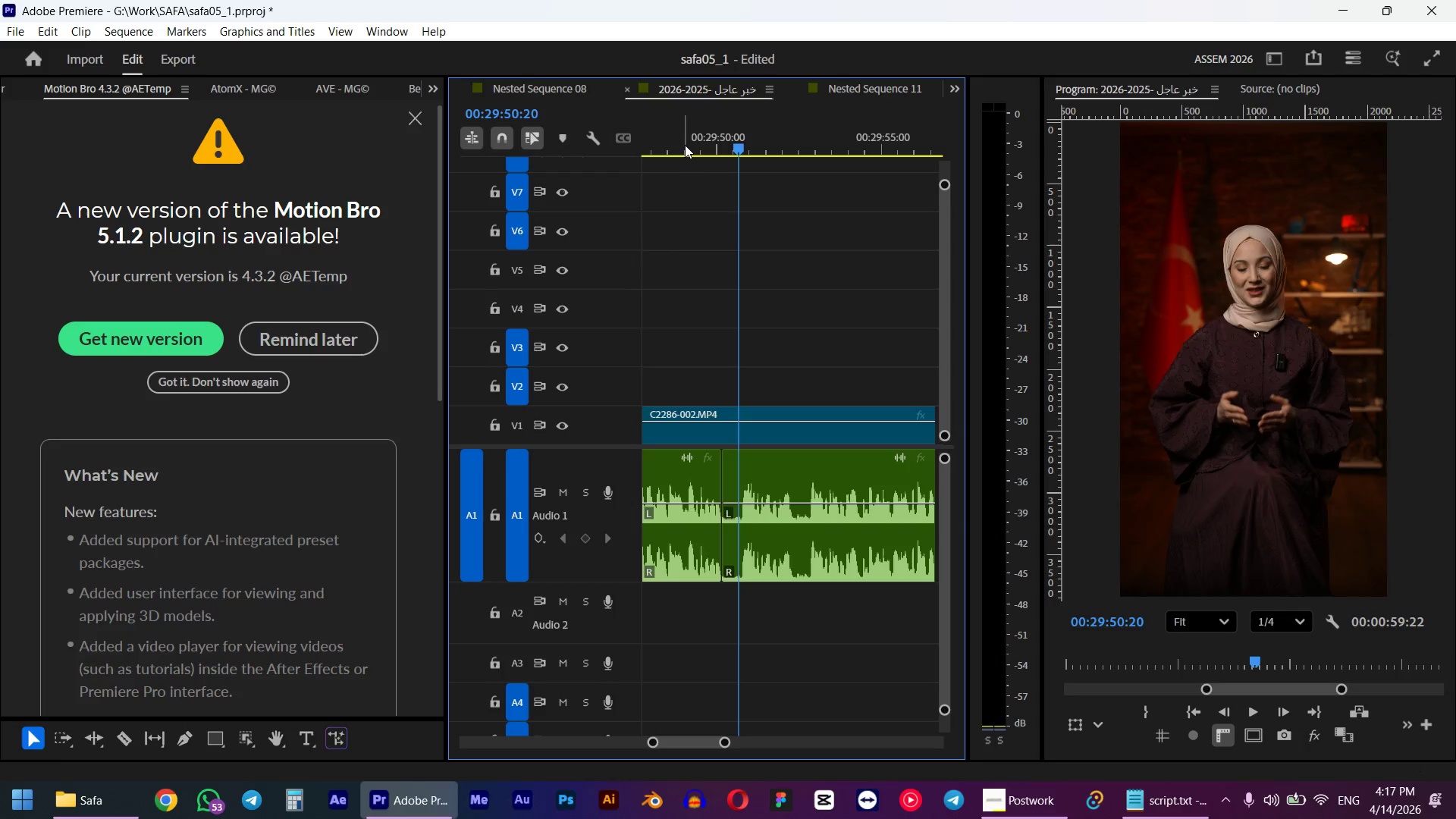 
key(ArrowRight)
 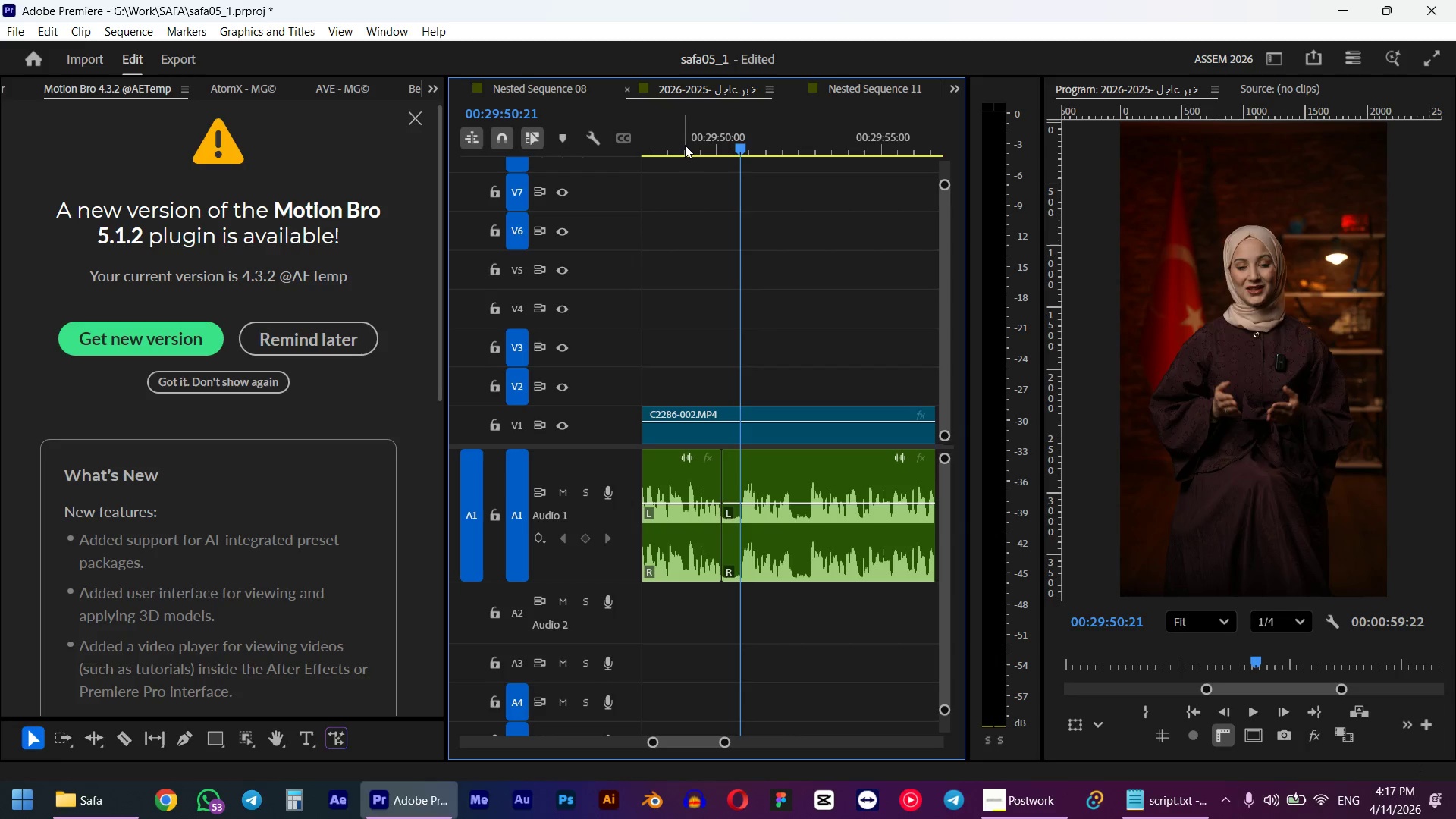 
key(Q)
 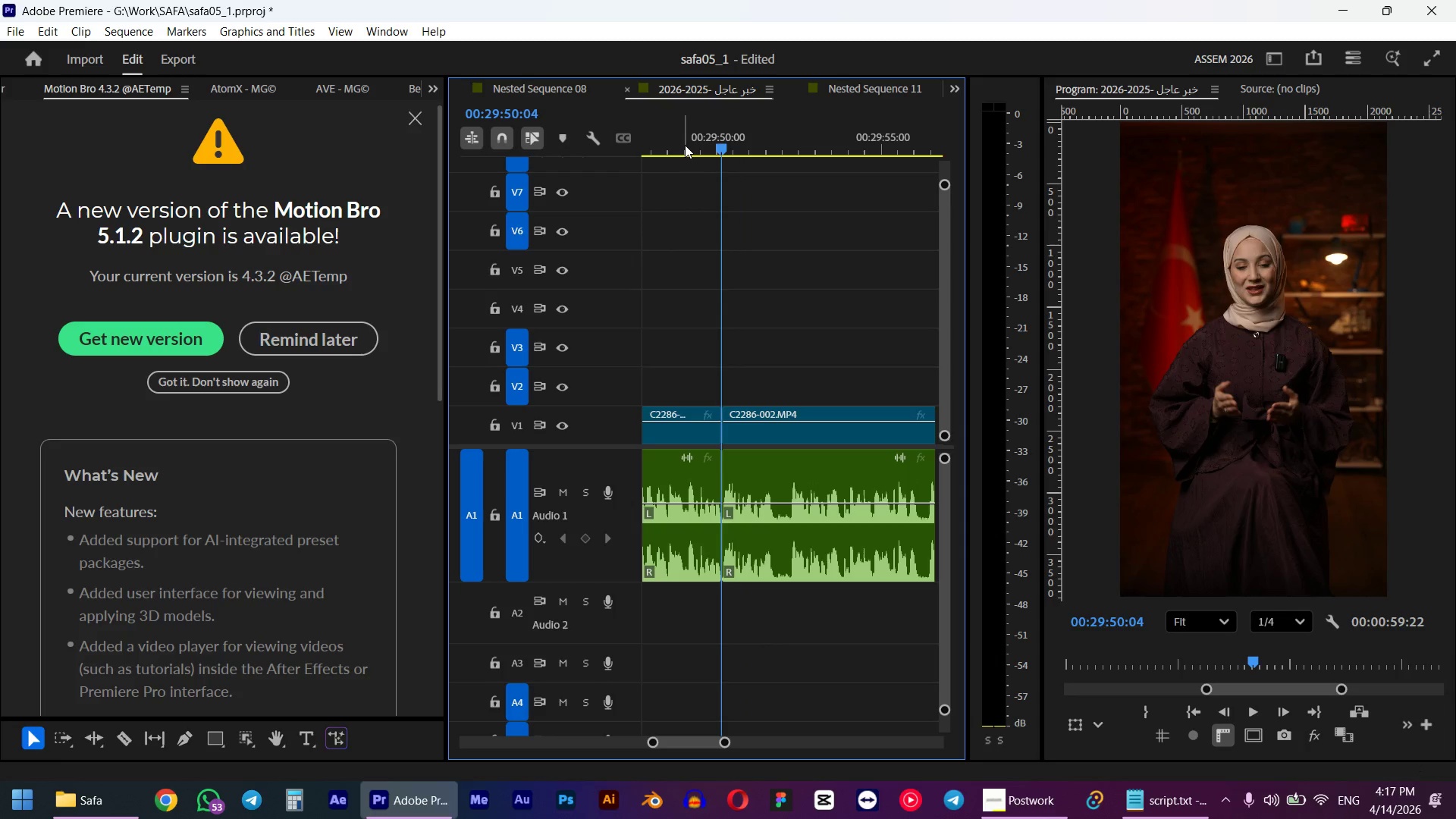 
key(Space)
 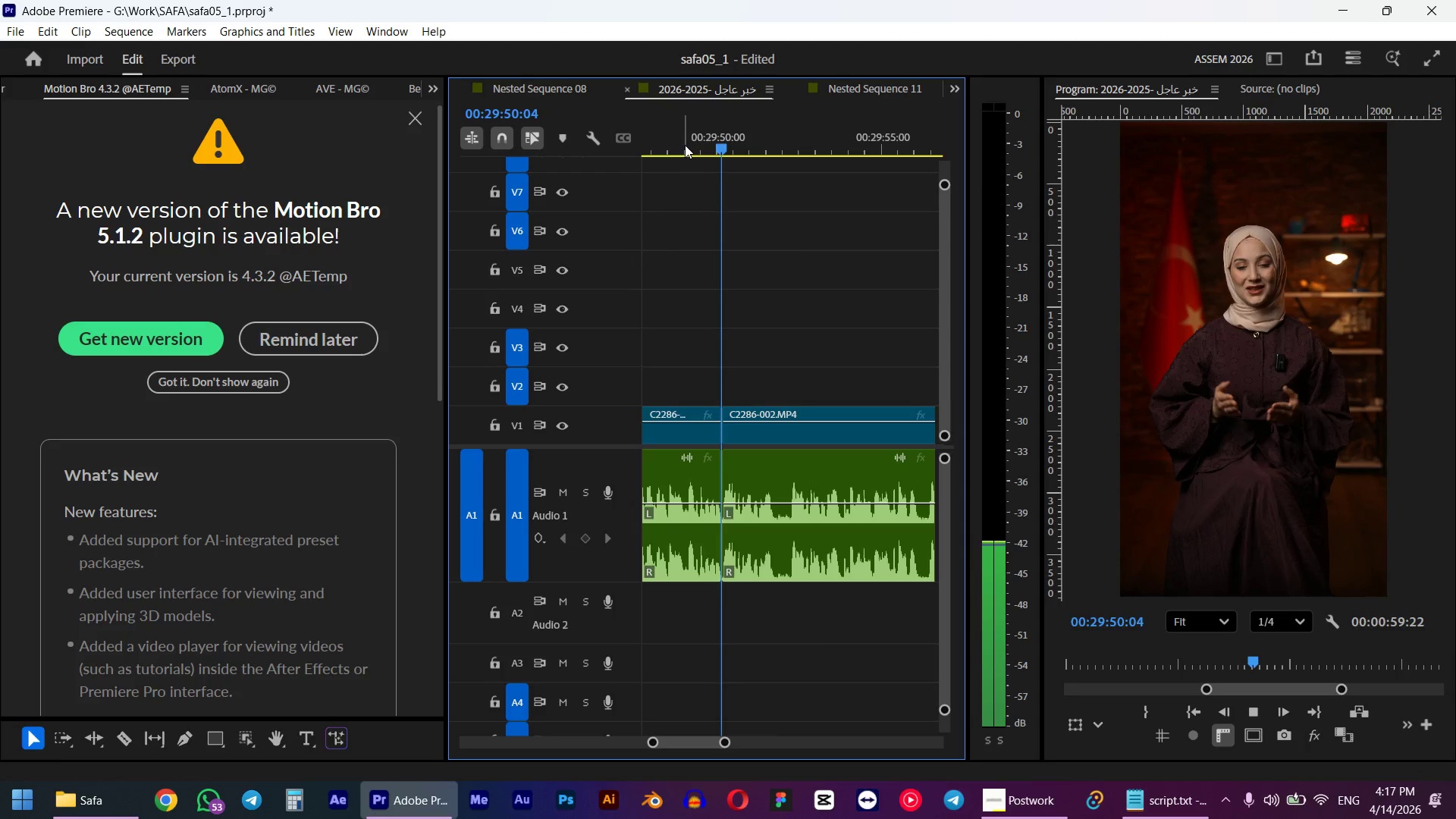 
key(Space)
 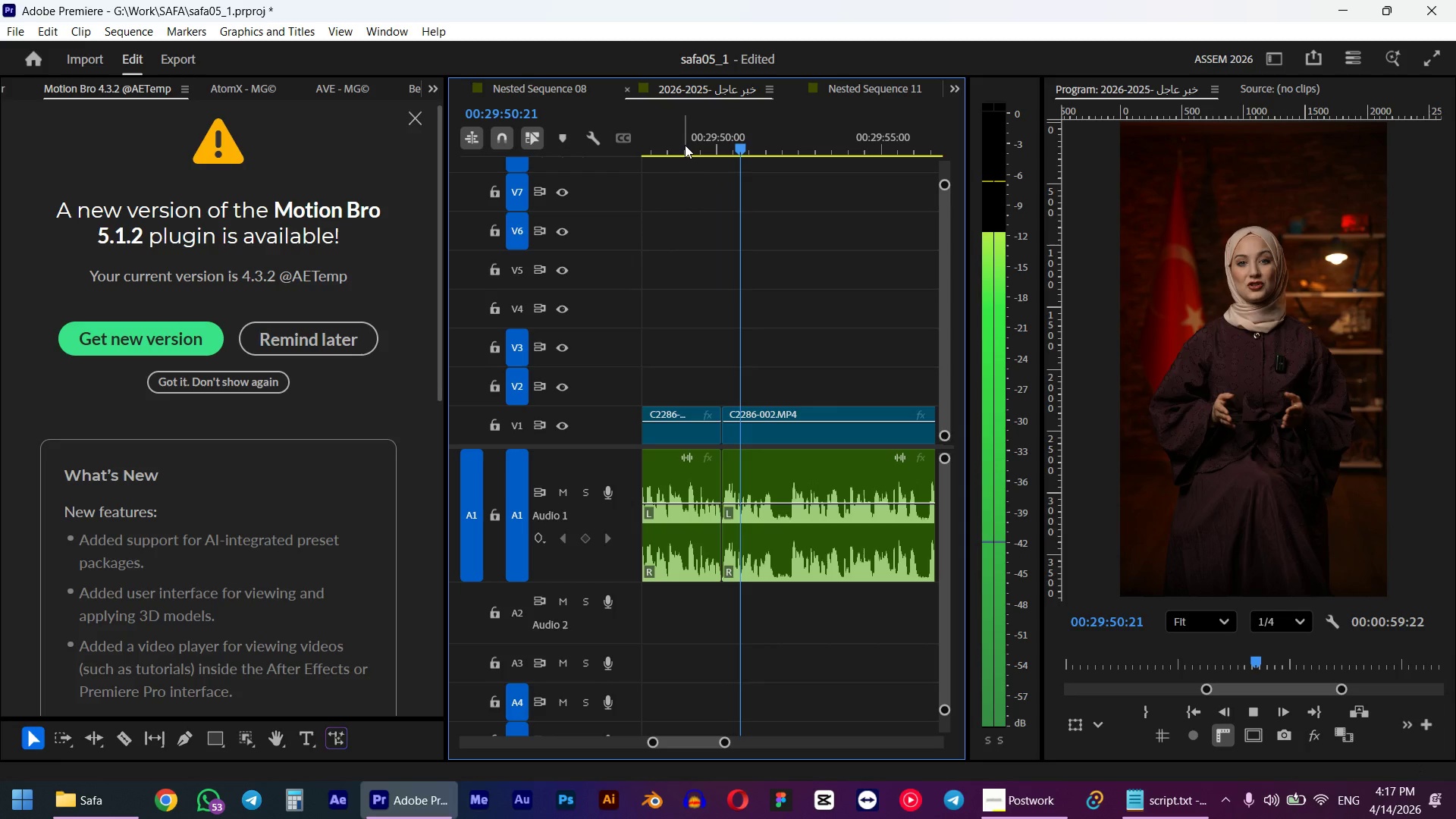 
key(ArrowLeft)
 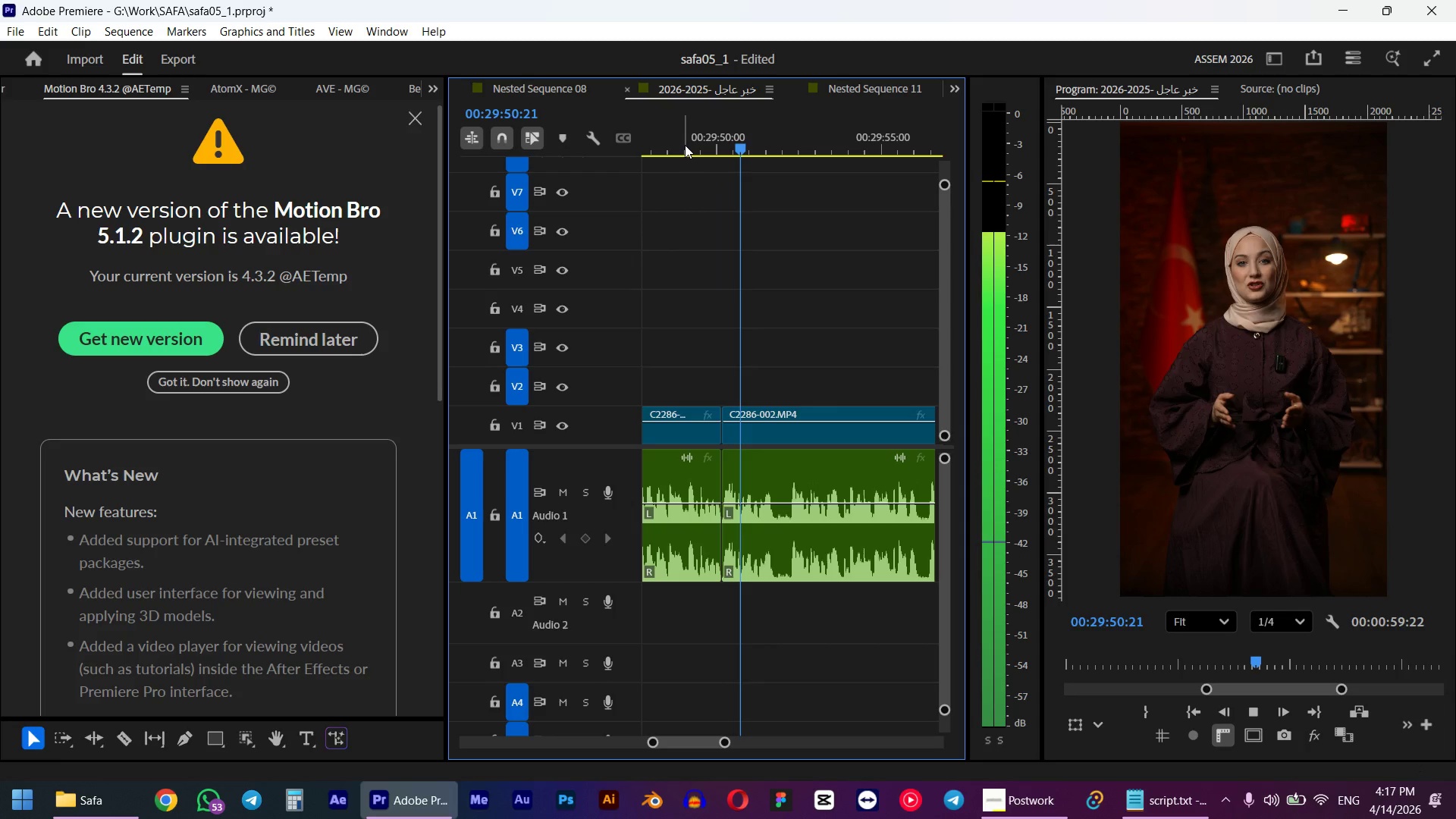 
key(ArrowLeft)
 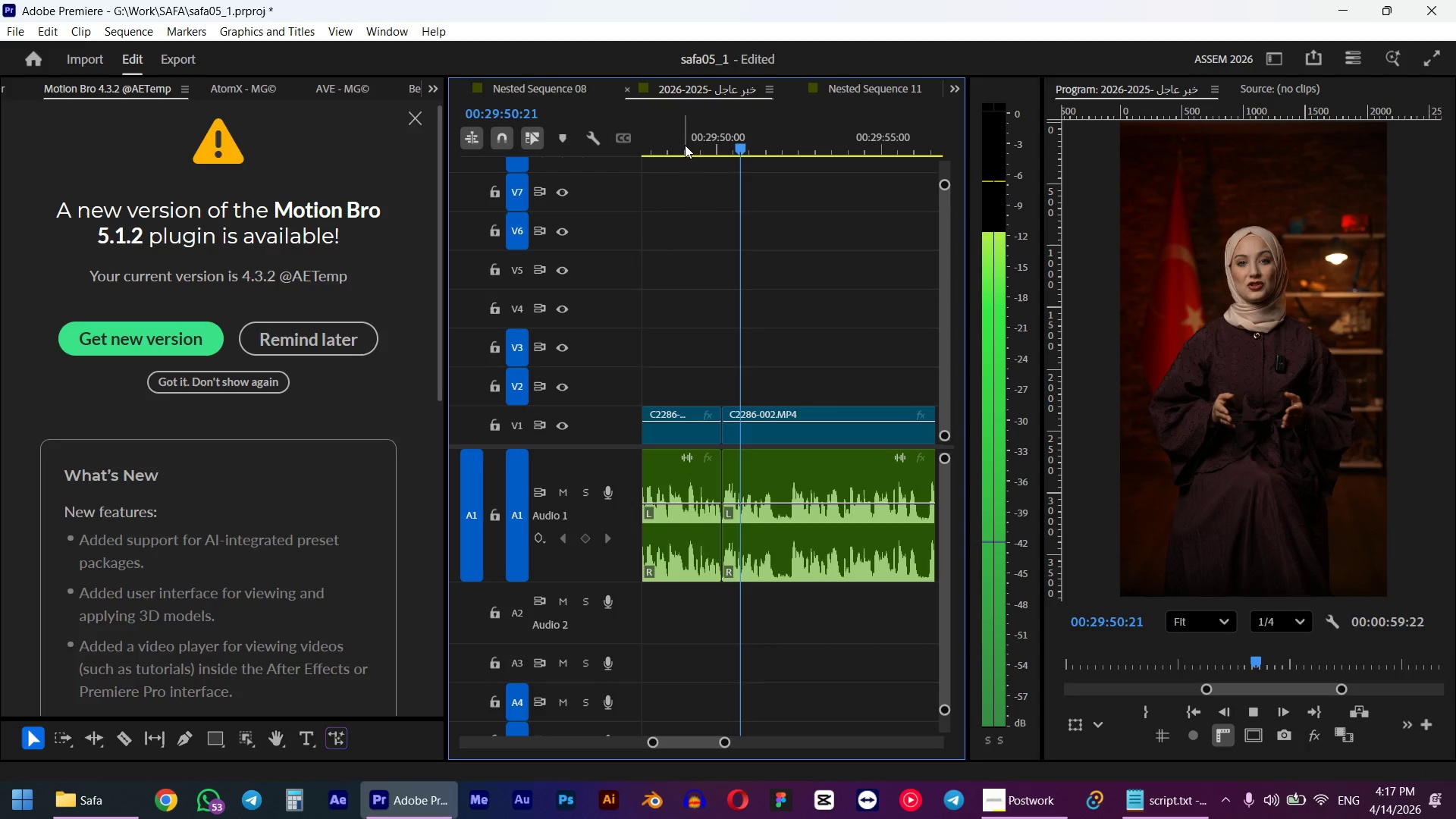 
key(ArrowLeft)
 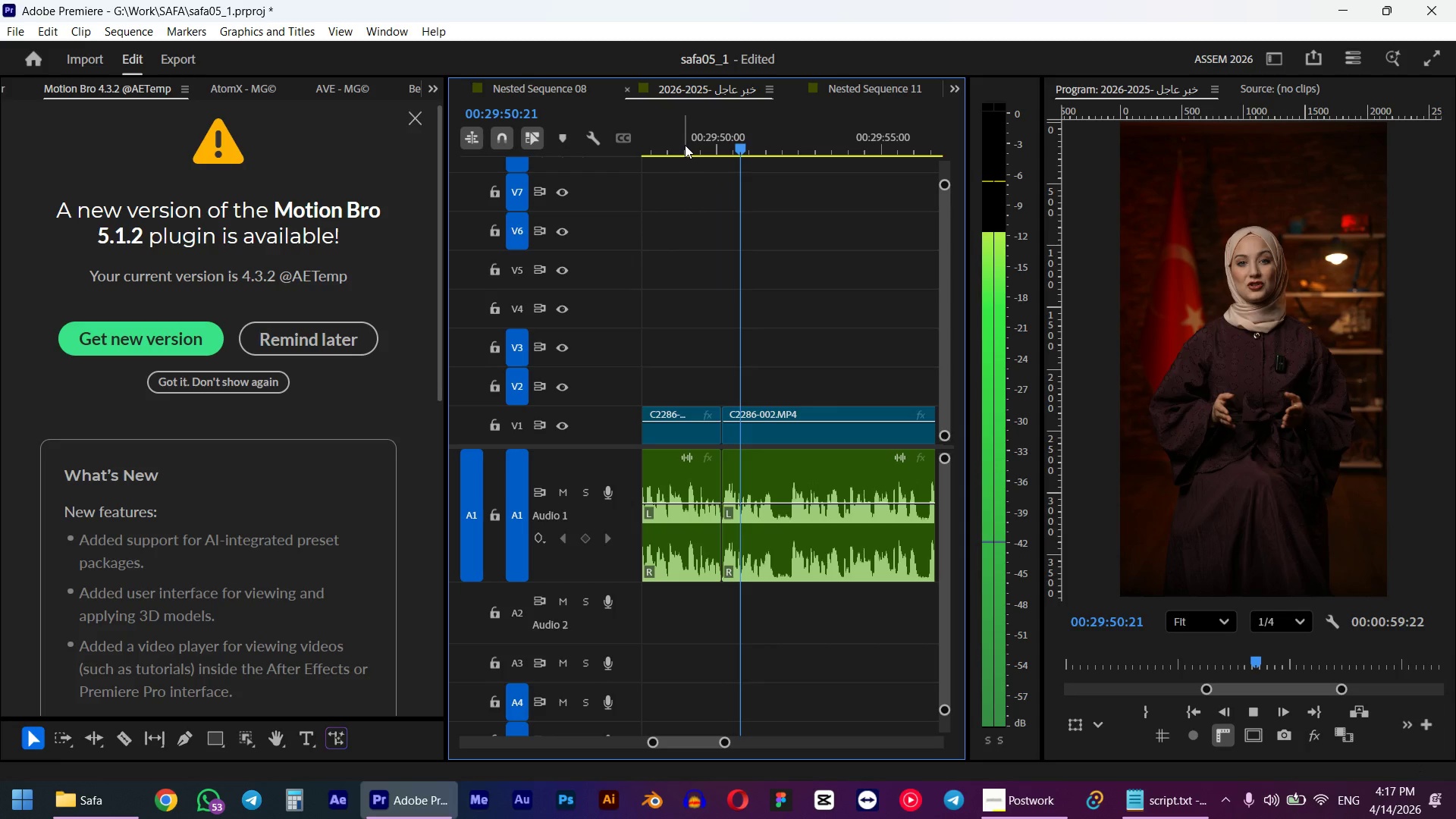 
key(ArrowLeft)
 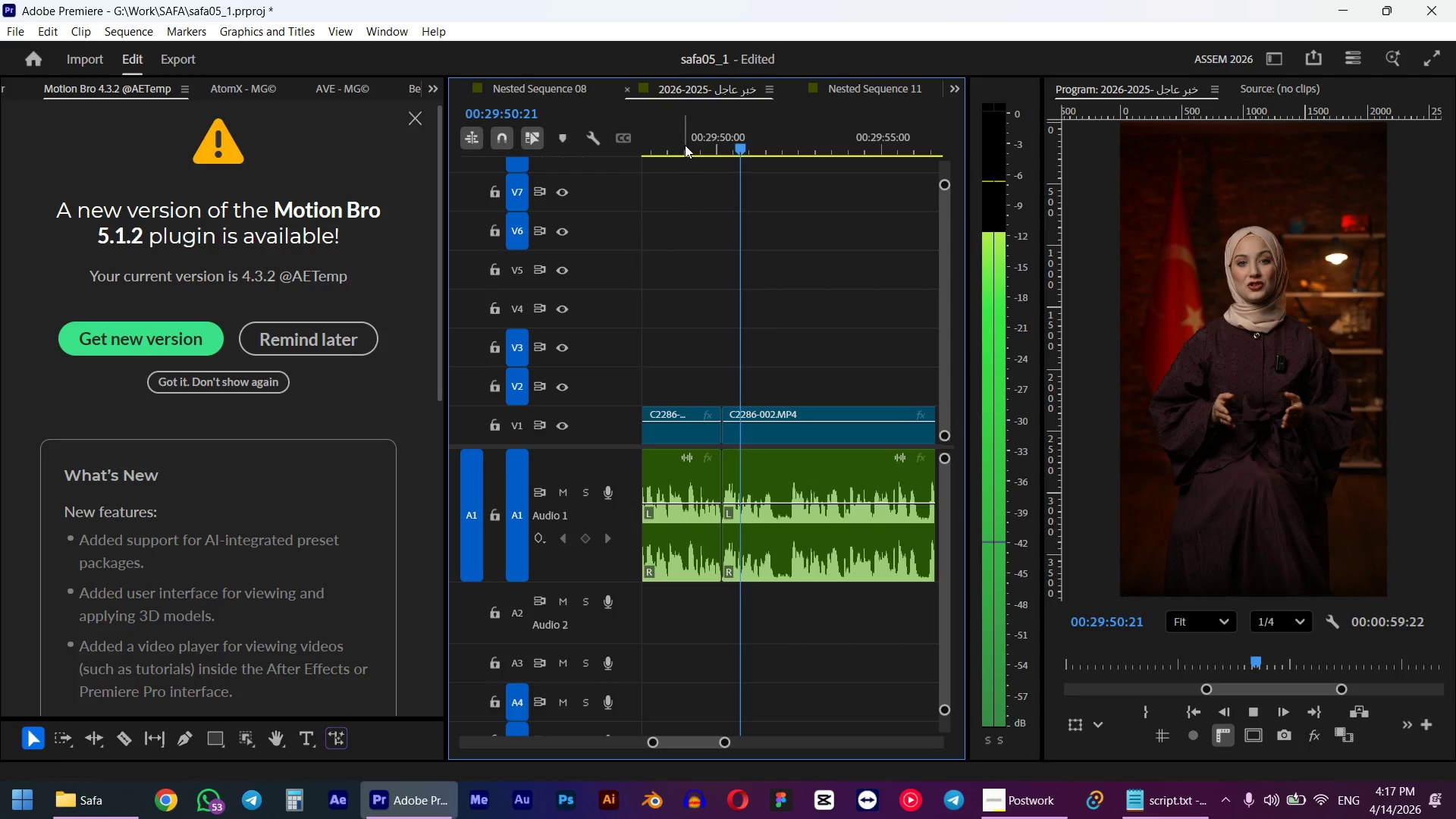 
key(Q)
 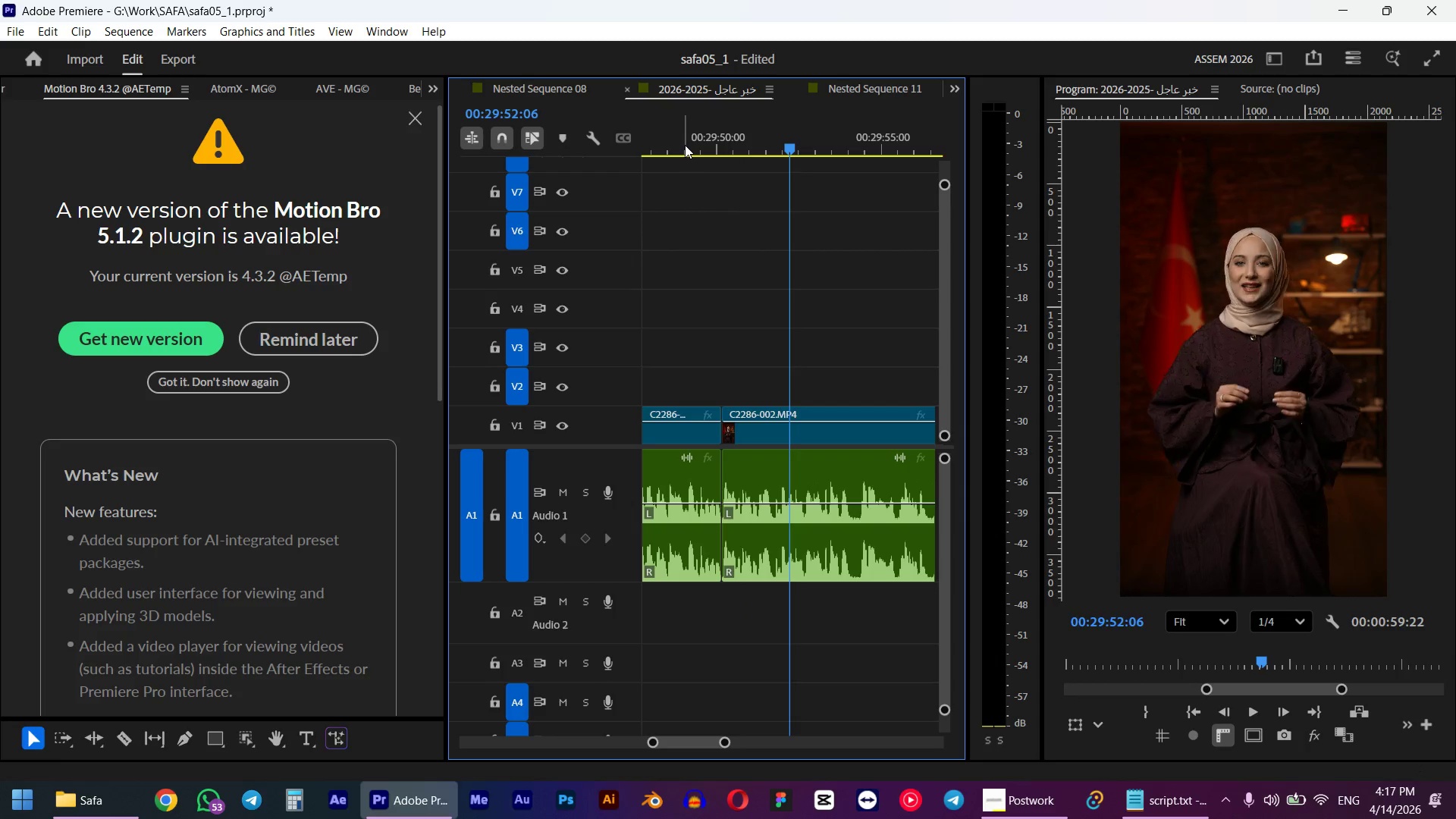 
key(Space)
 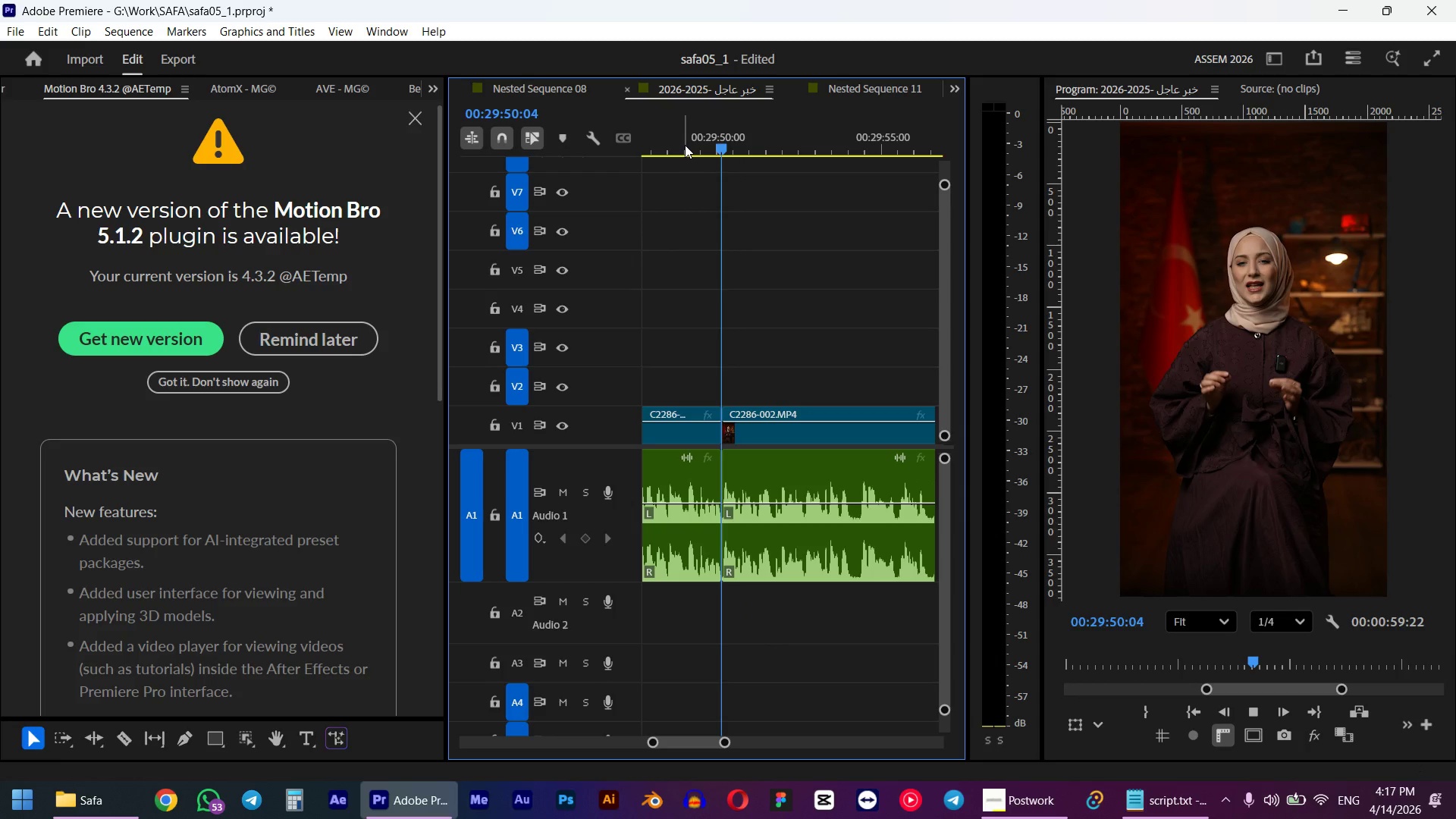 
scroll: coordinate [764, 309], scroll_direction: down, amount: 2.0
 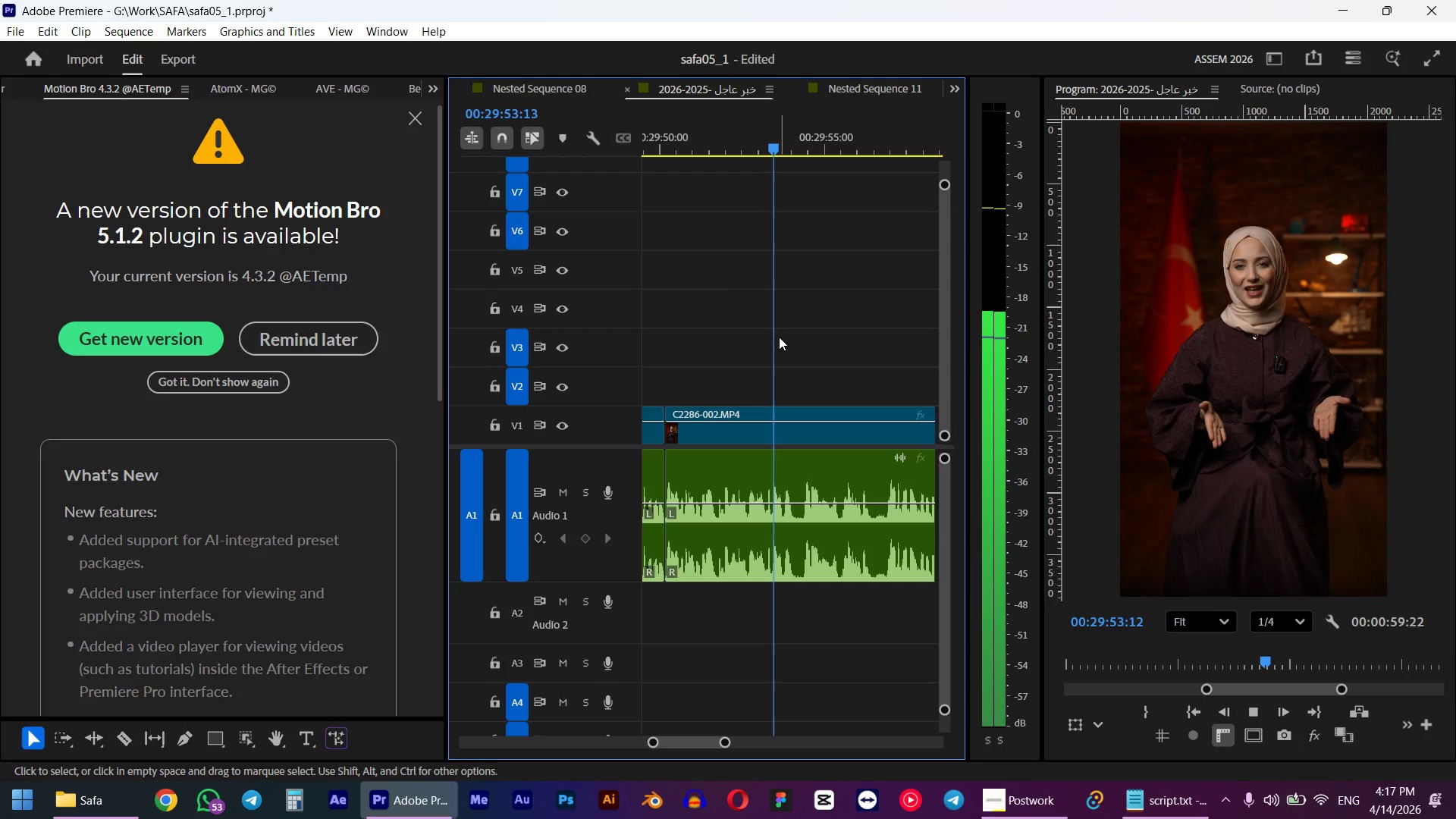 
key(Space)
 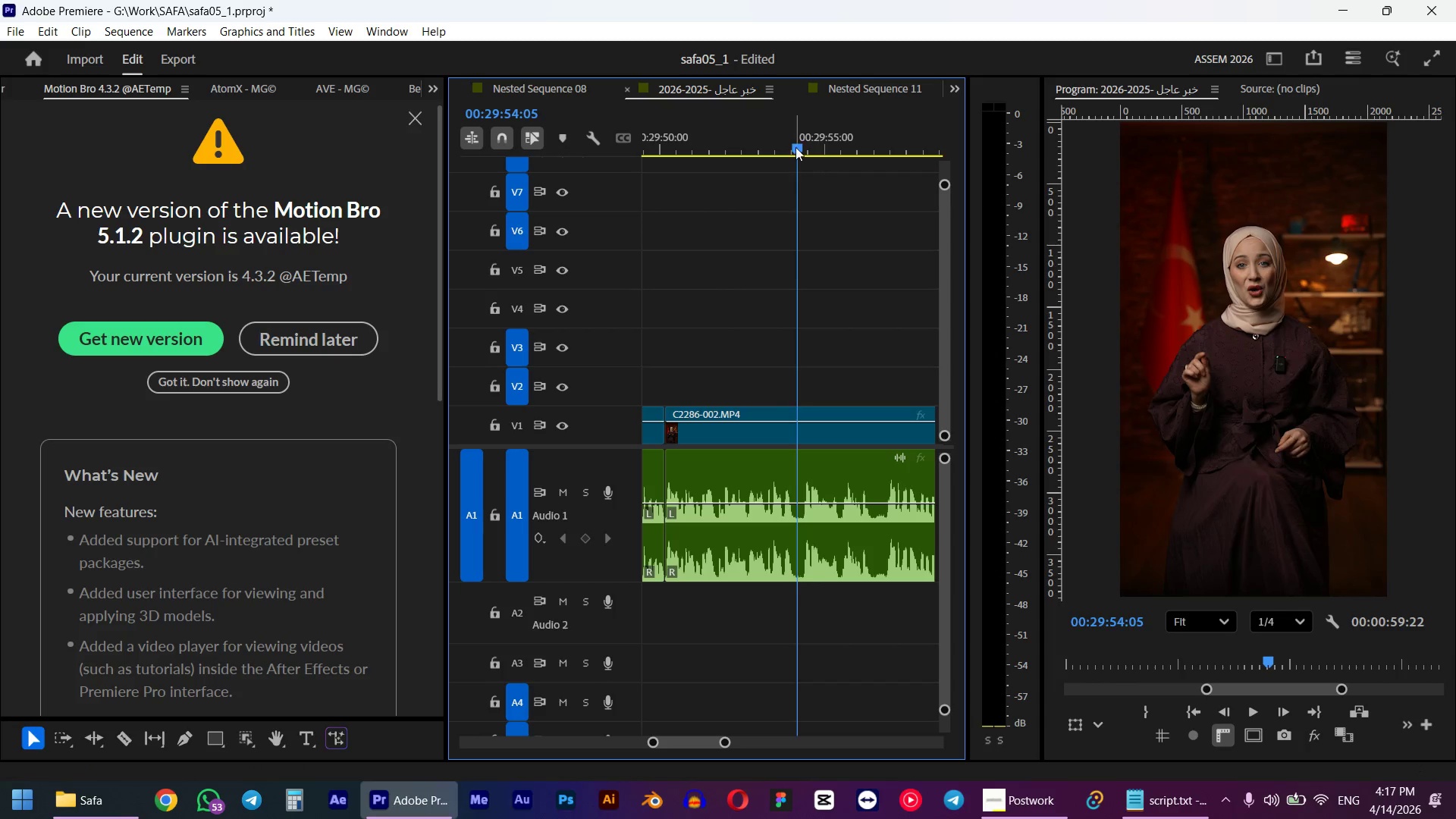 
left_click_drag(start_coordinate=[793, 144], to_coordinate=[766, 143])
 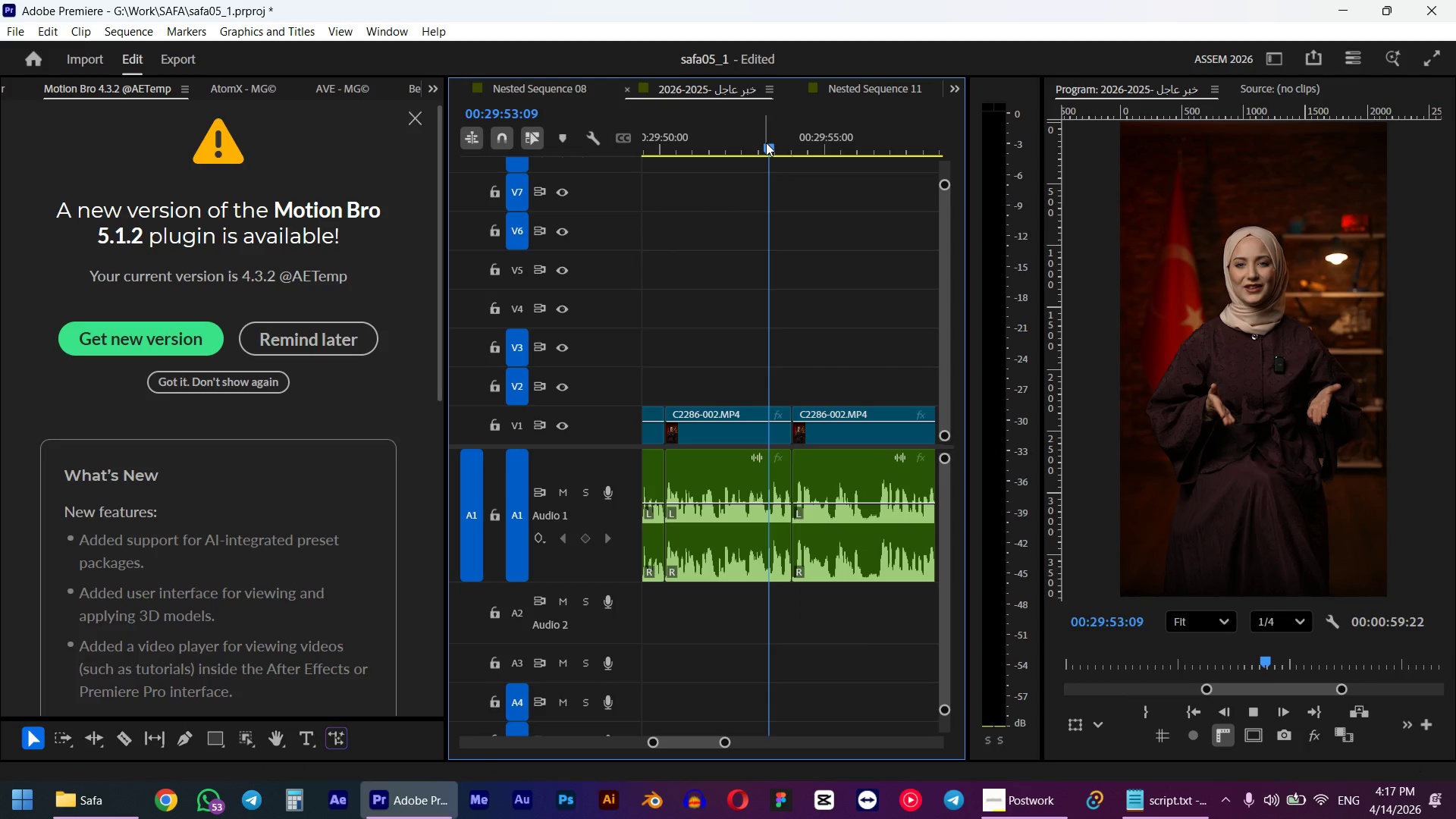 
type(wq)
 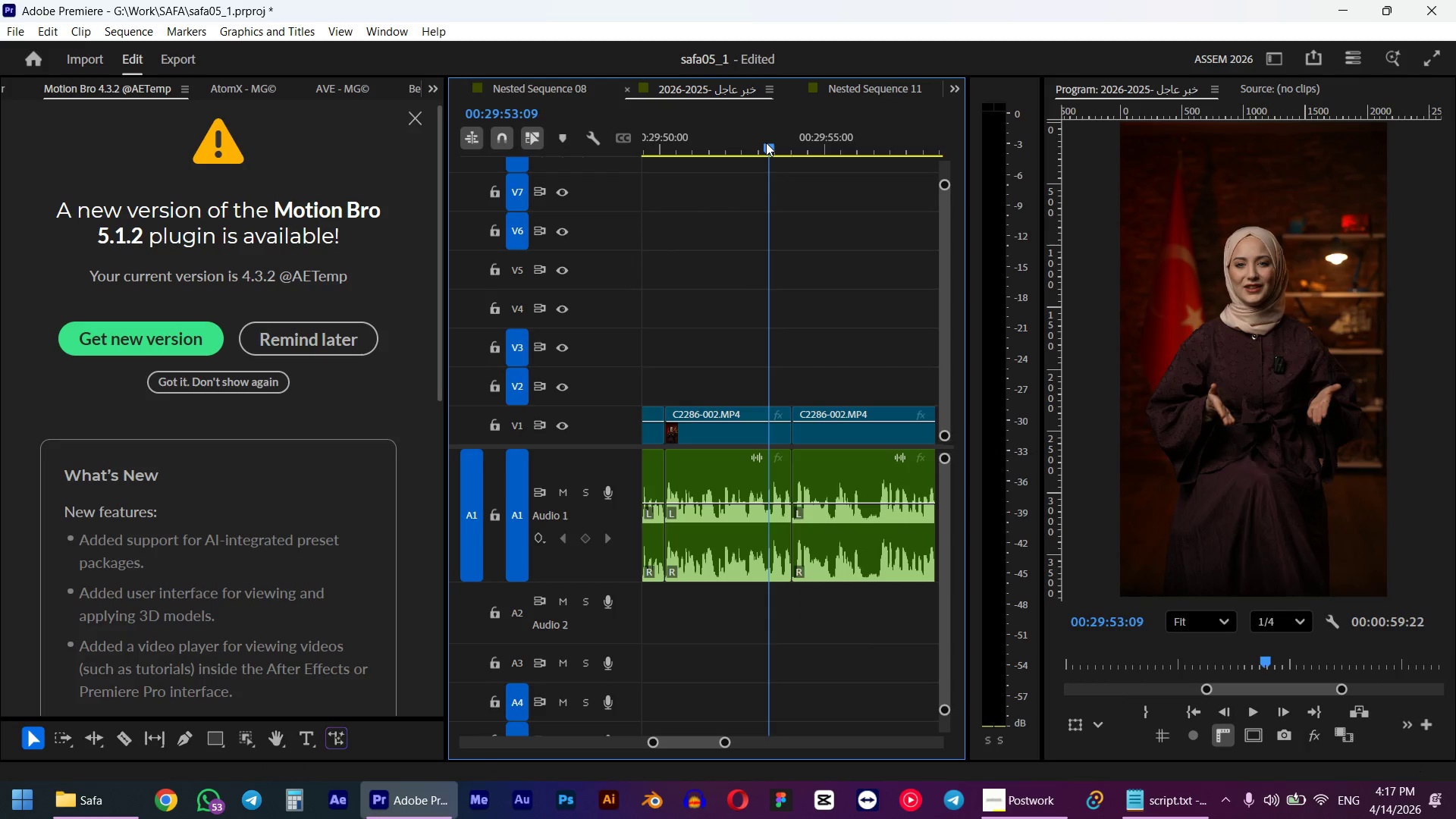 
key(Space)
 